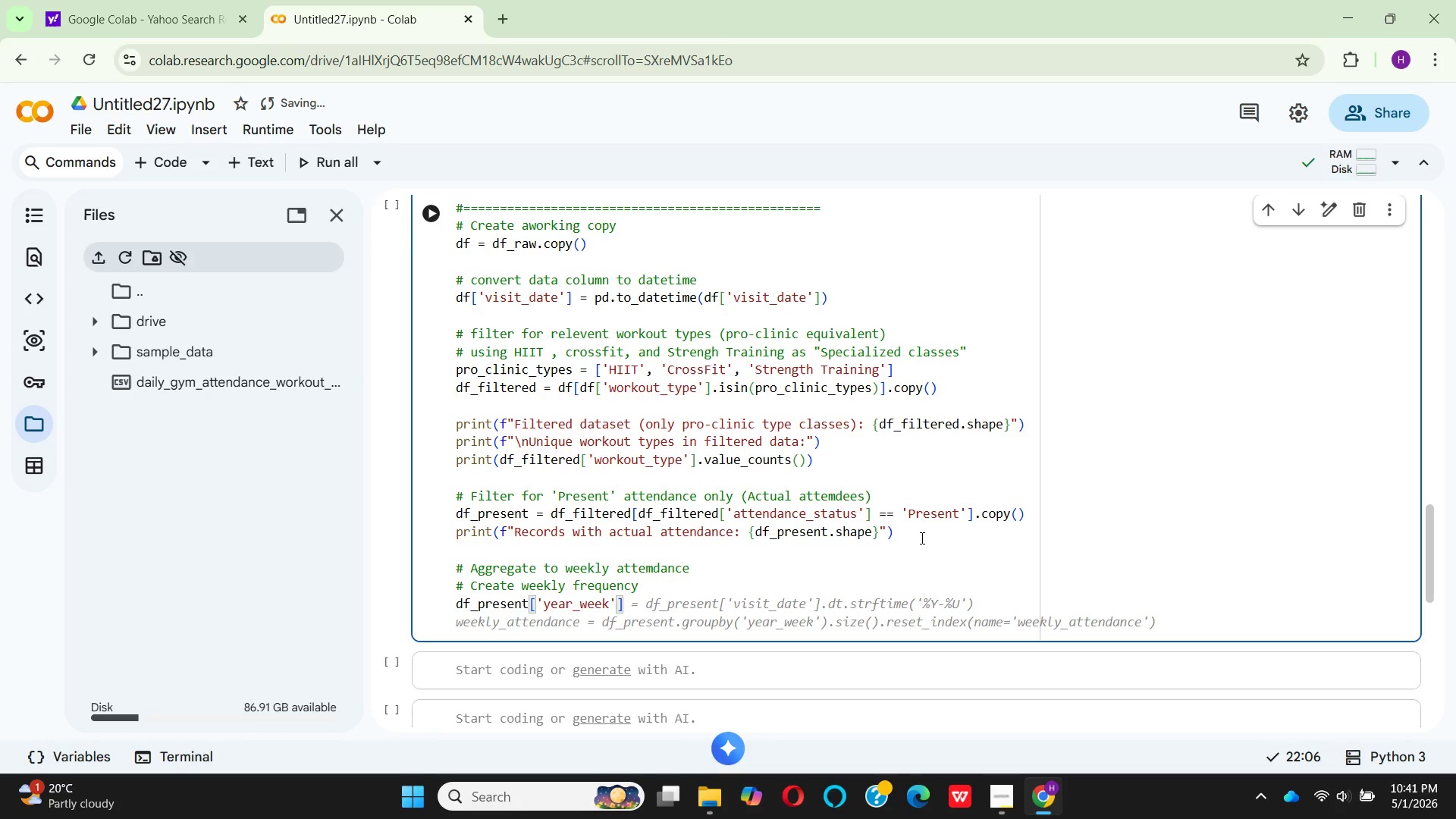 
key(ArrowRight)
 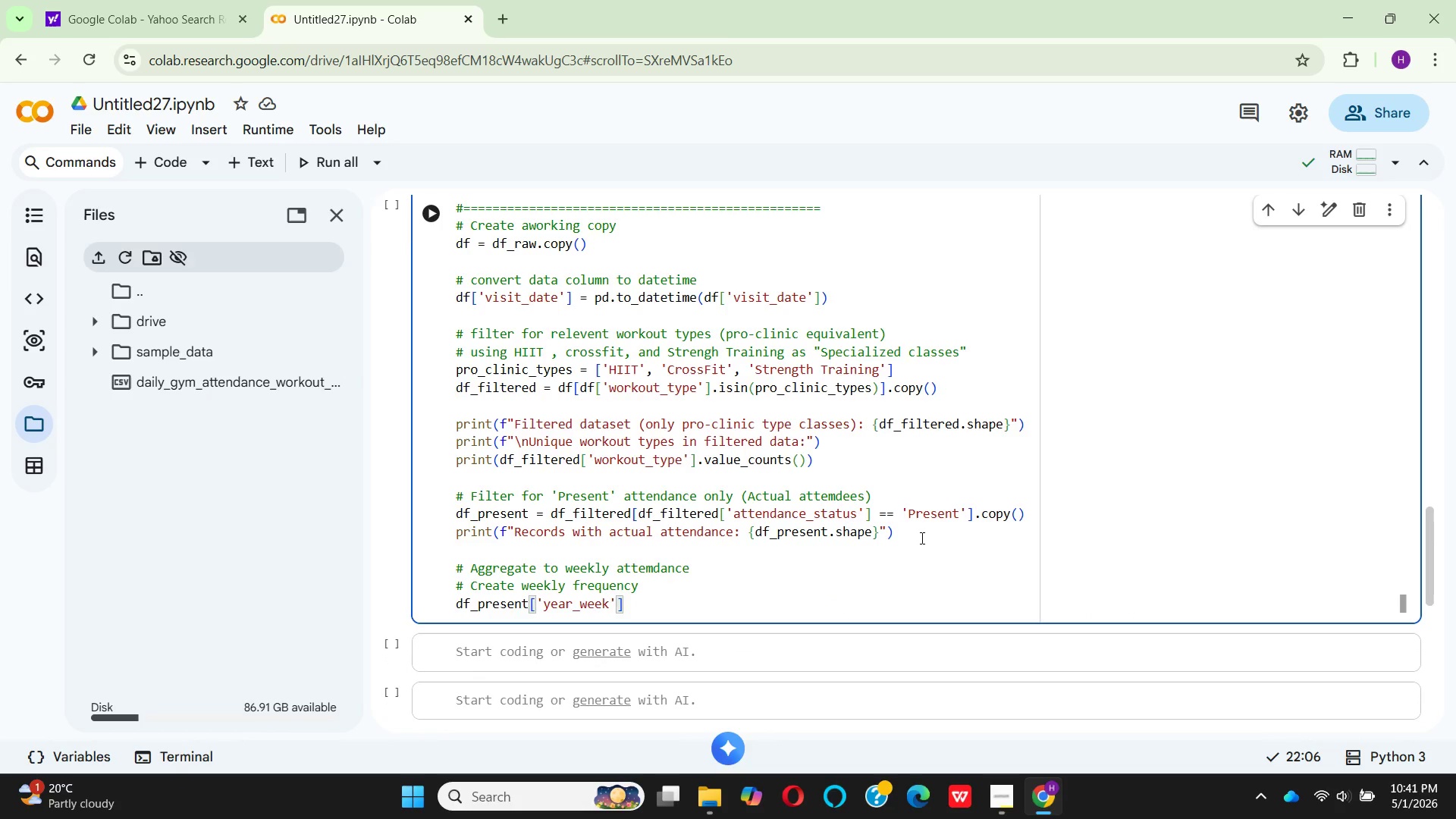 
key(ArrowRight)
 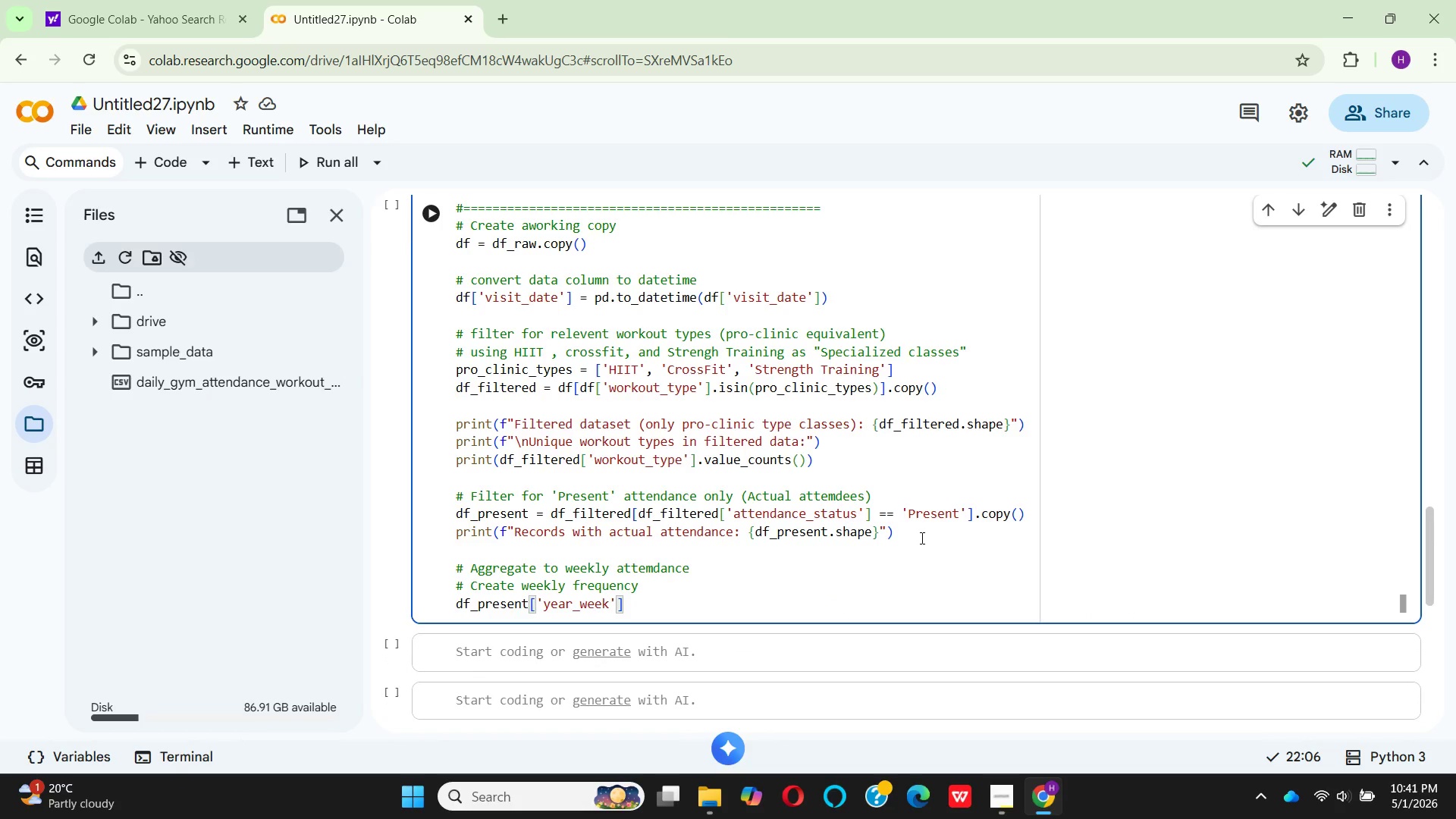 
type( = df_)
 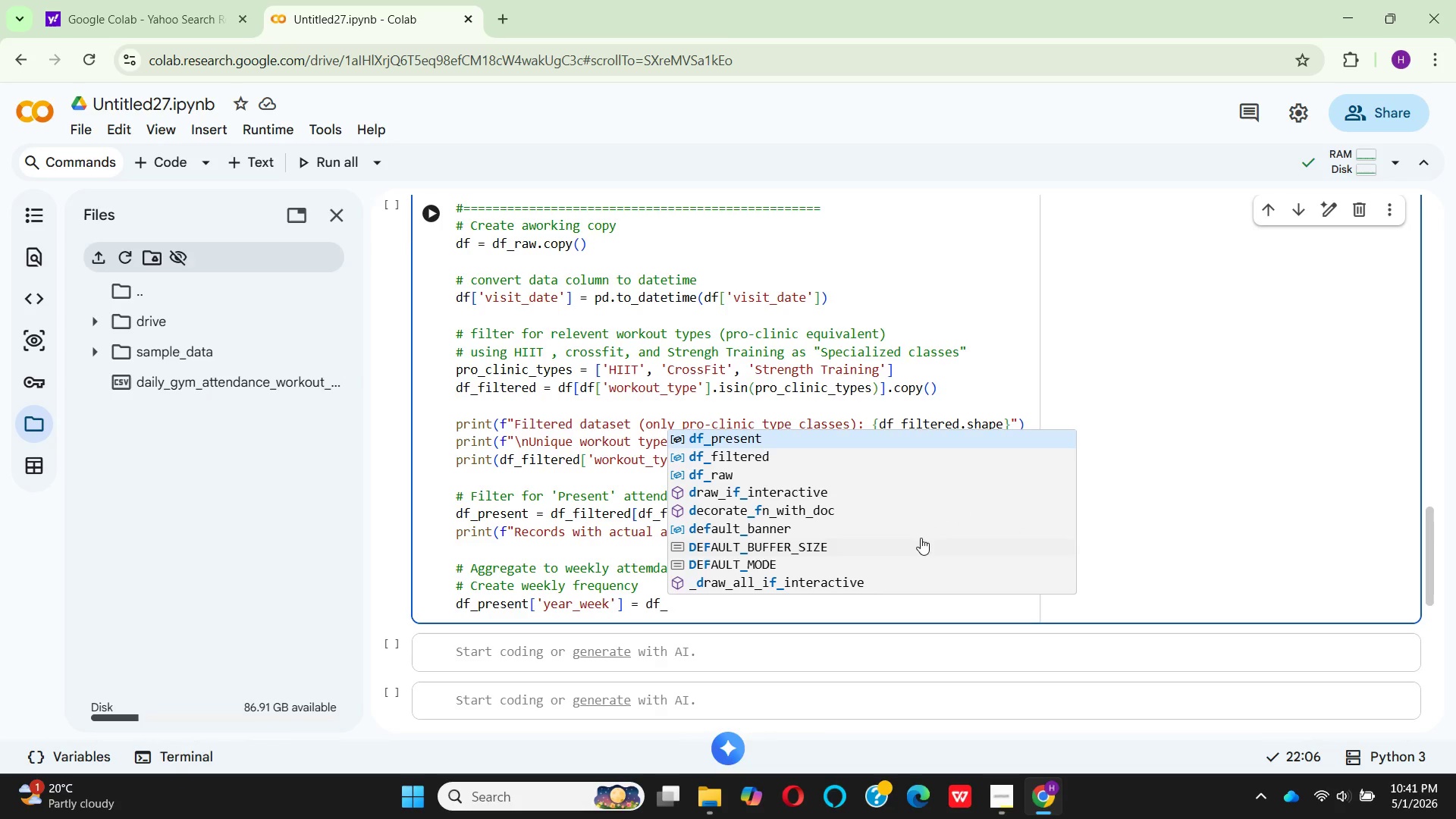 
key(Enter)
 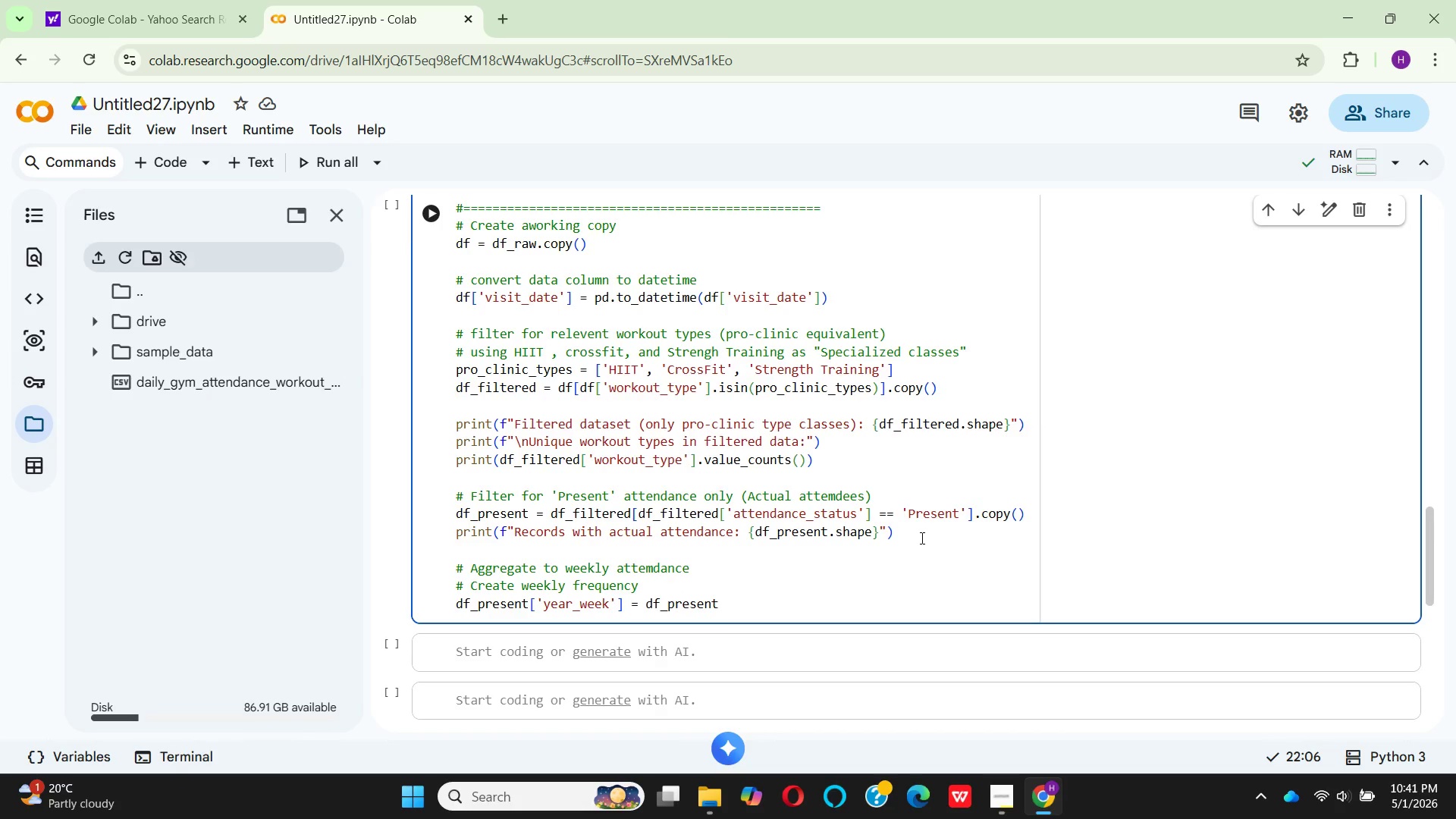 
key(BracketLeft)
 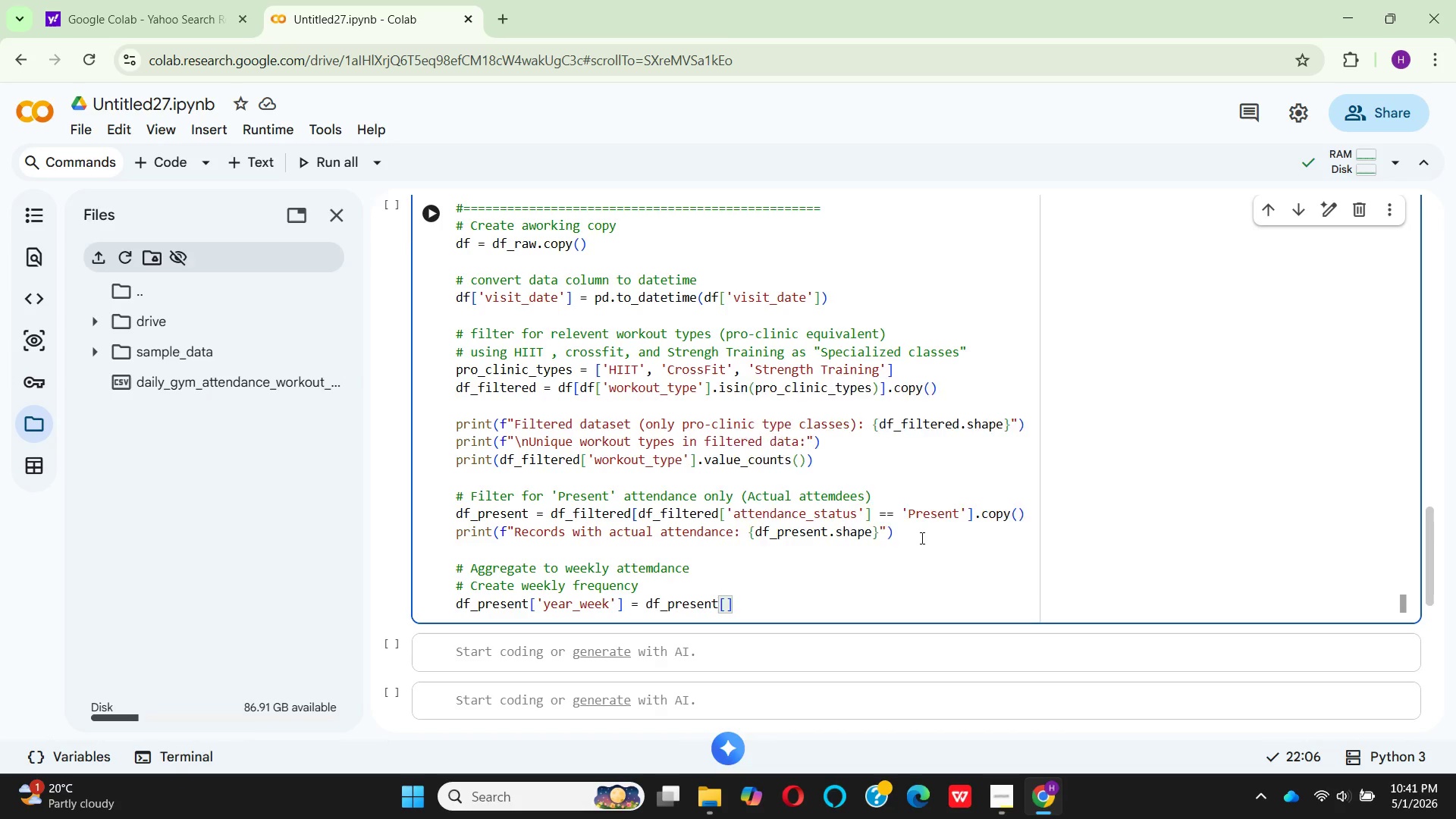 
key(Quote)
 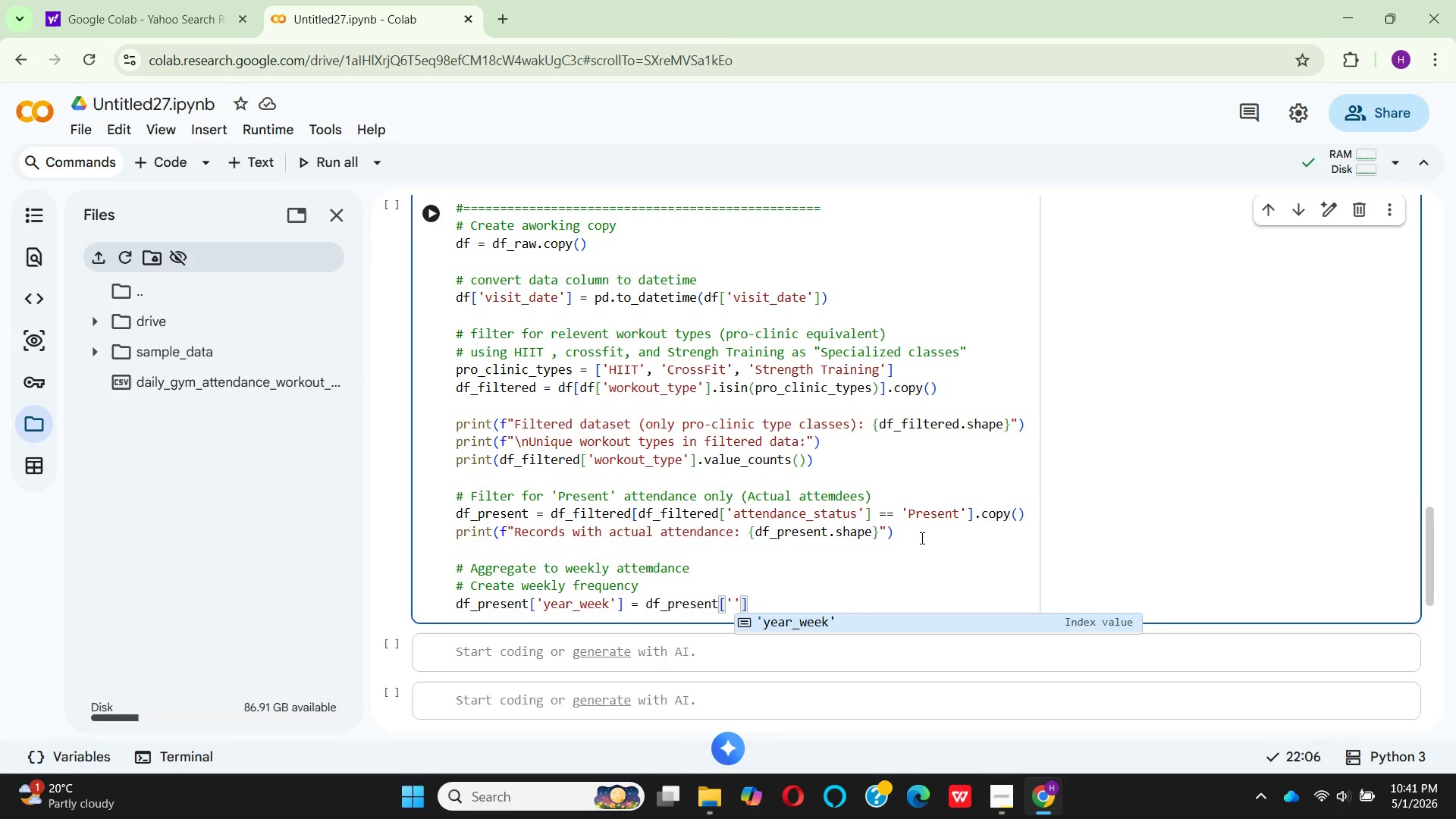 
type(visi)
 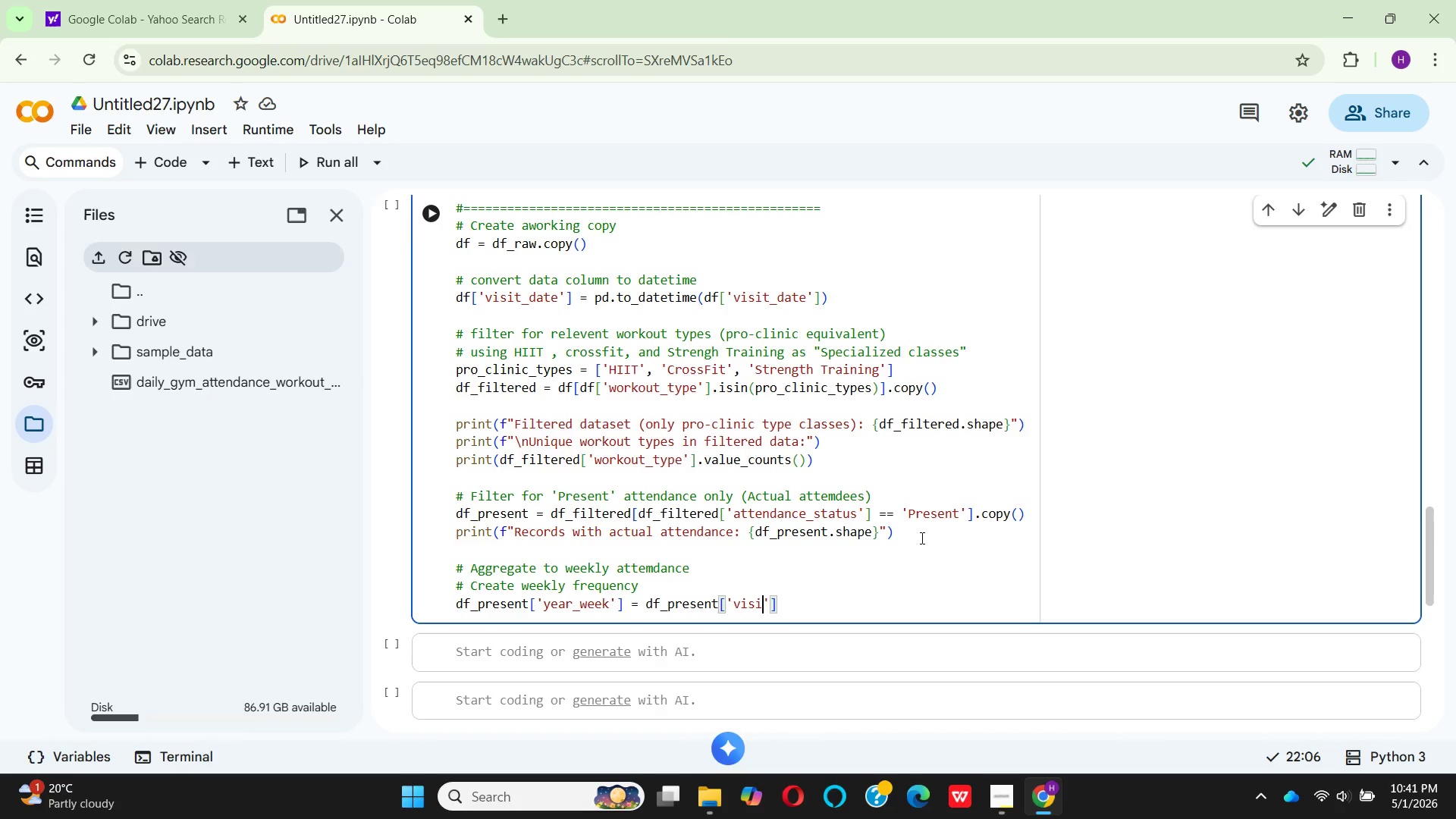 
wait(6.98)
 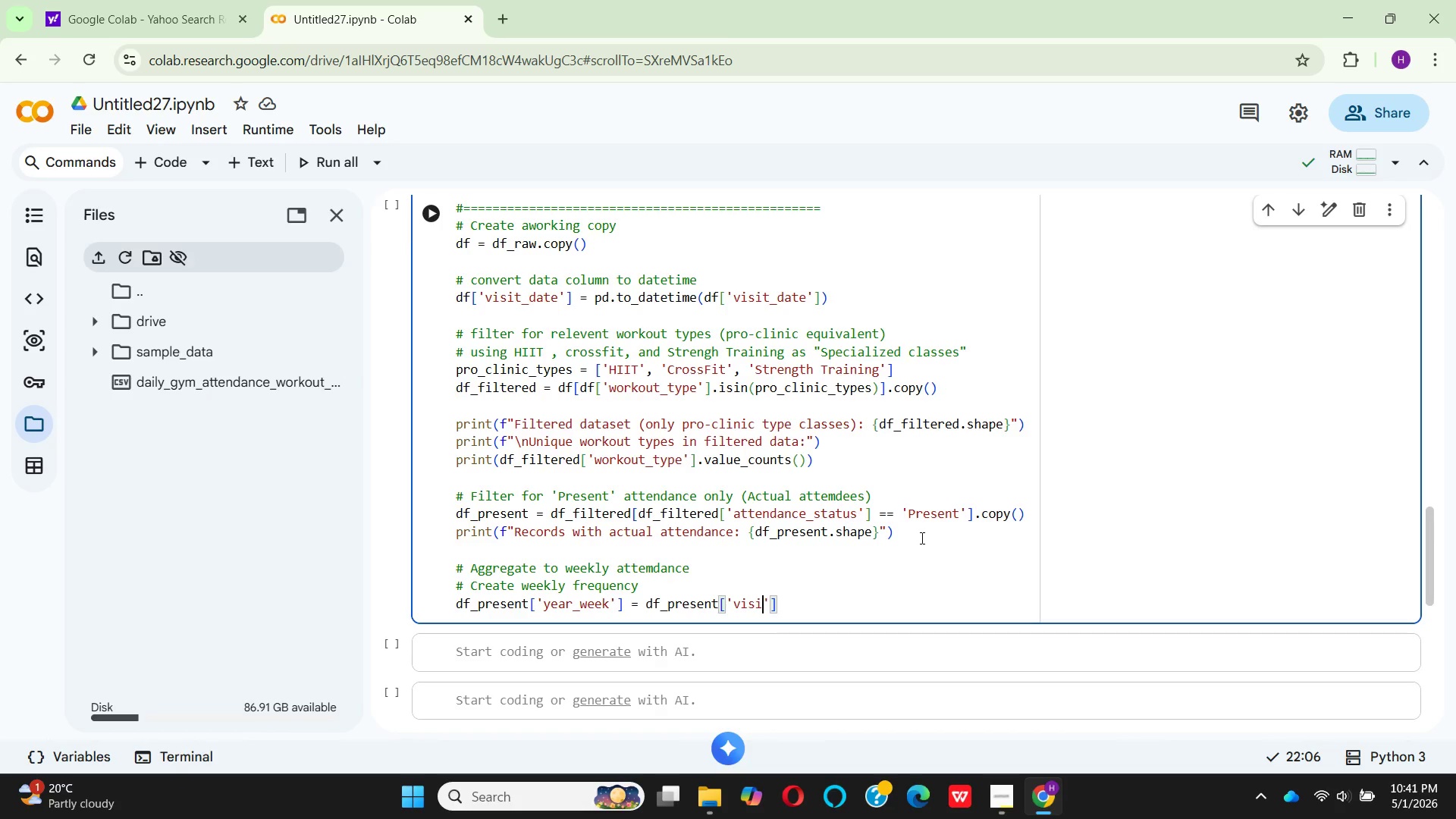 
type(t_date)
 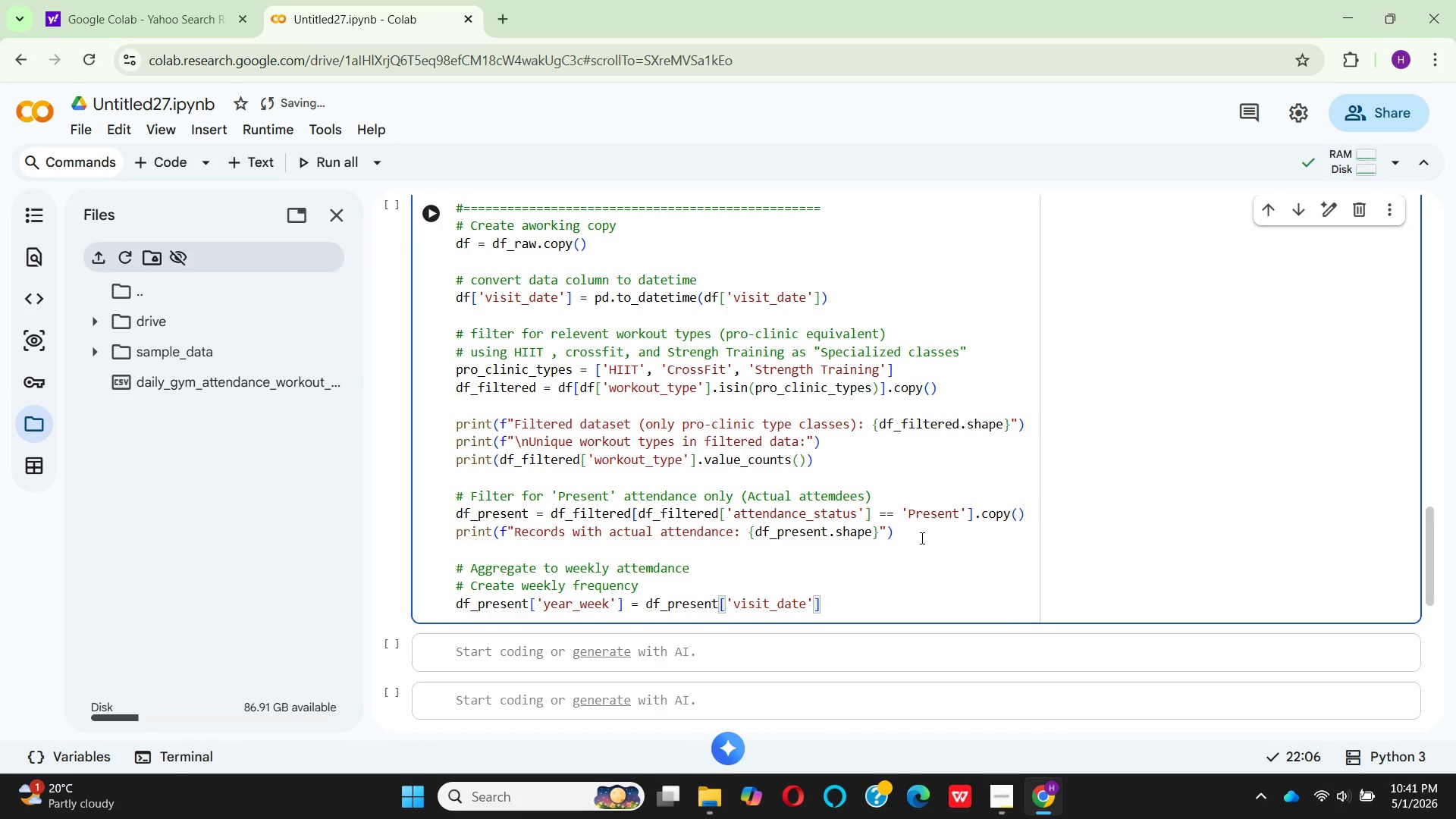 
key(ArrowRight)
 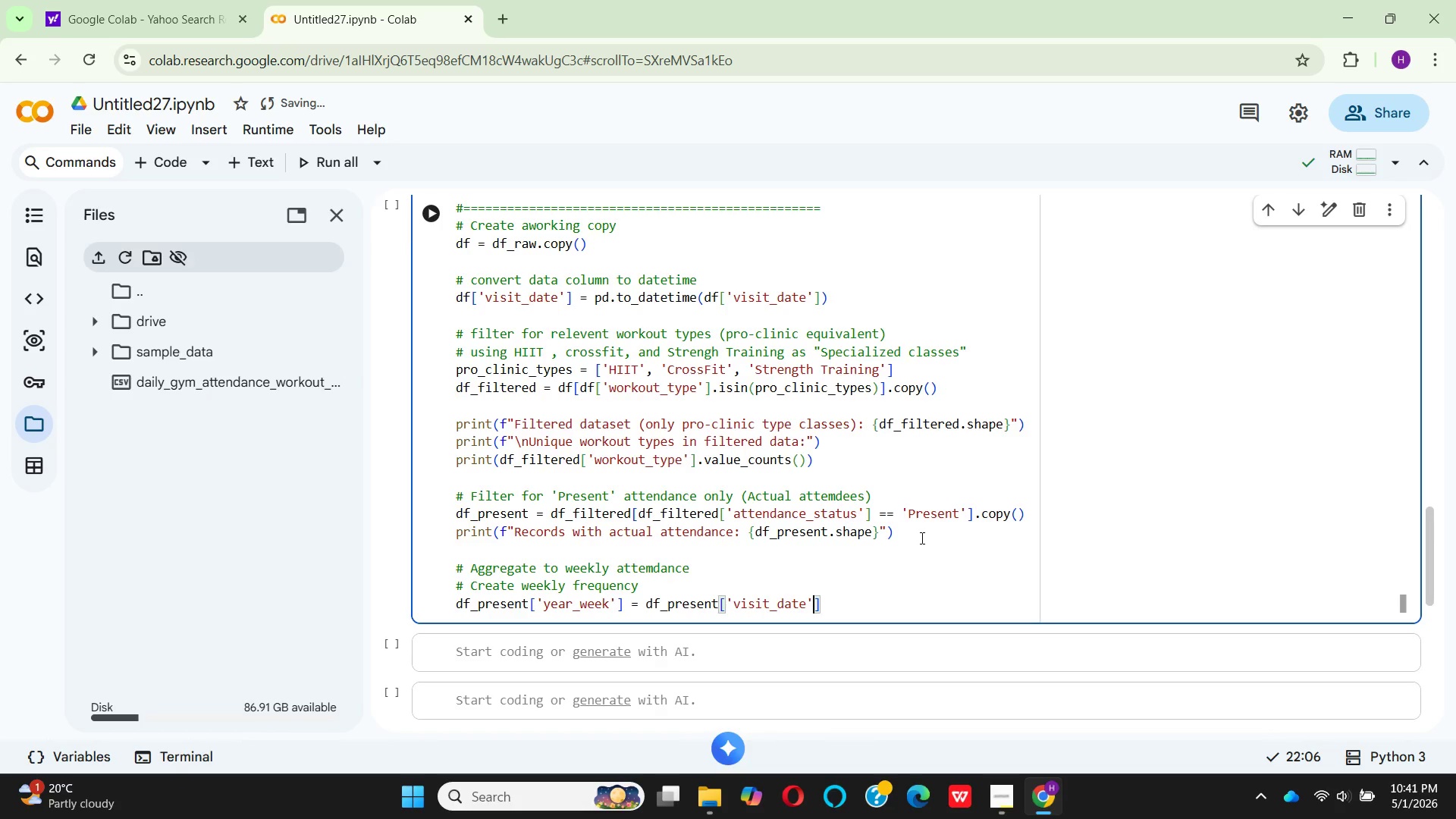 
key(ArrowRight)
 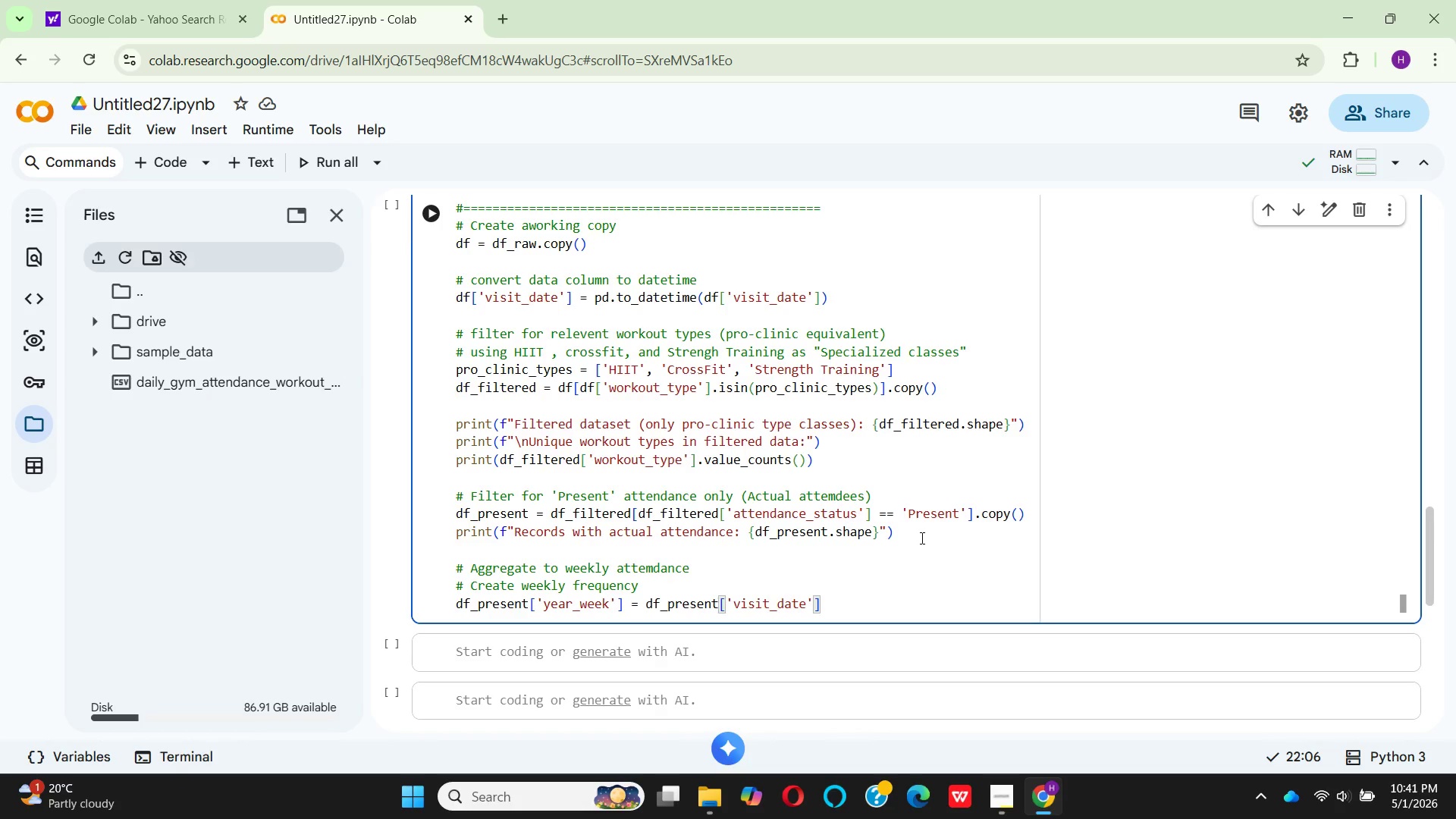 
type(.dt.)
 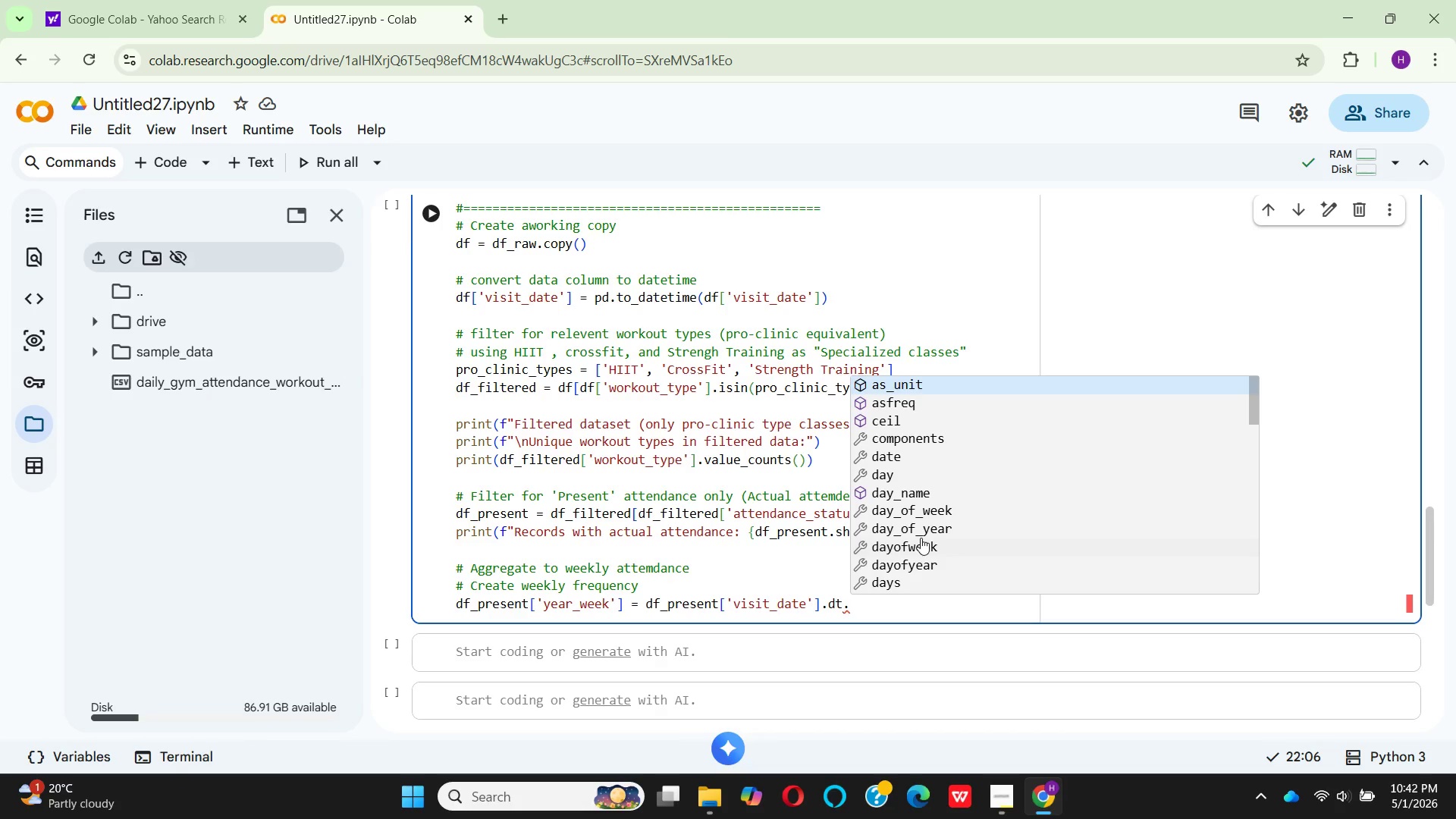 
wait(58.39)
 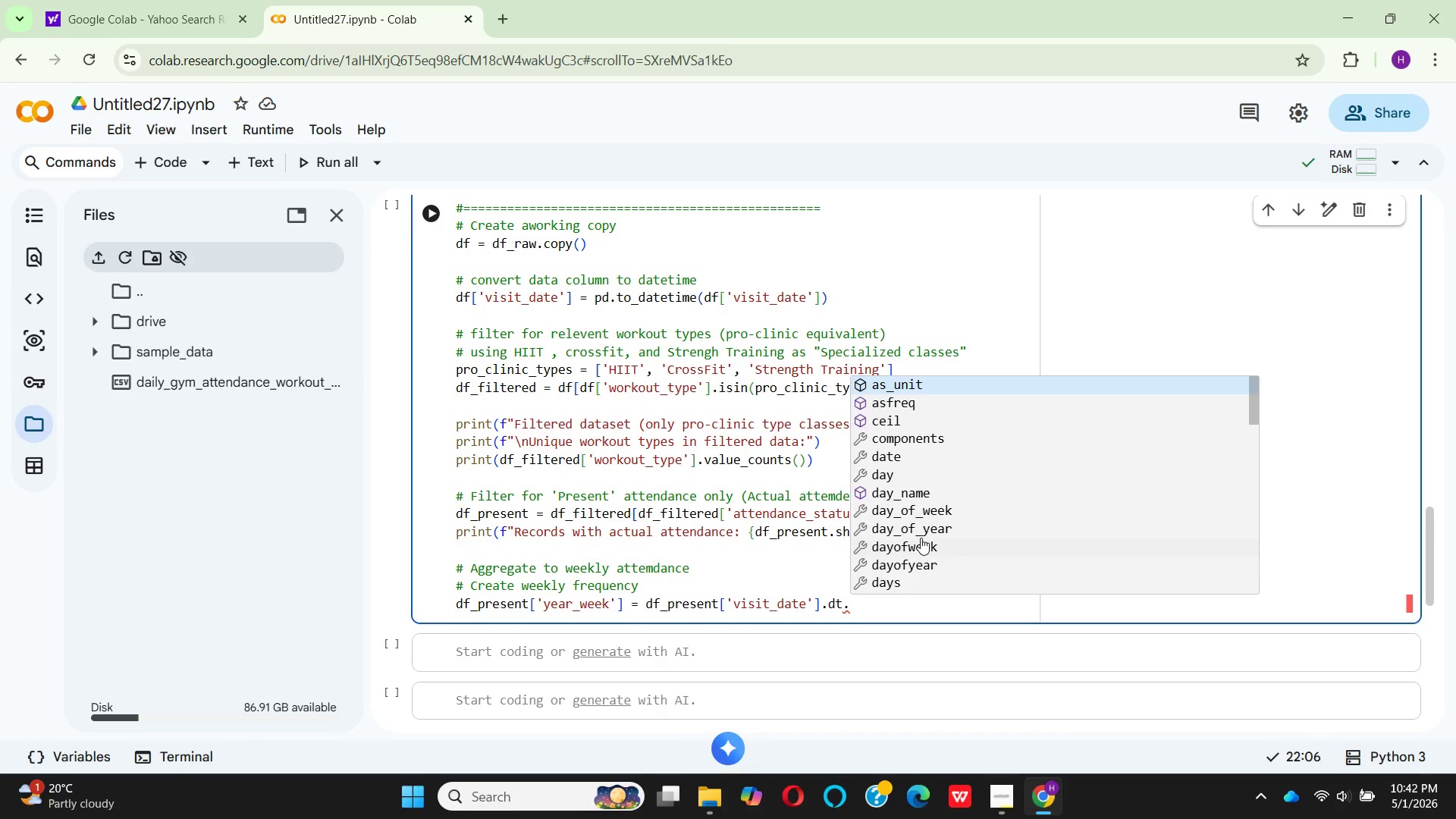 
type(is)
 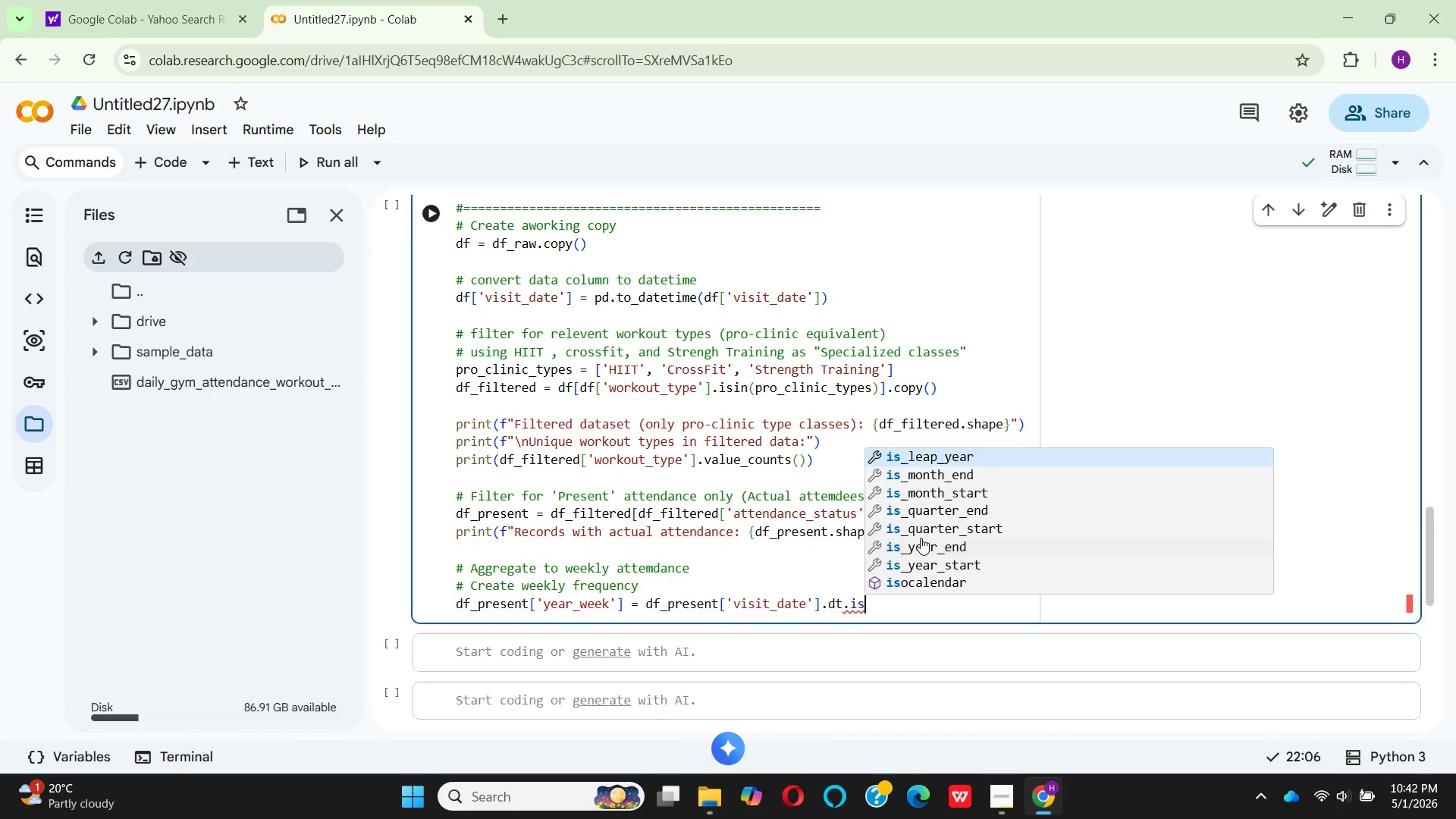 
wait(6.77)
 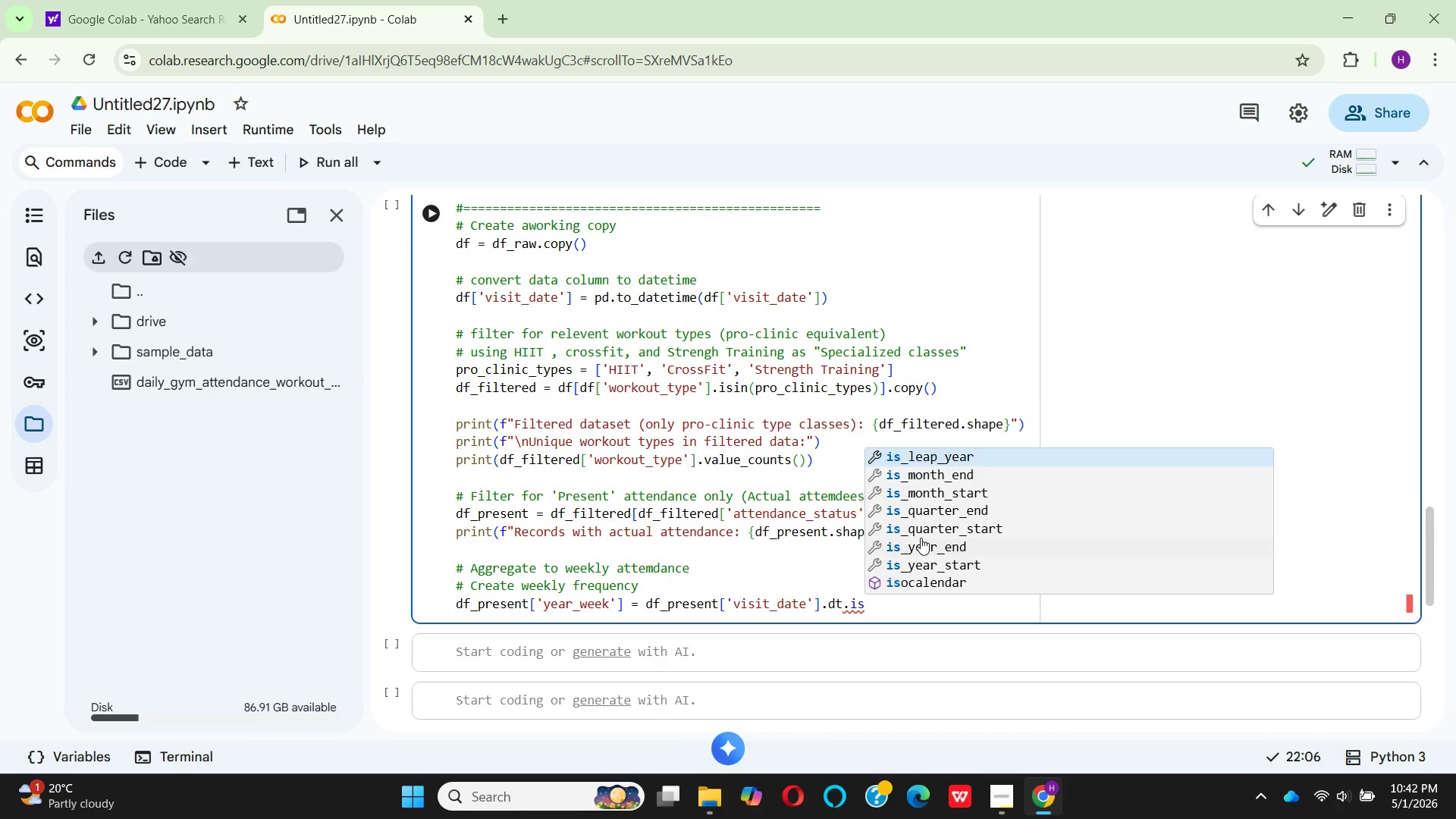 
key(ArrowUp)
 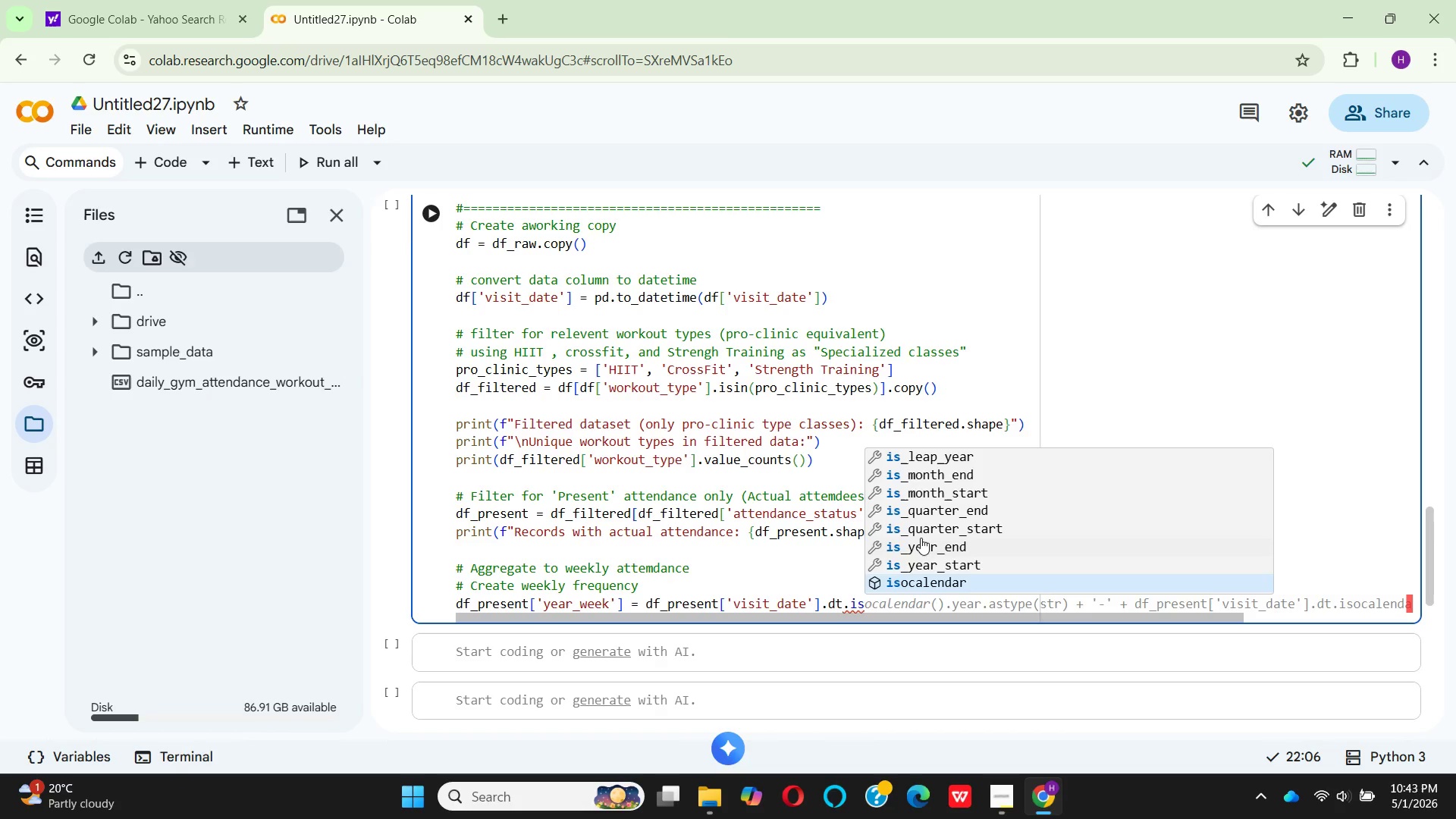 
key(Enter)
 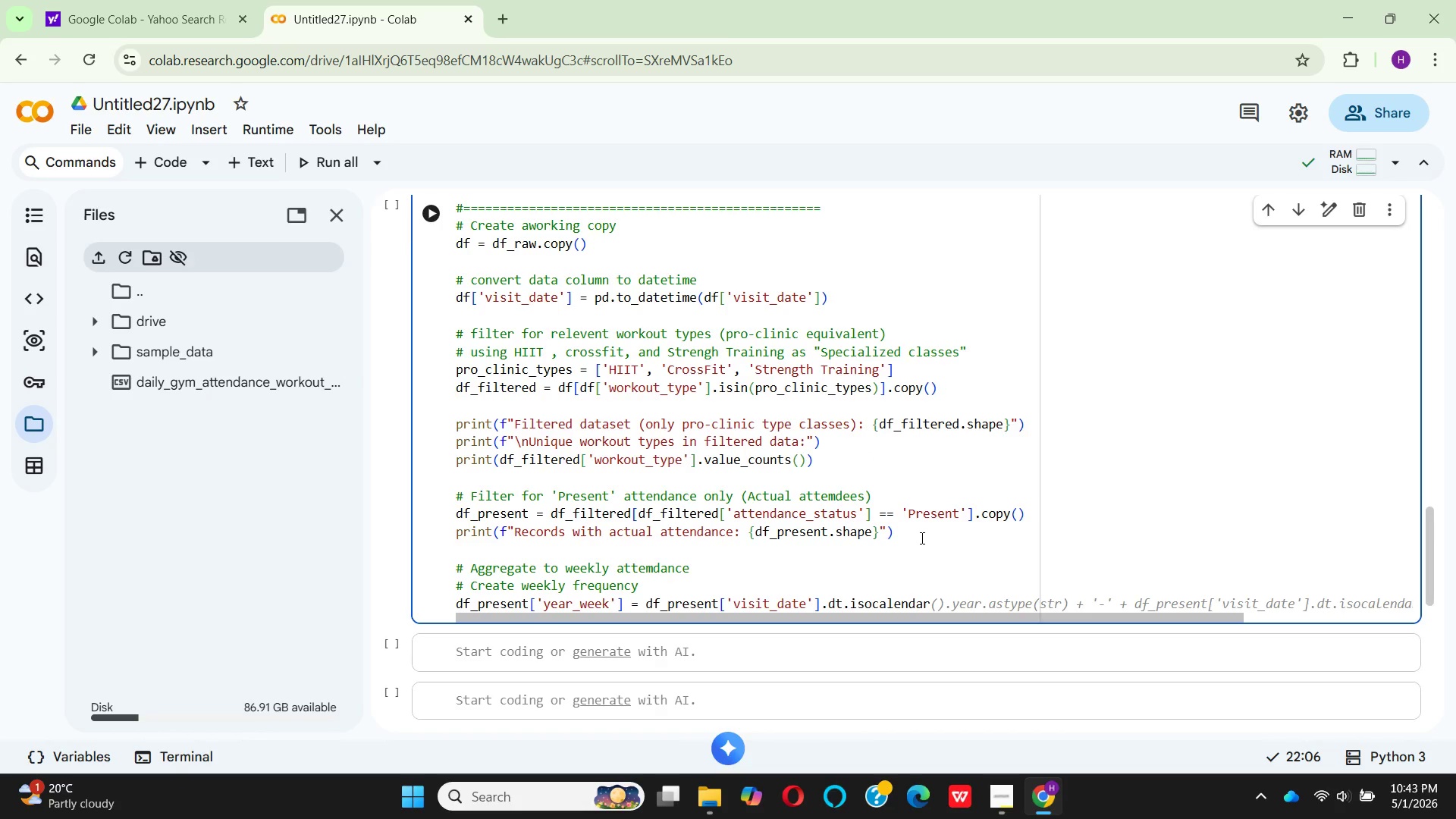 
key(Shift+9)
 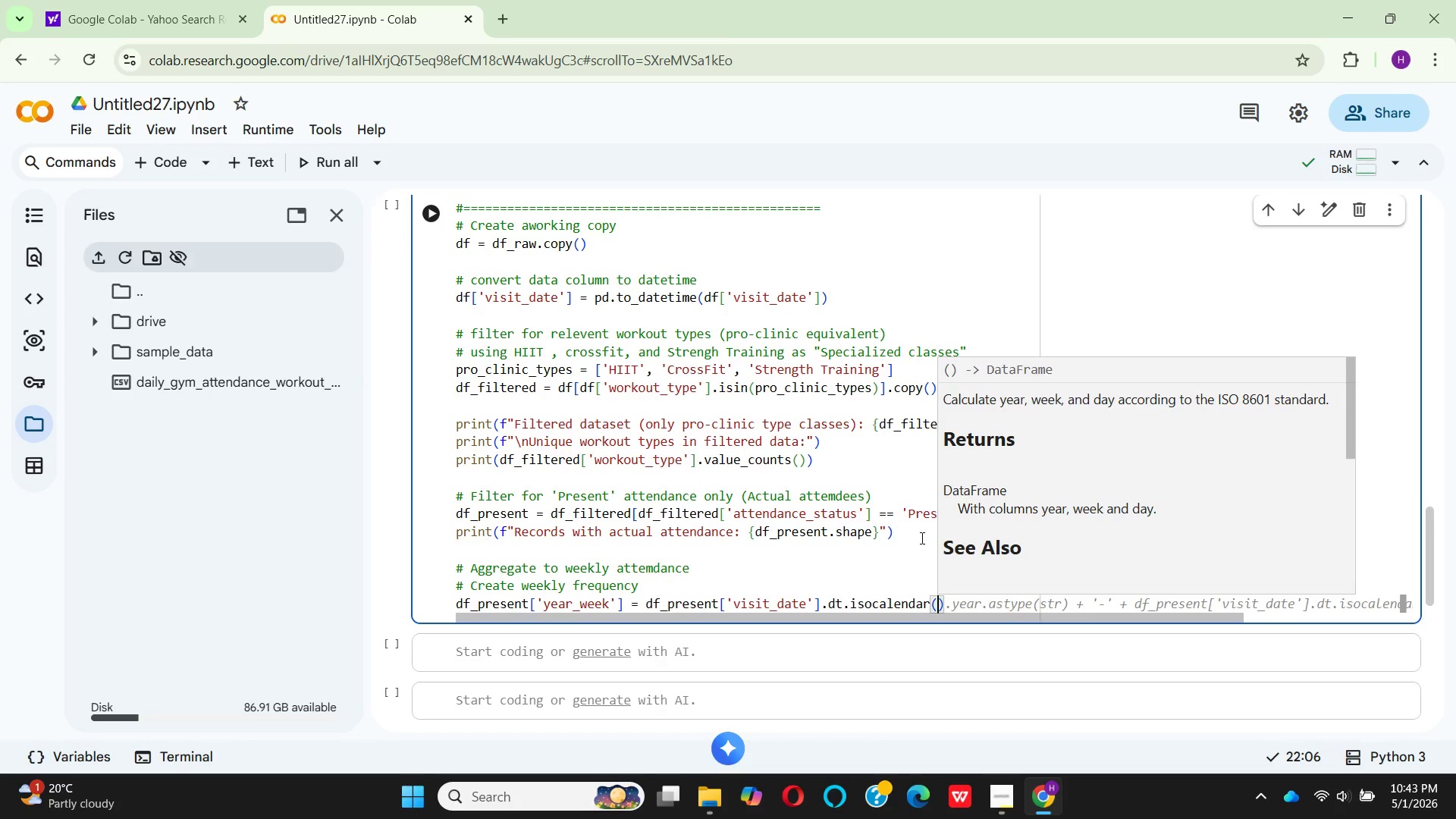 
key(ArrowRight)
 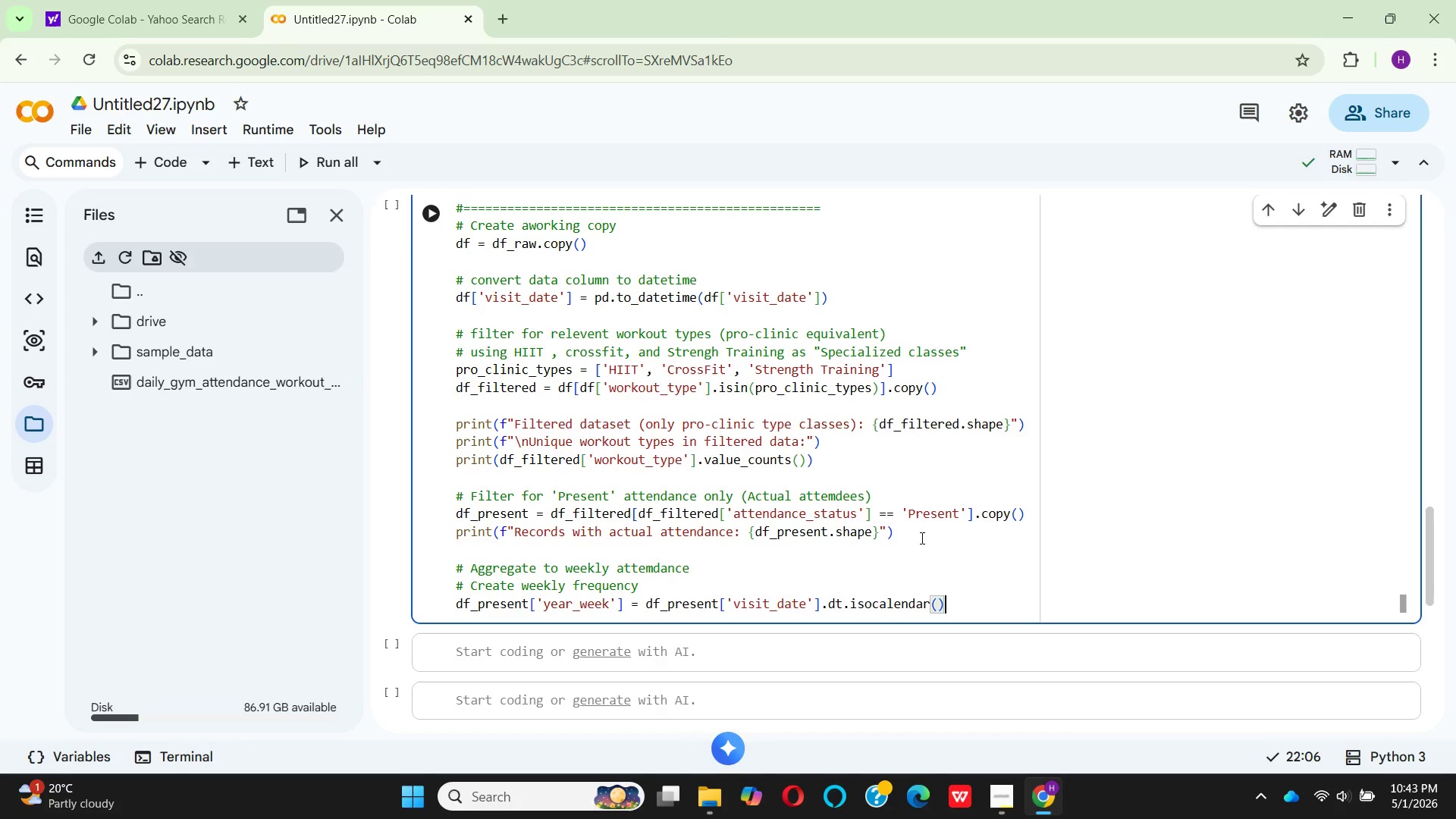 
type(.year.)
 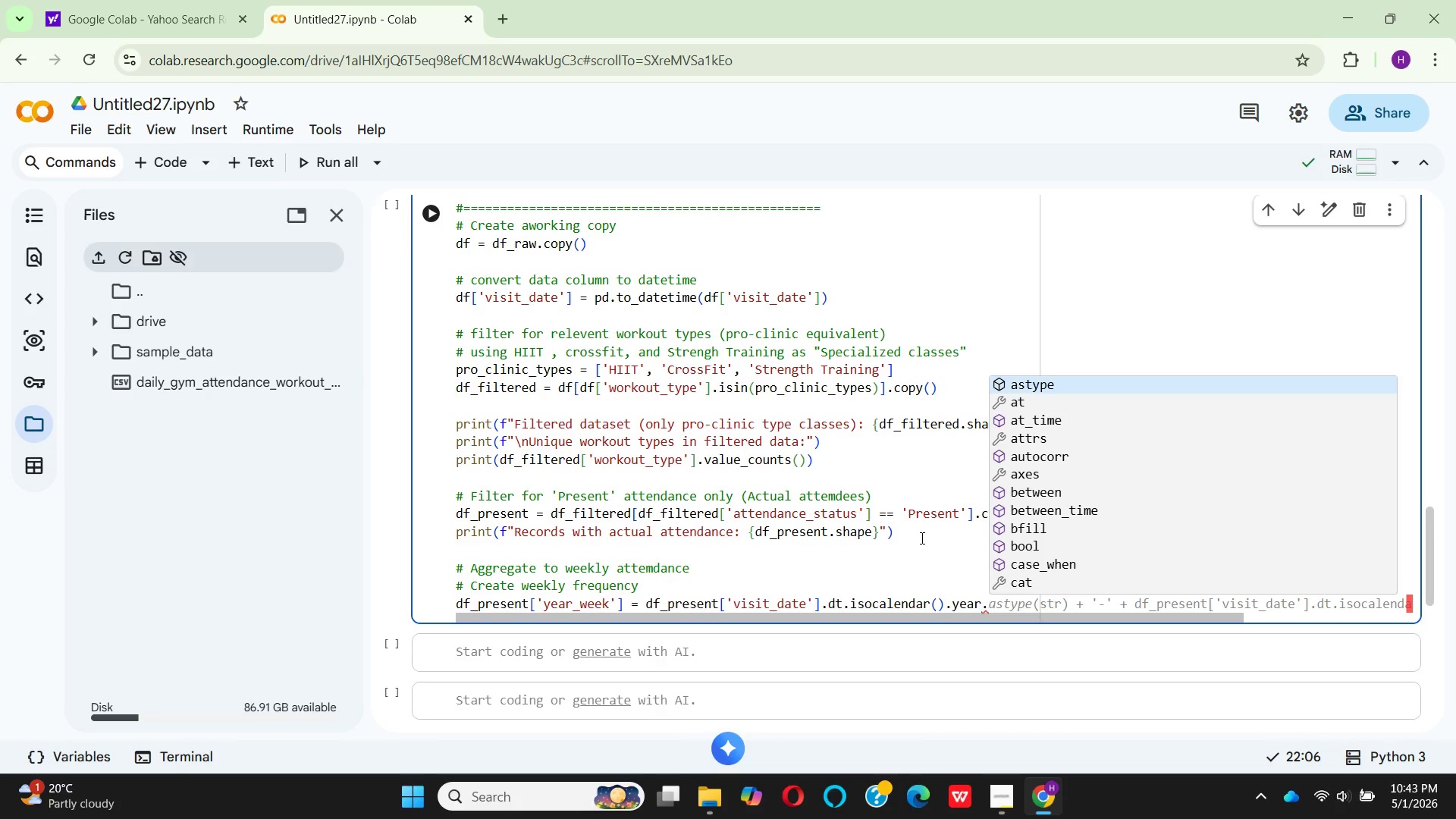 
key(Enter)
 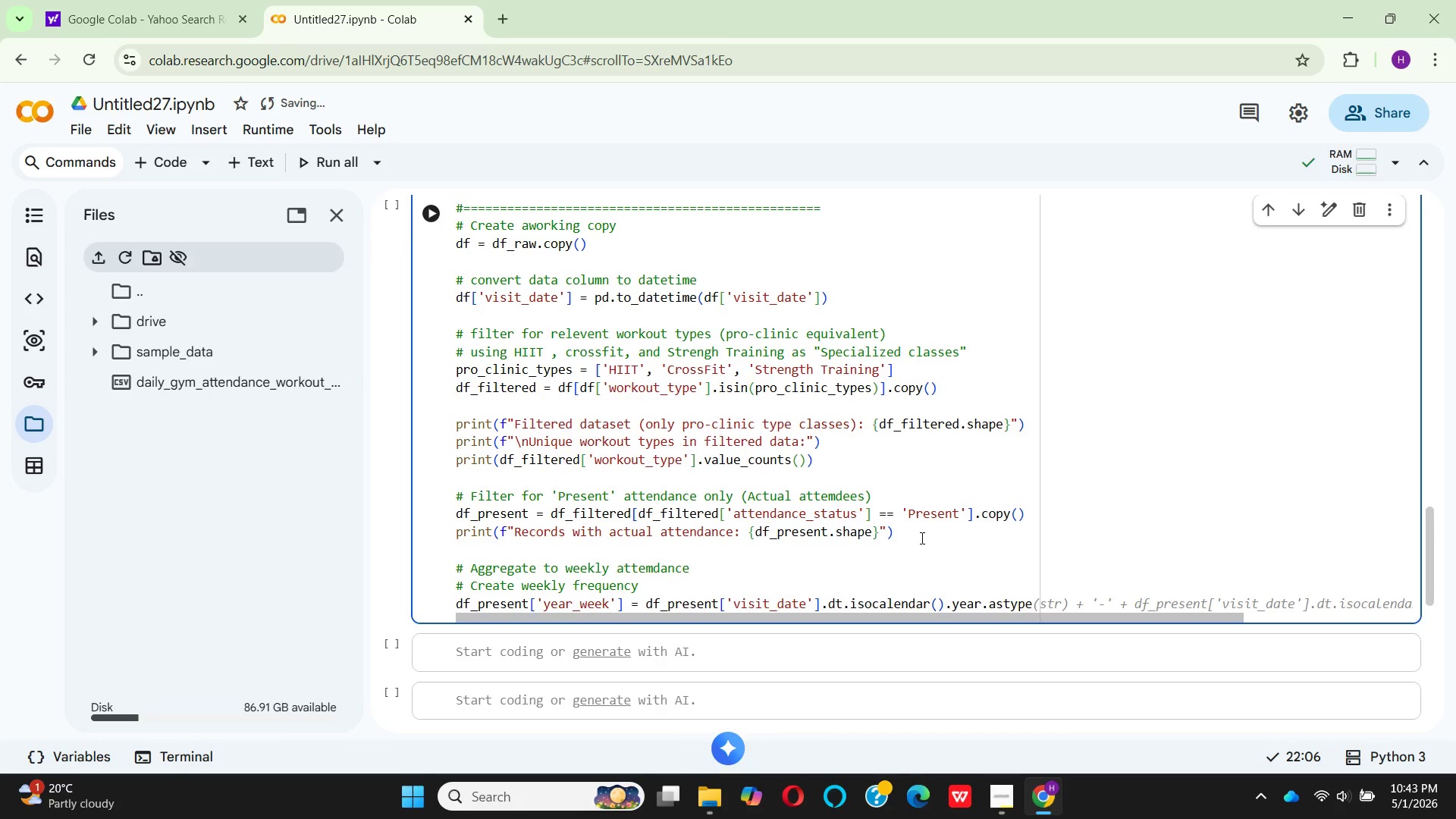 
wait(9.86)
 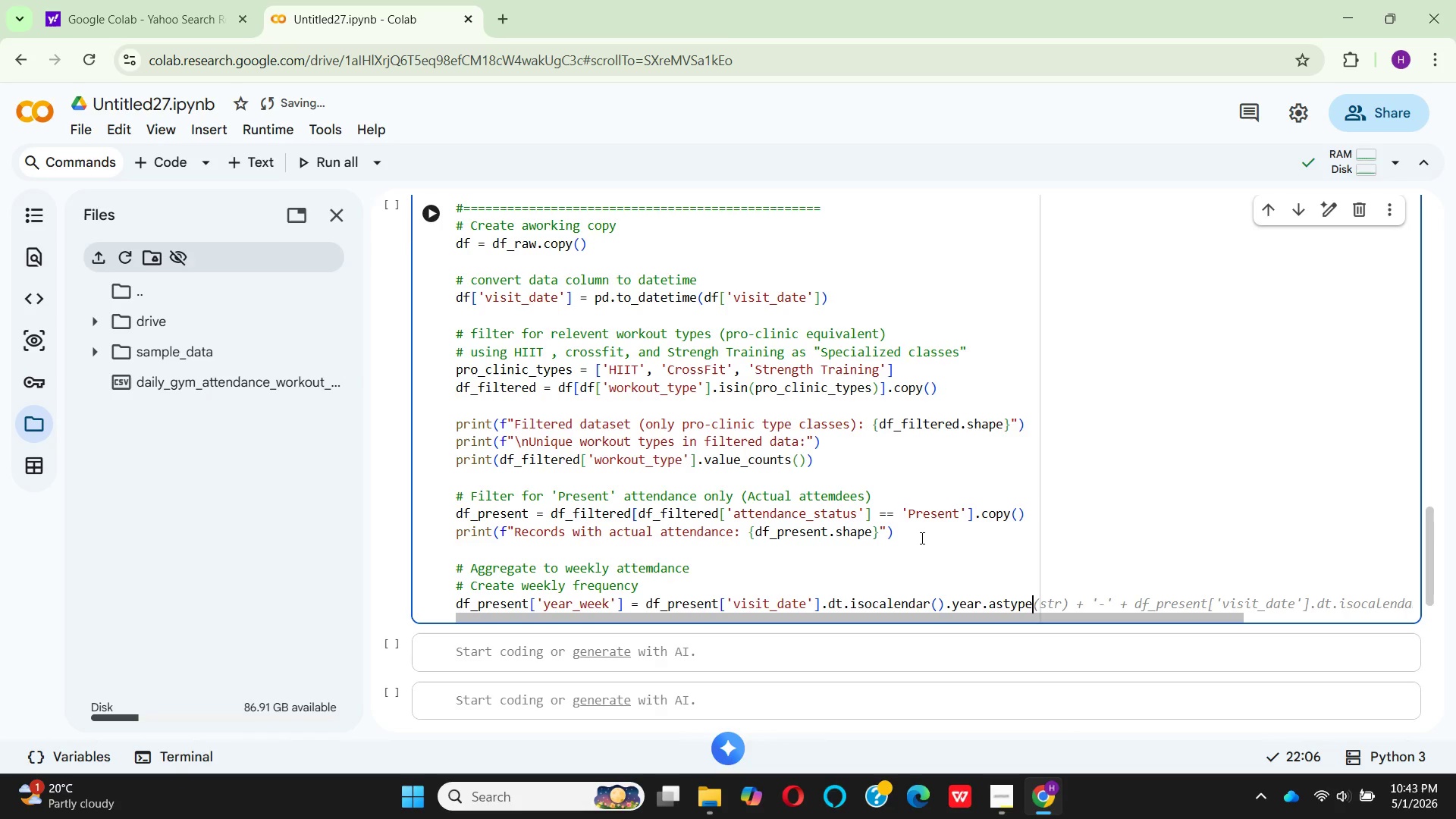 
type((str)
 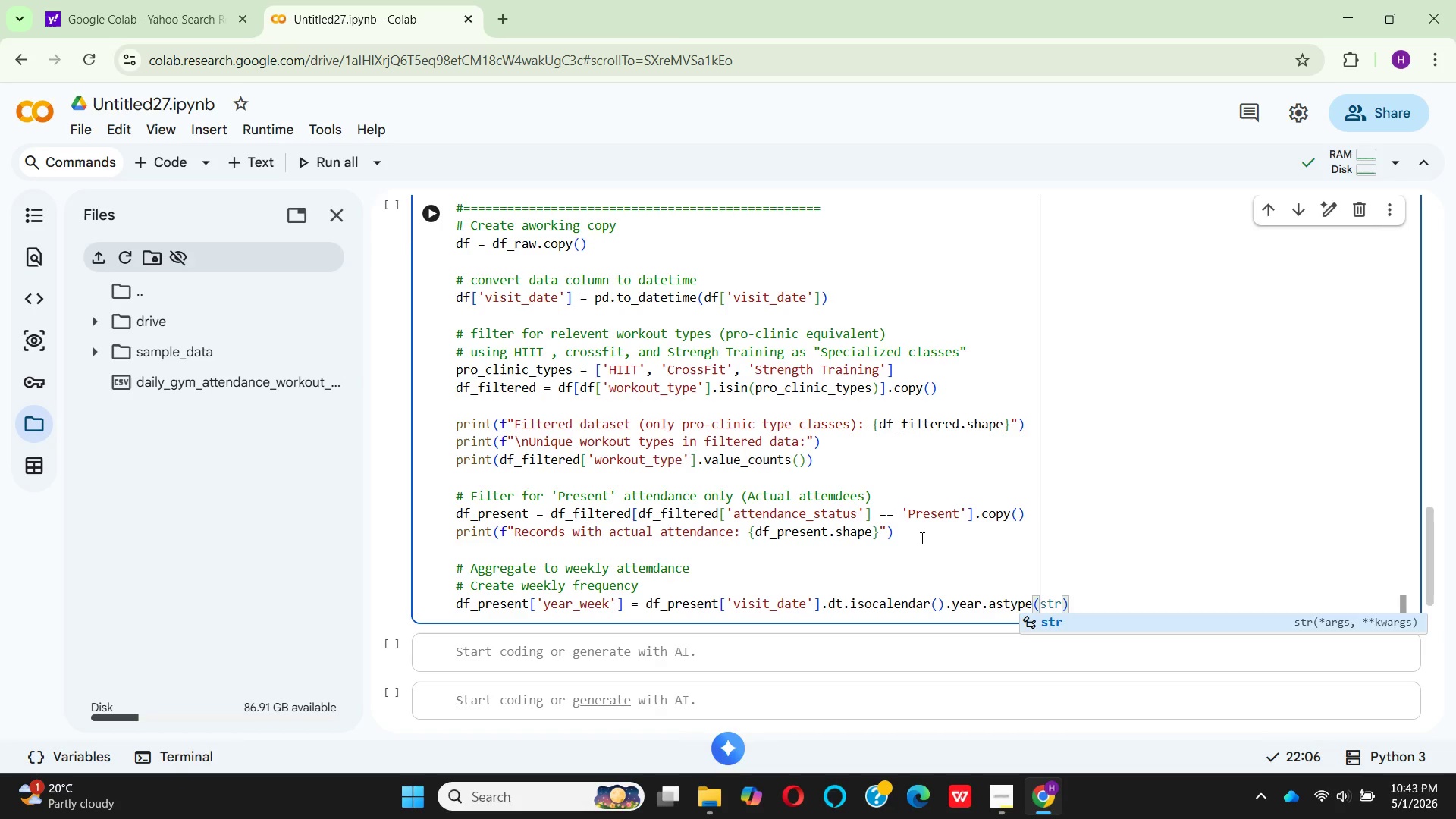 
key(ArrowRight)
 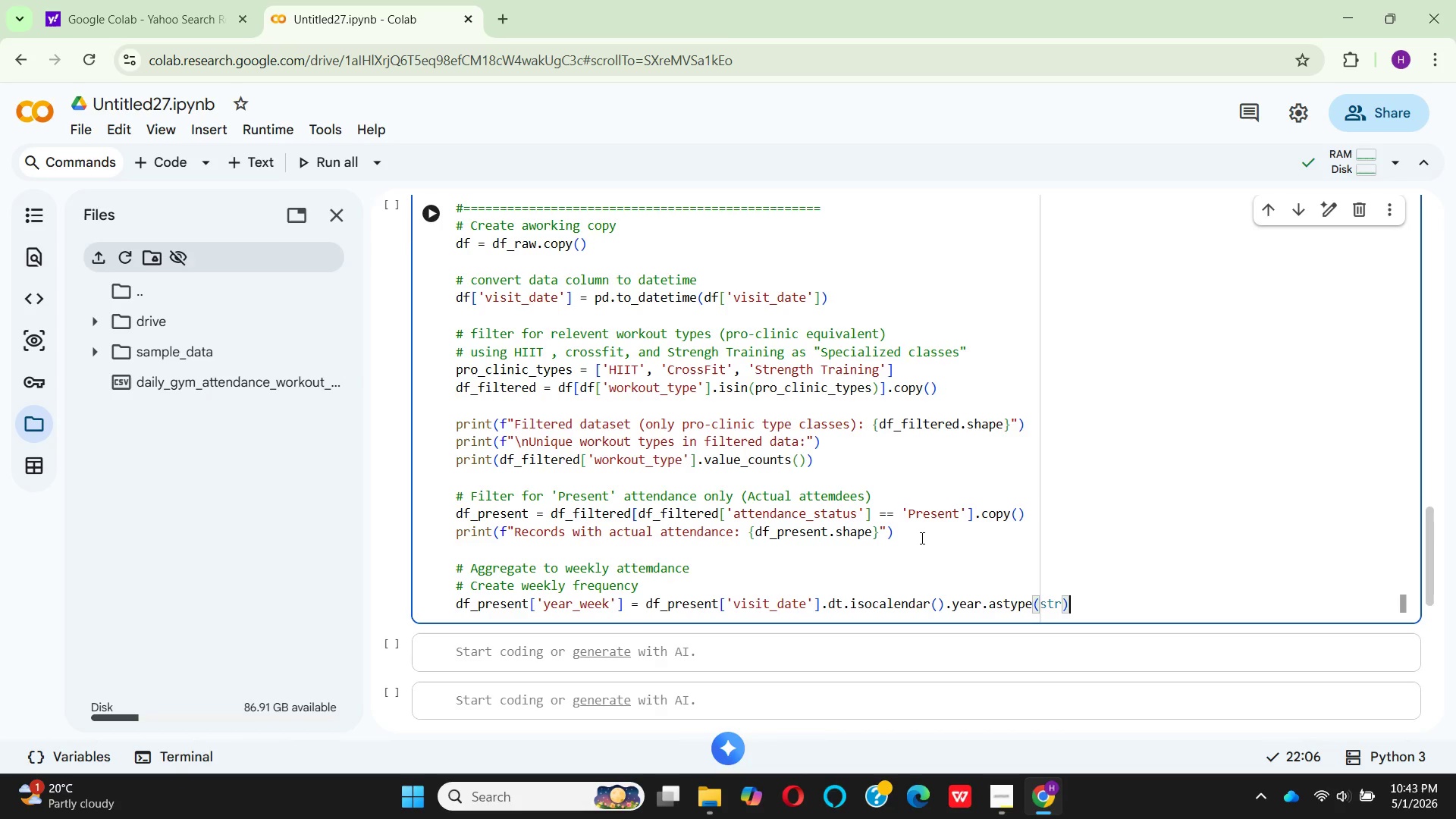 
hold_key(key=Enter, duration=0.33)
 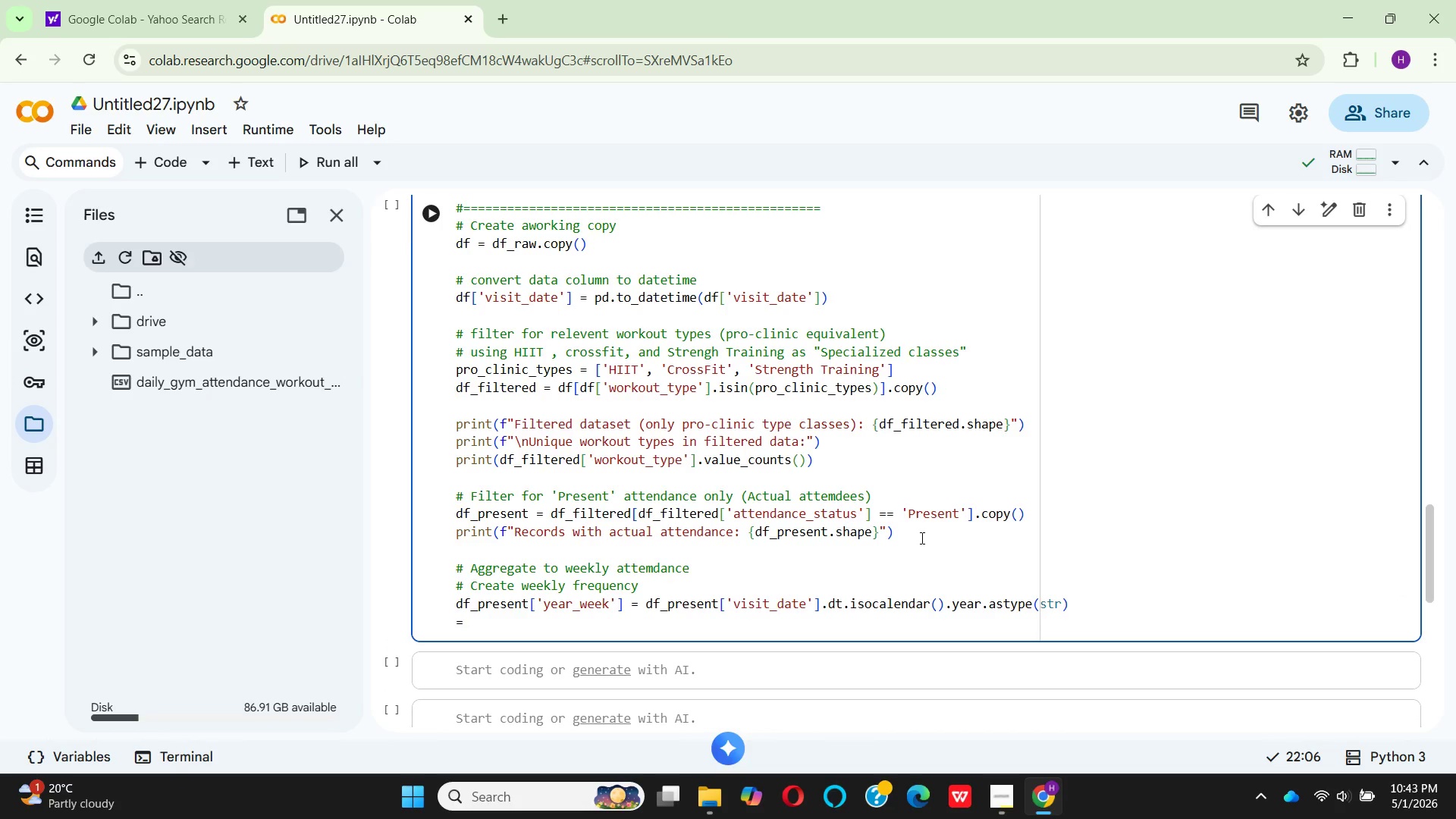 
key(Equal)
 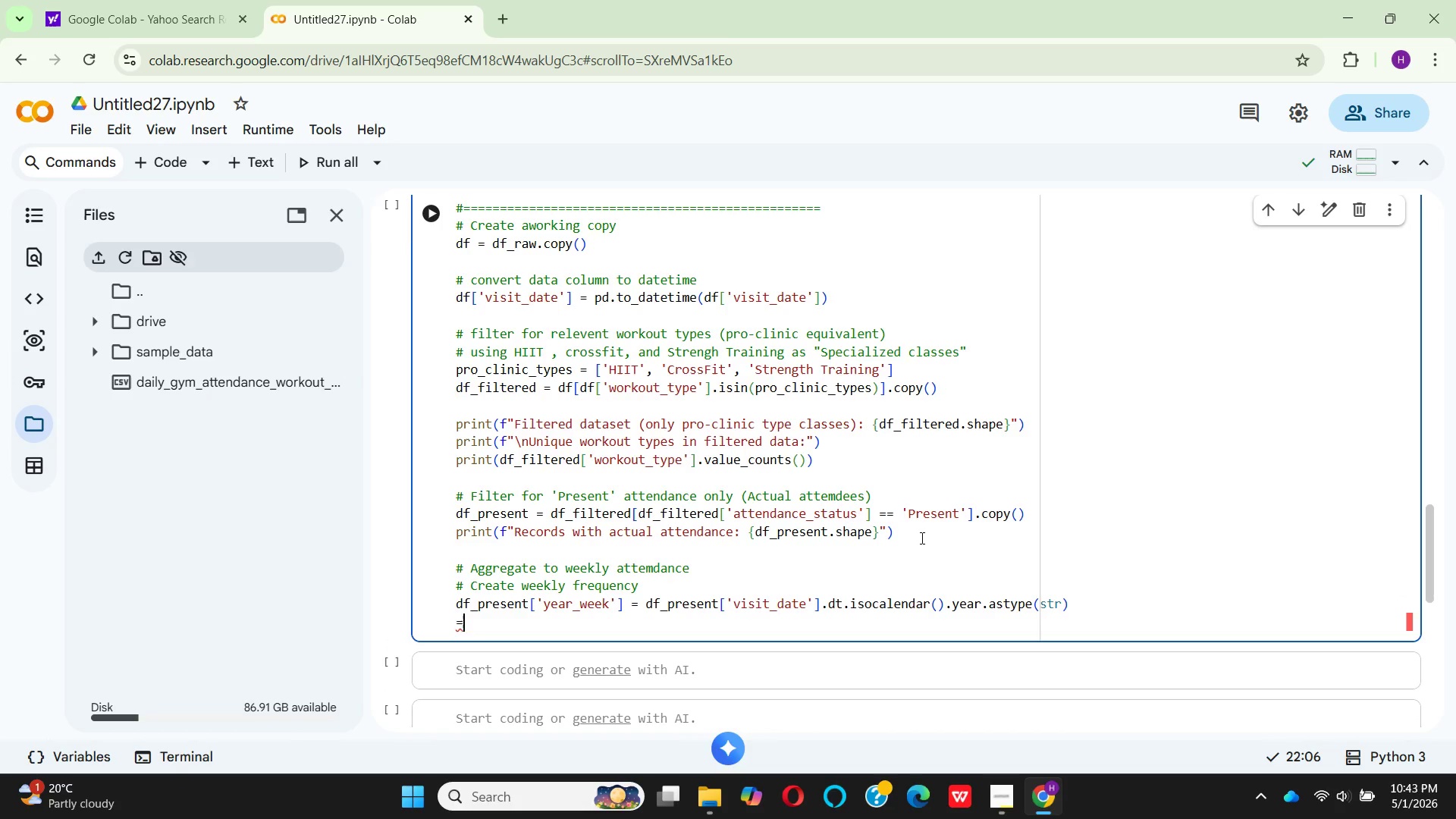 
key(Control+Z)
 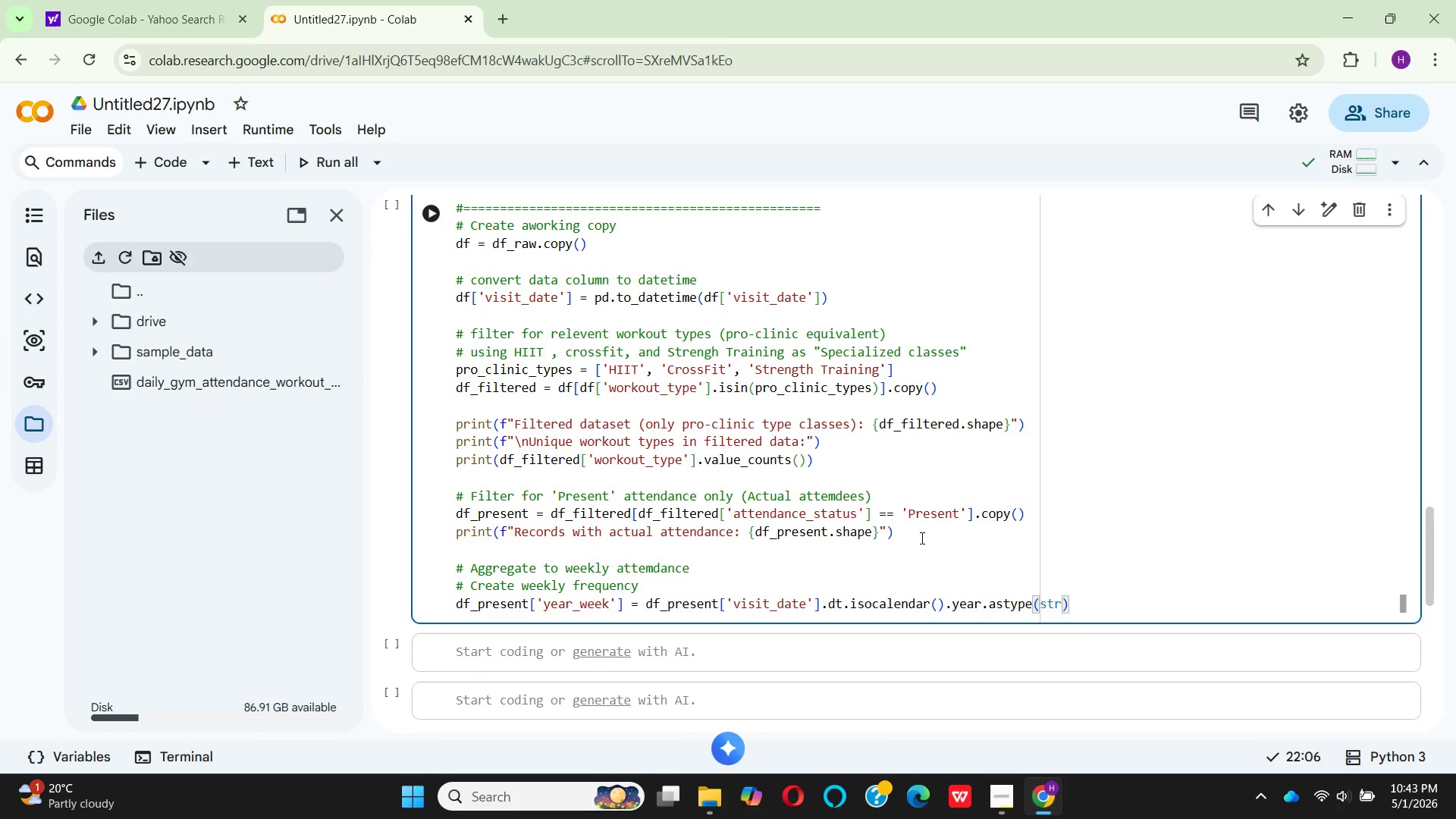 
key(Shift+Equal)
 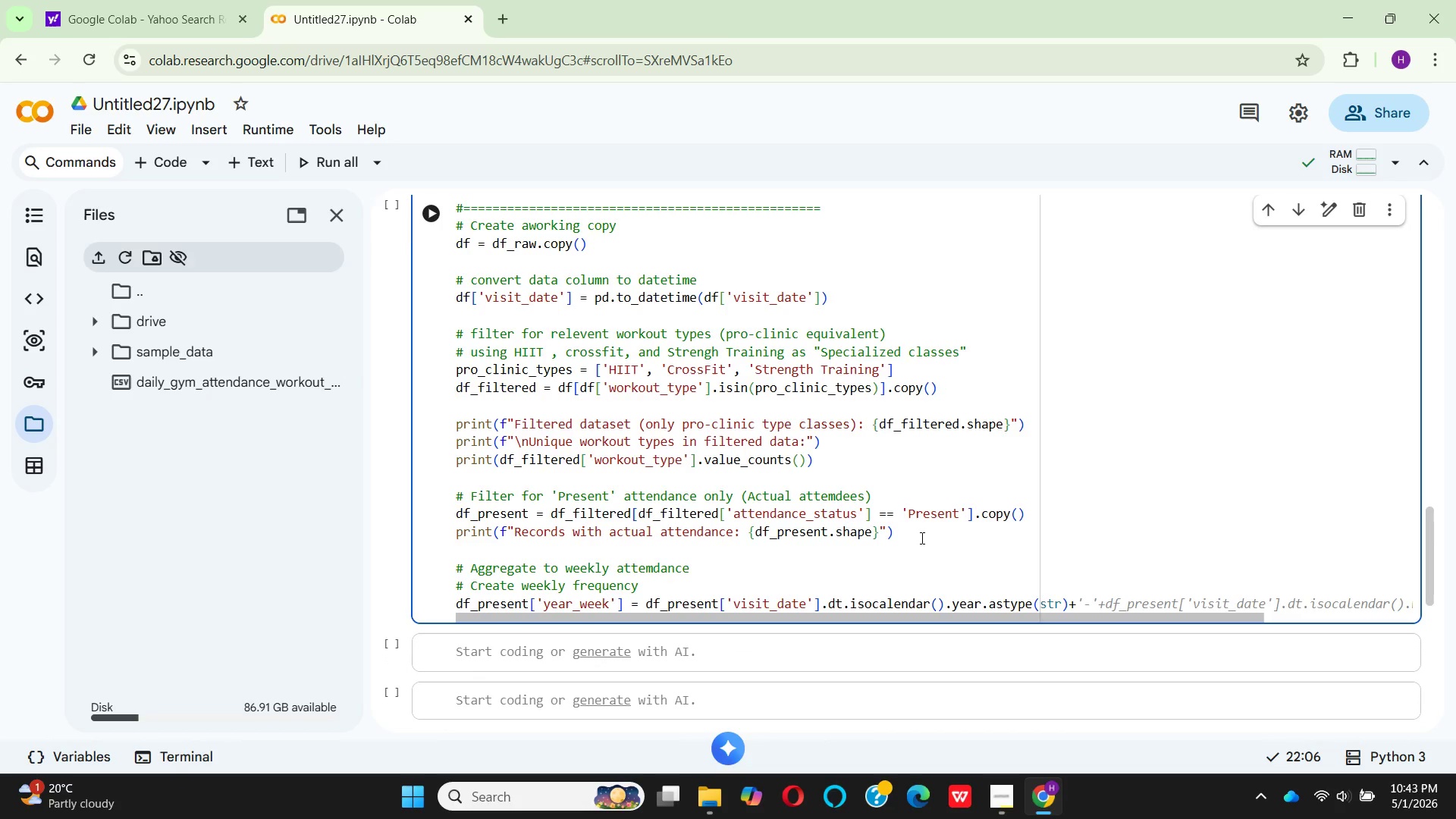 
key(Space)
 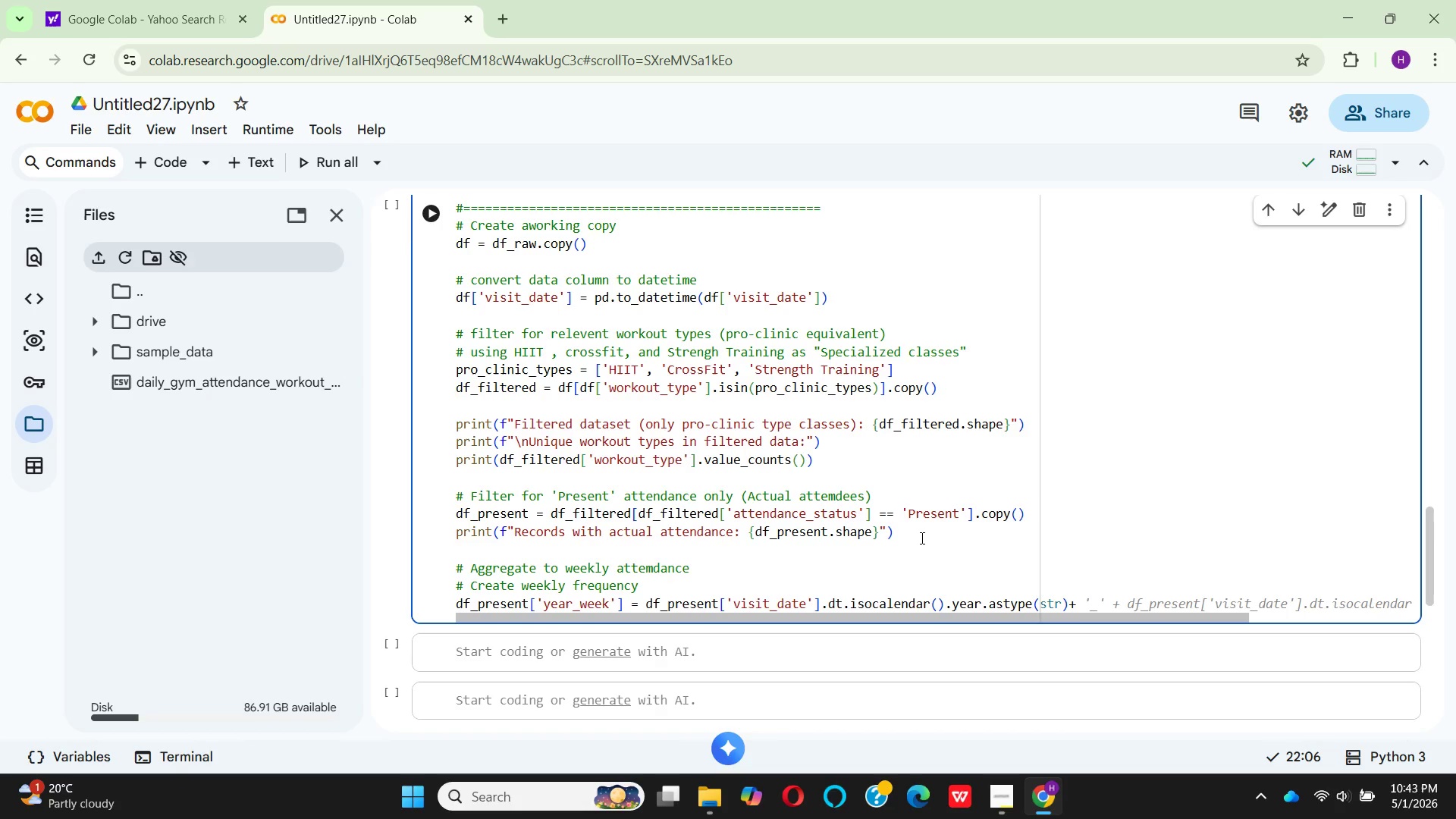 
key(Quote)
 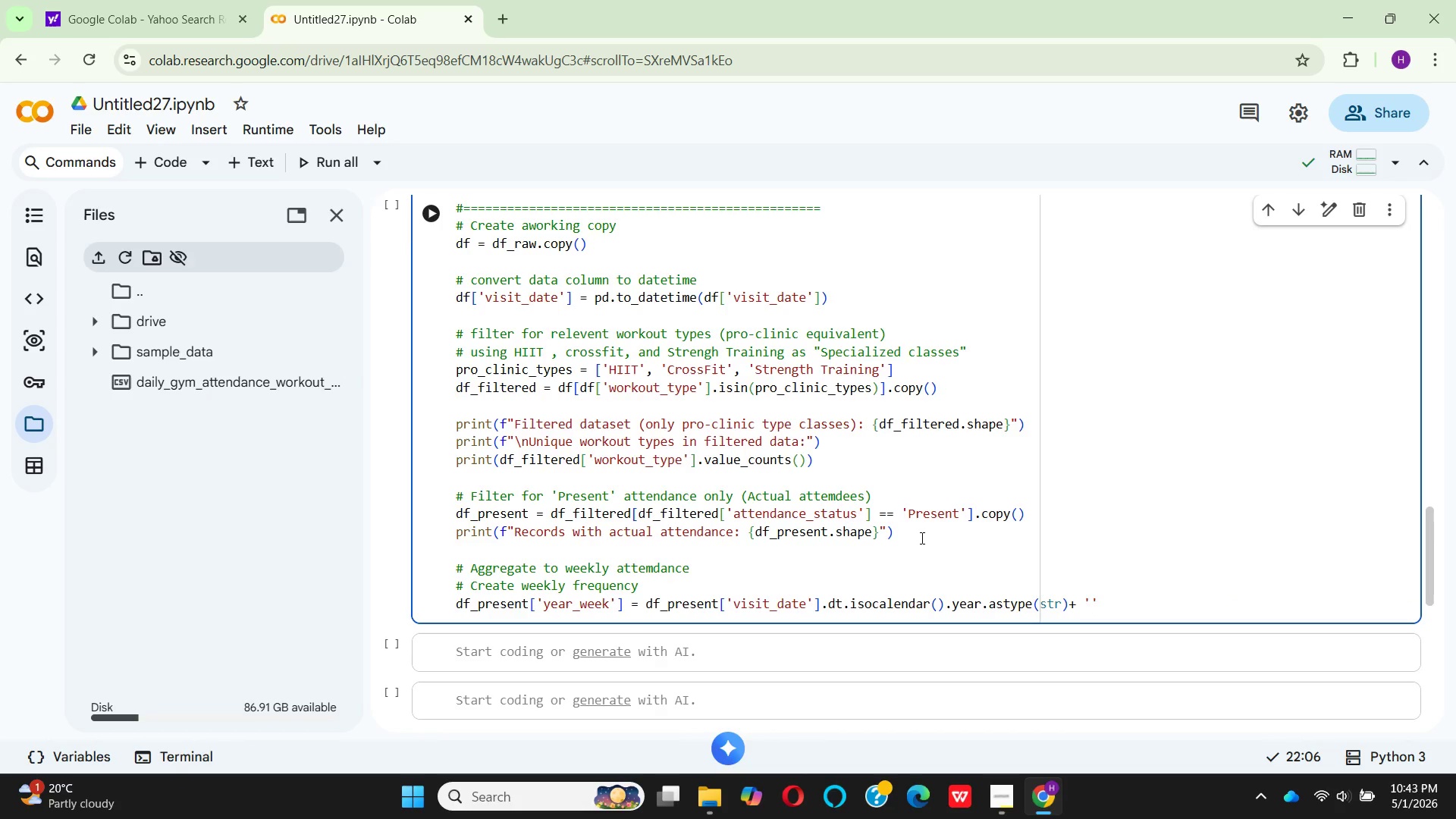 
key(Minus)
 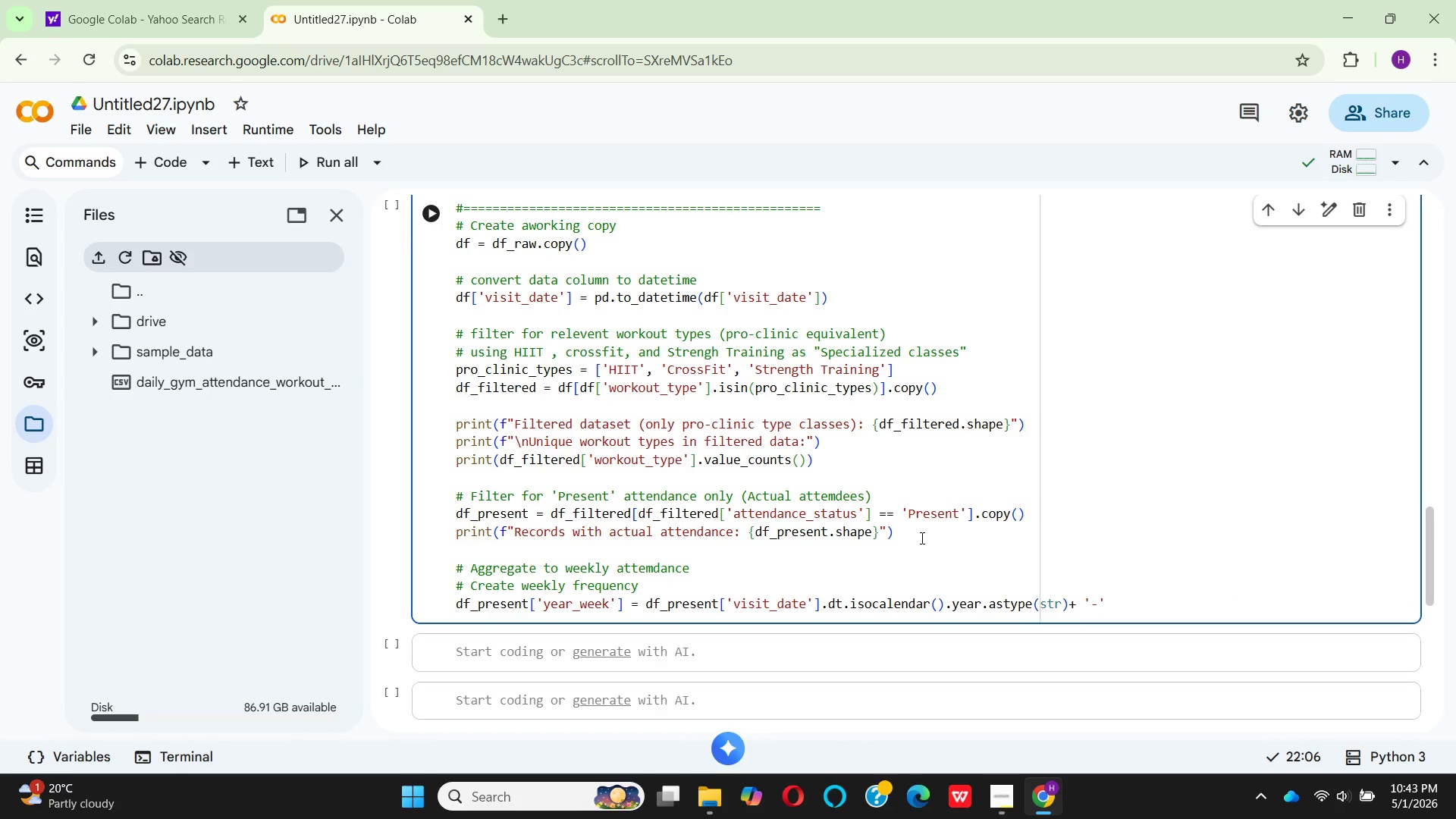 
key(CapsLock)
 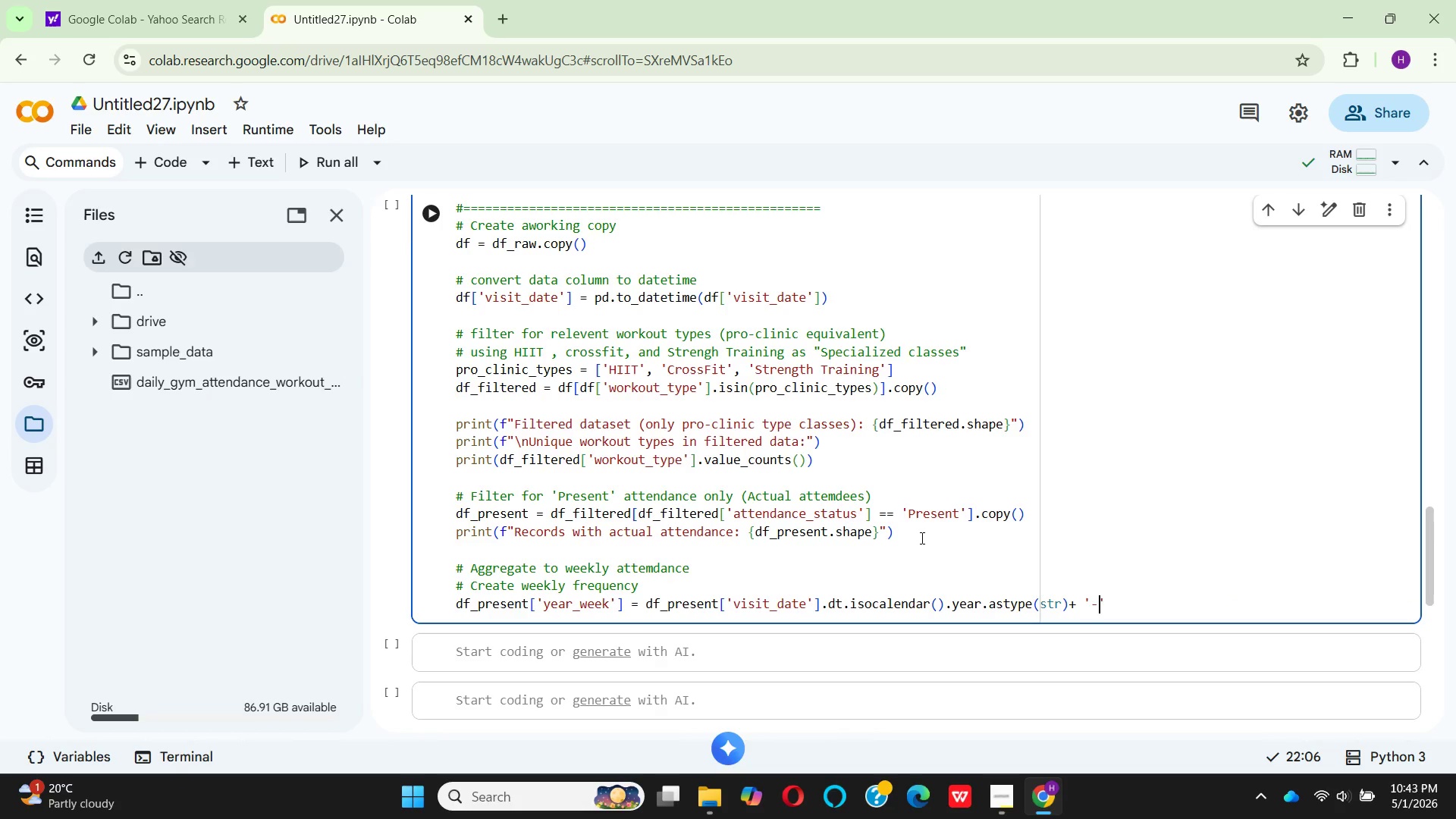 
key(W)
 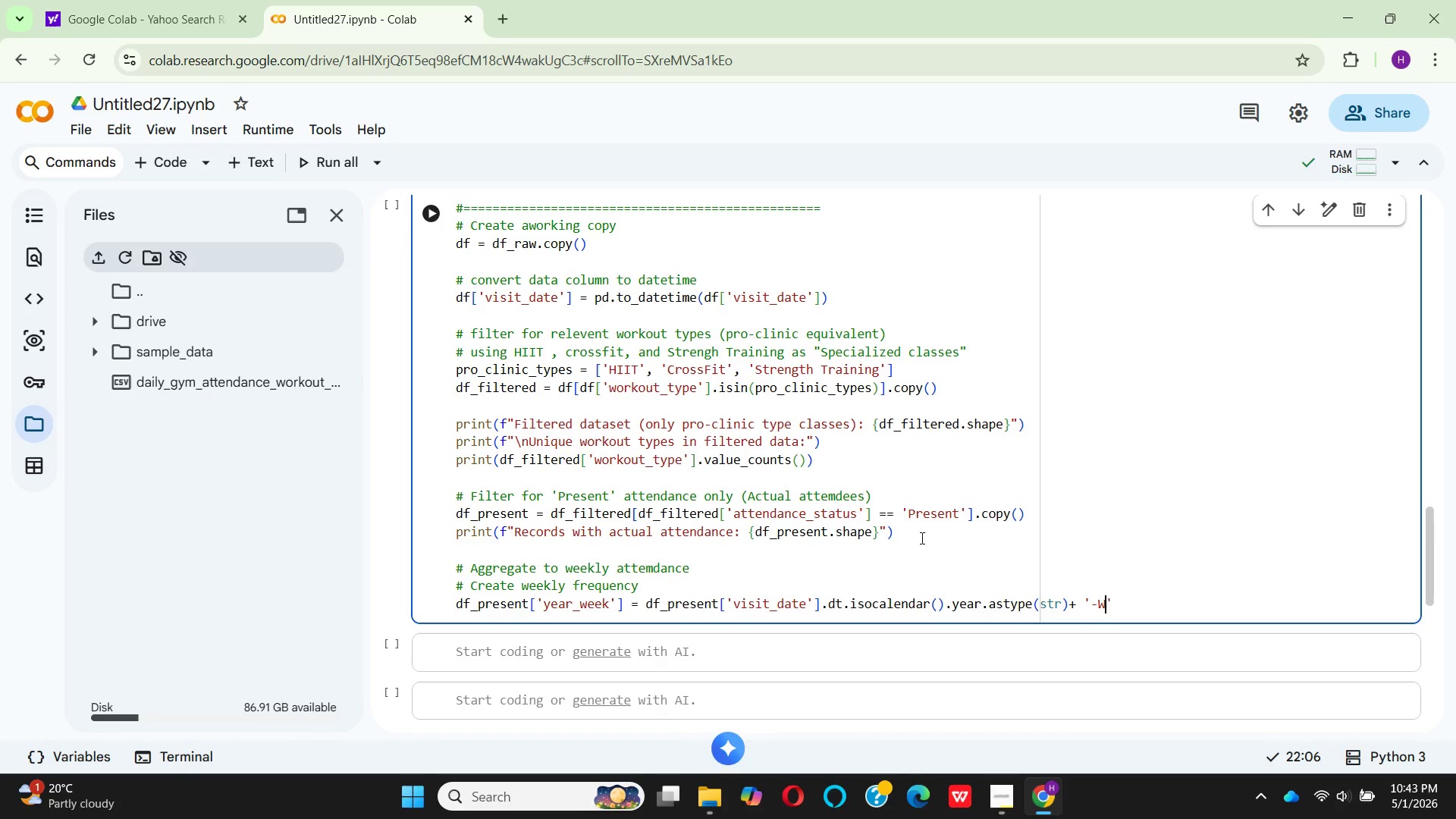 
key(CapsLock)
 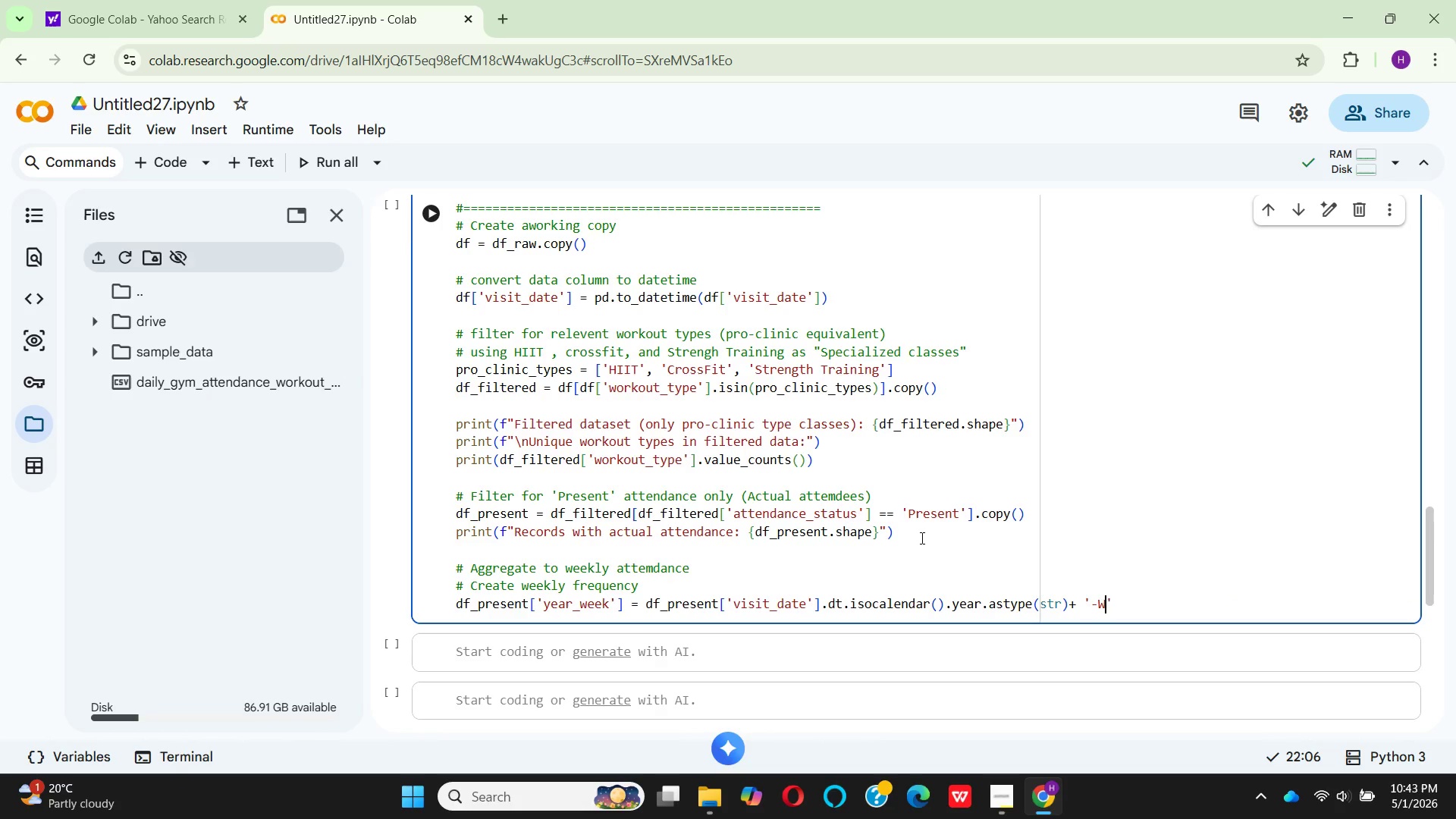 
key(ArrowRight)
 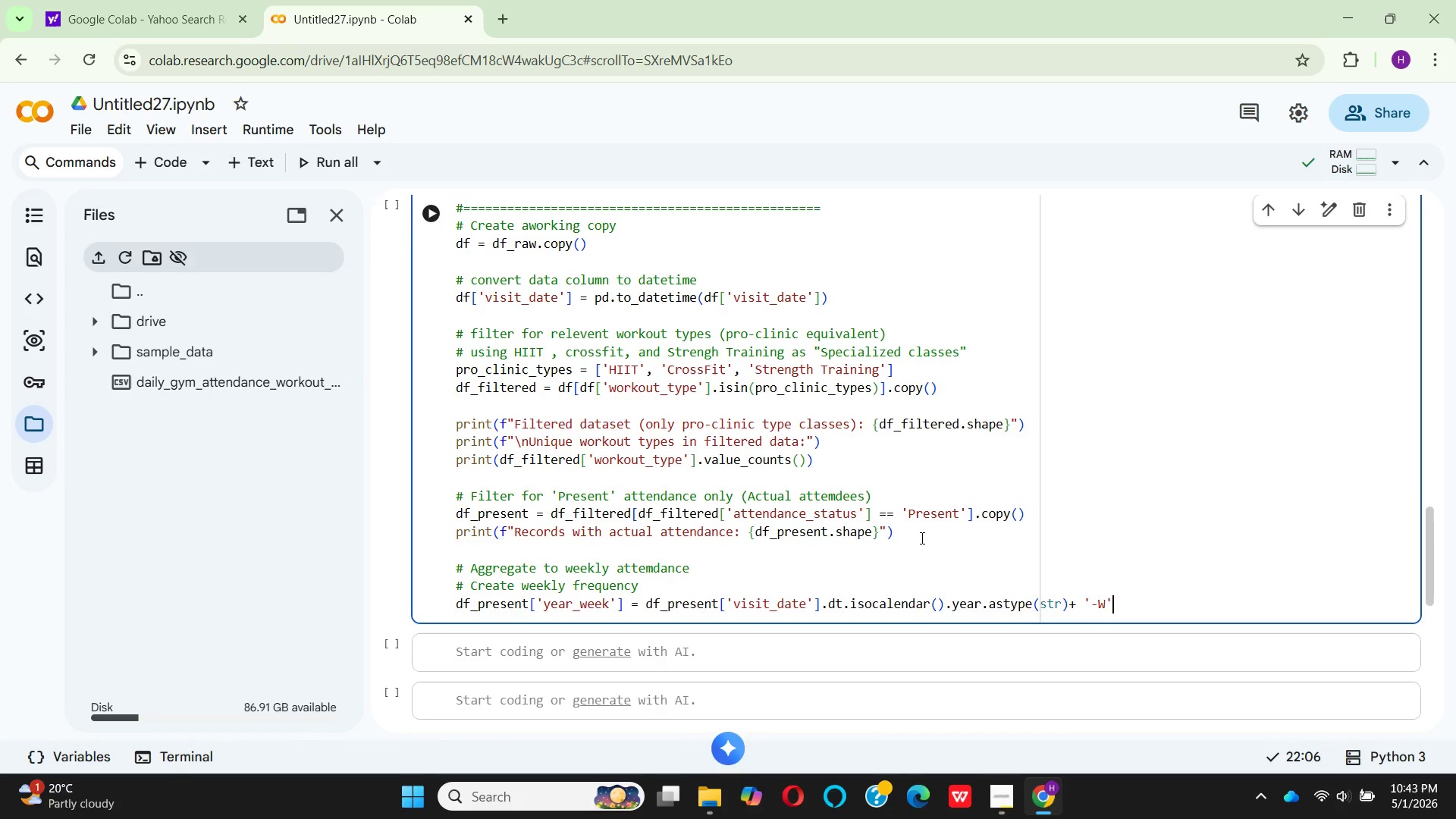 
type( + df)
 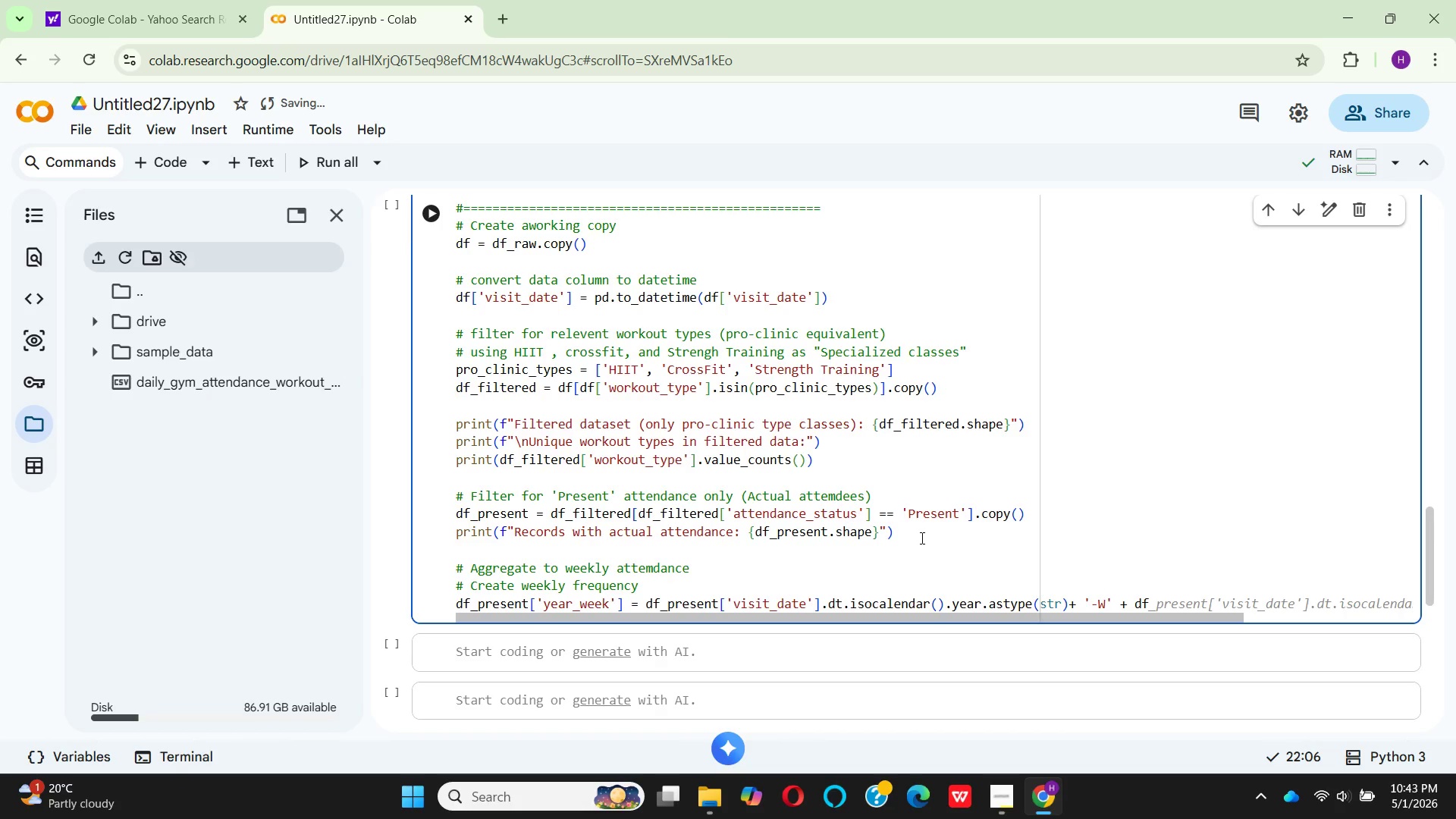 
key(Enter)
 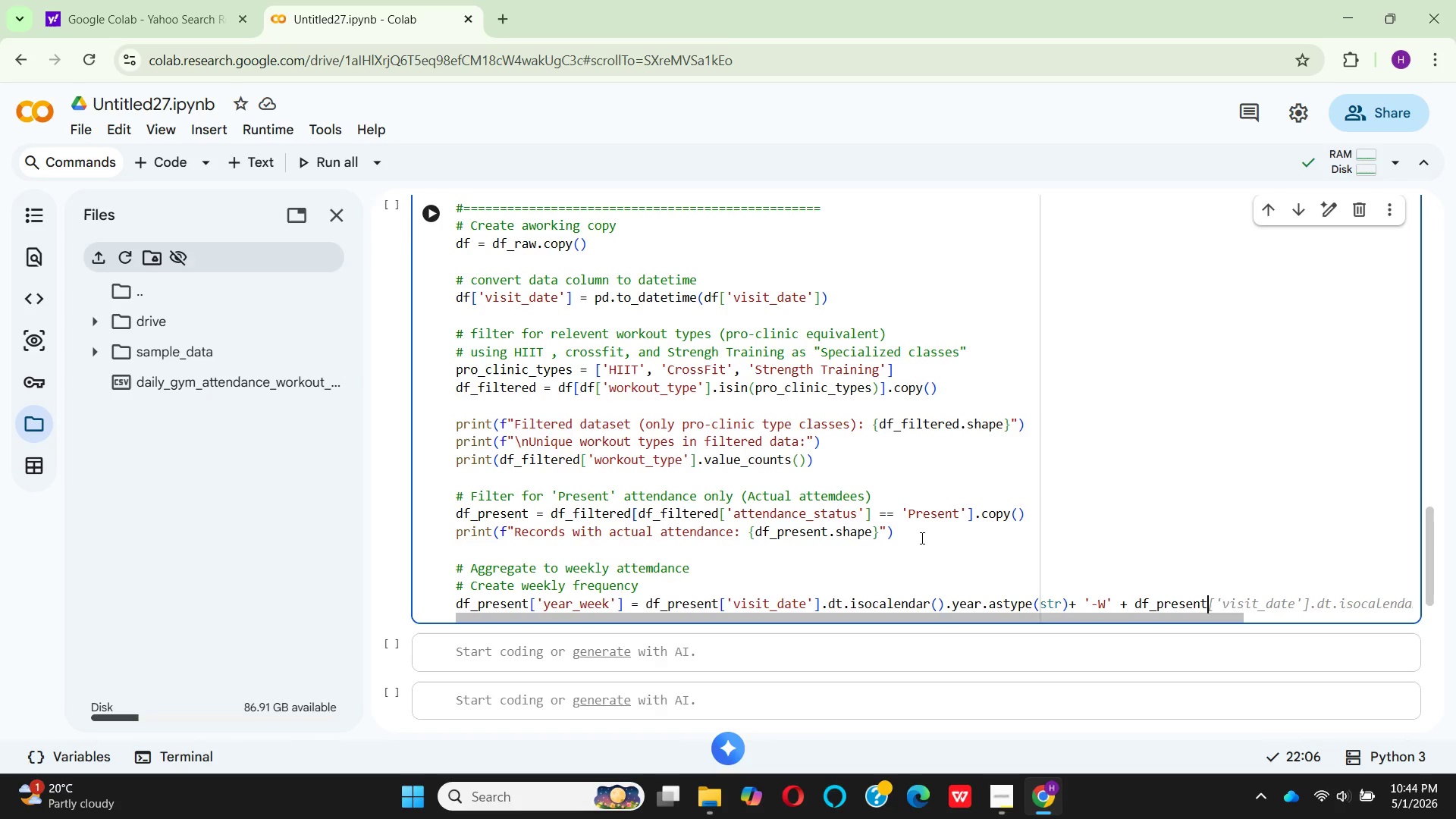 
wait(5.72)
 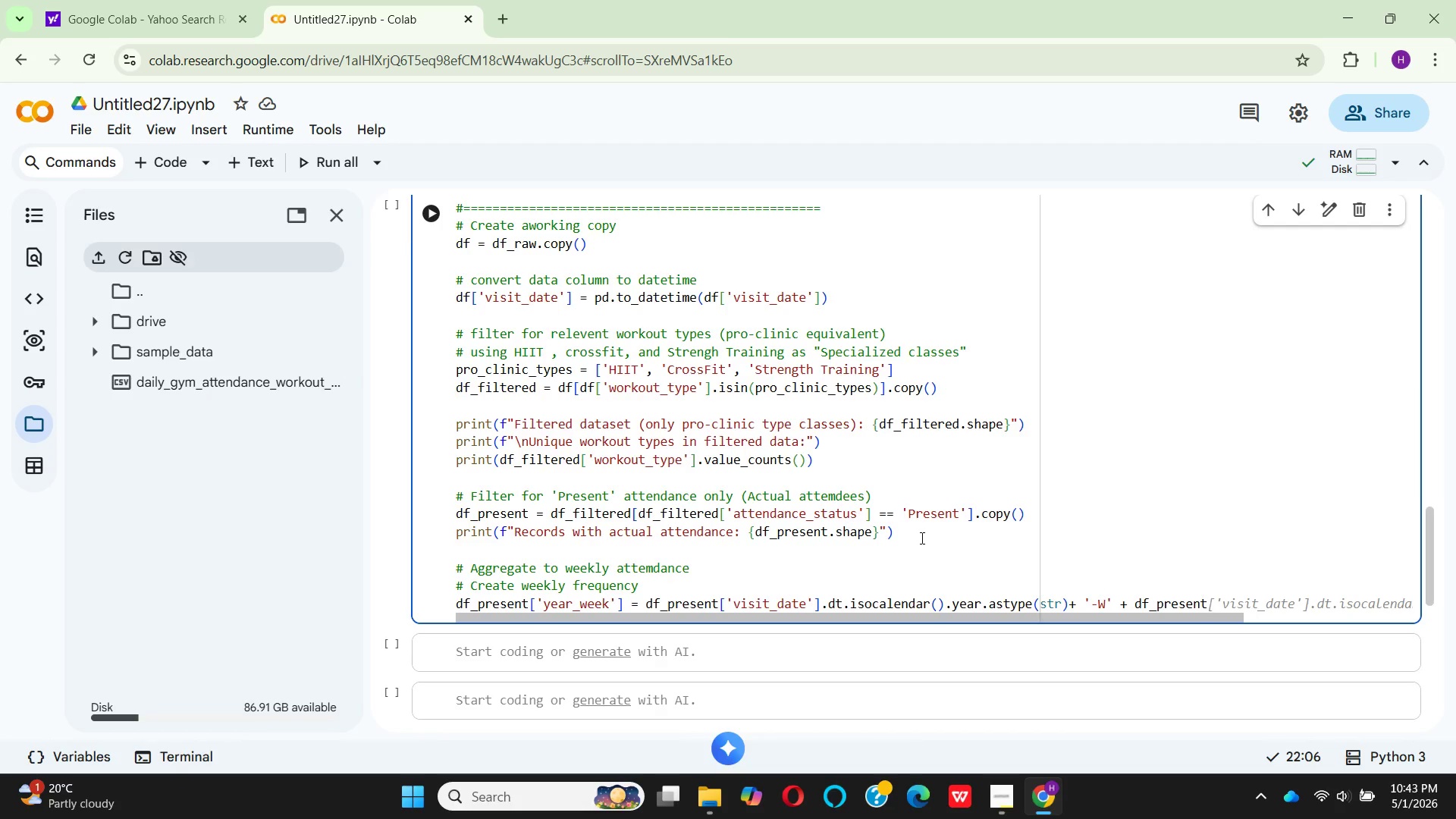 
key(BracketLeft)
 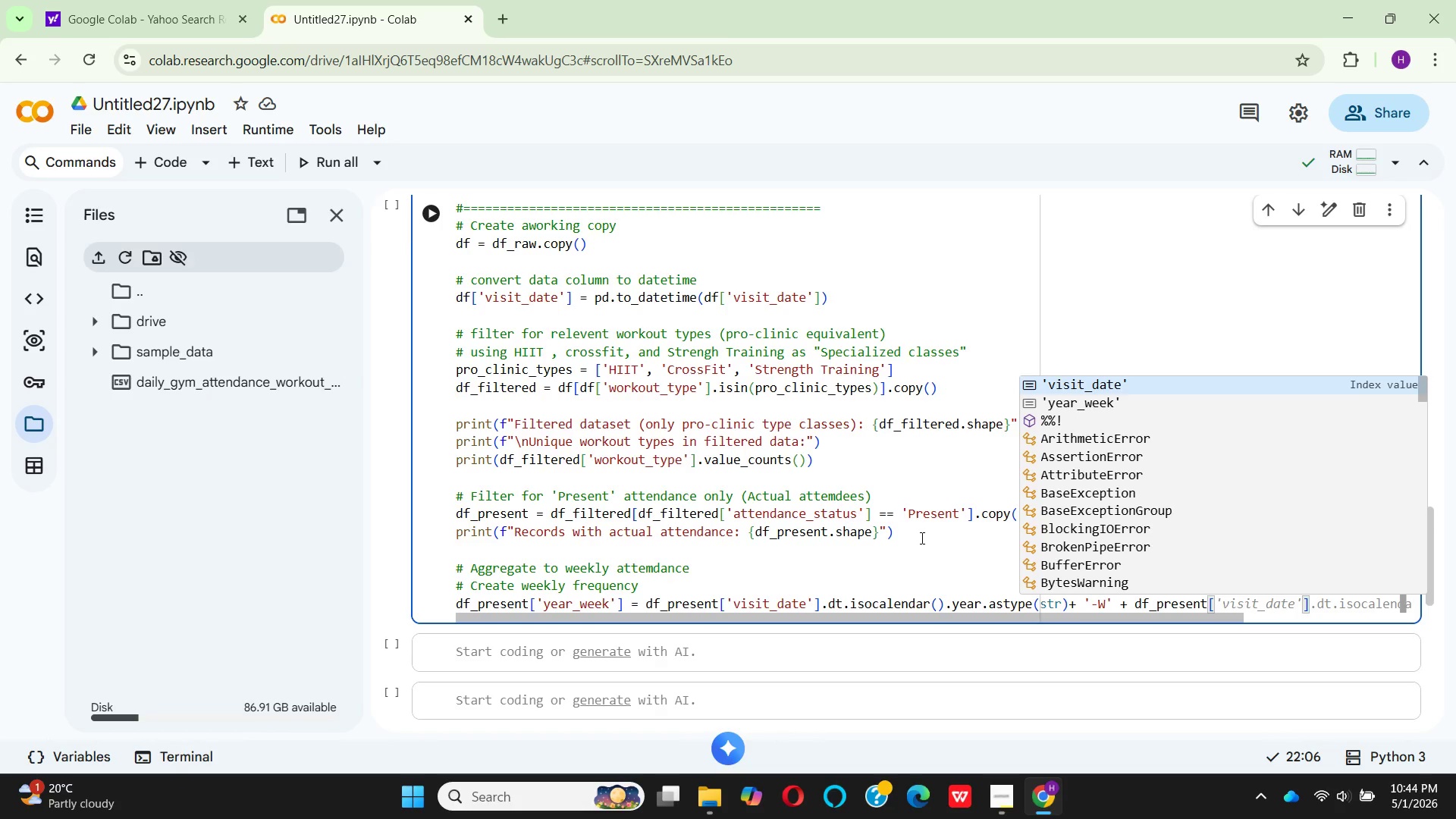 
key(Quote)
 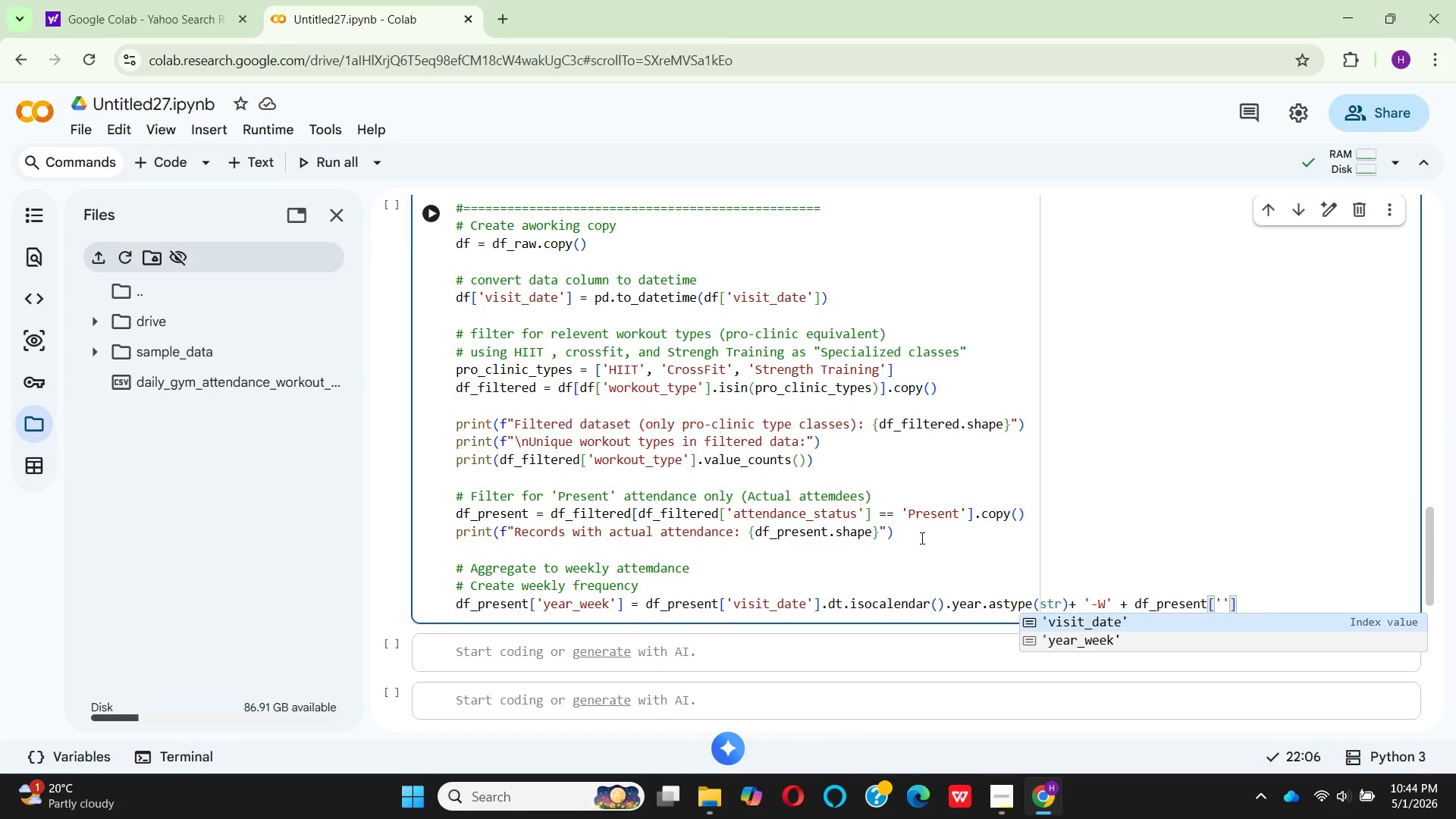 
key(Enter)
 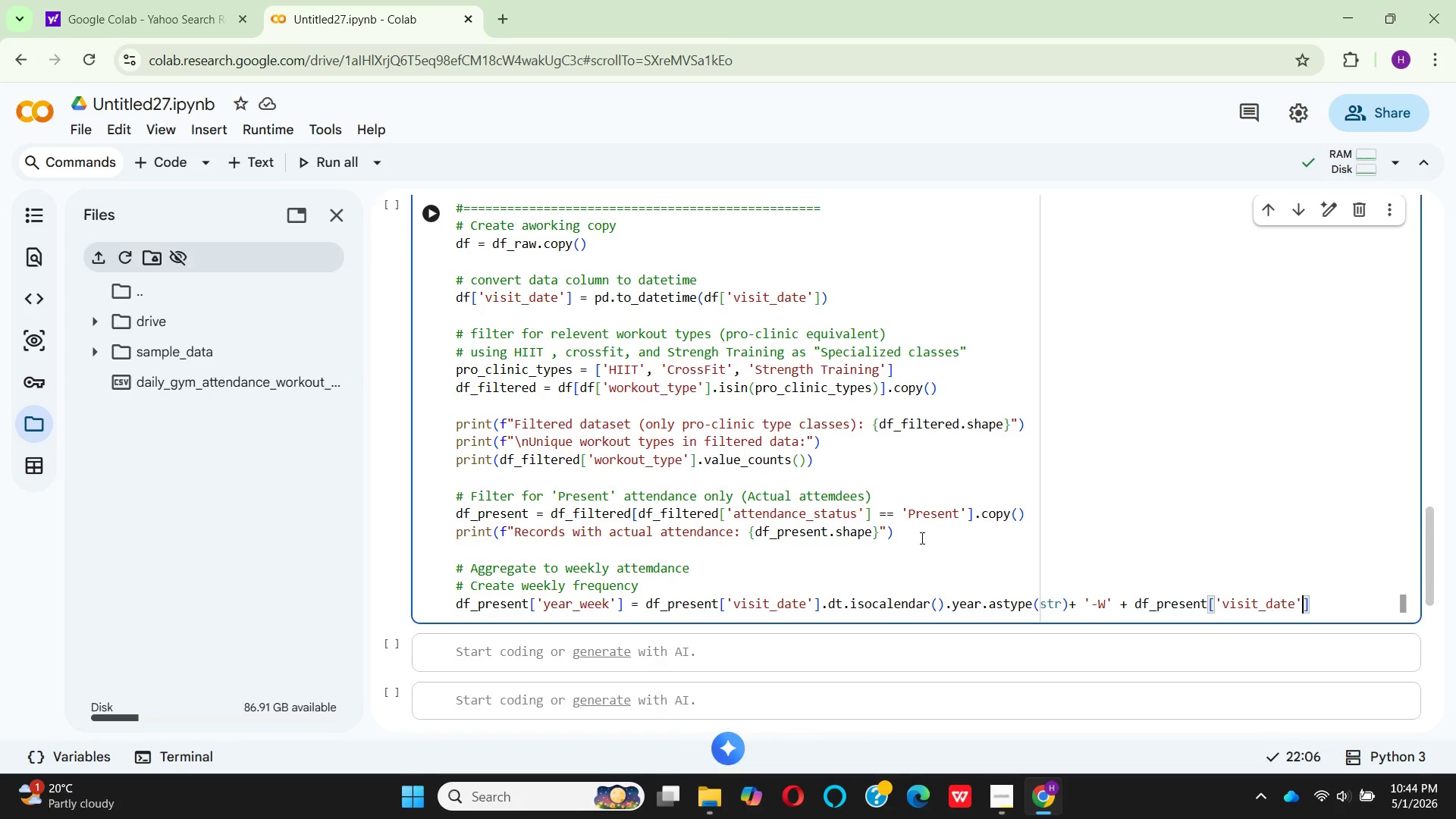 
key(ArrowRight)
 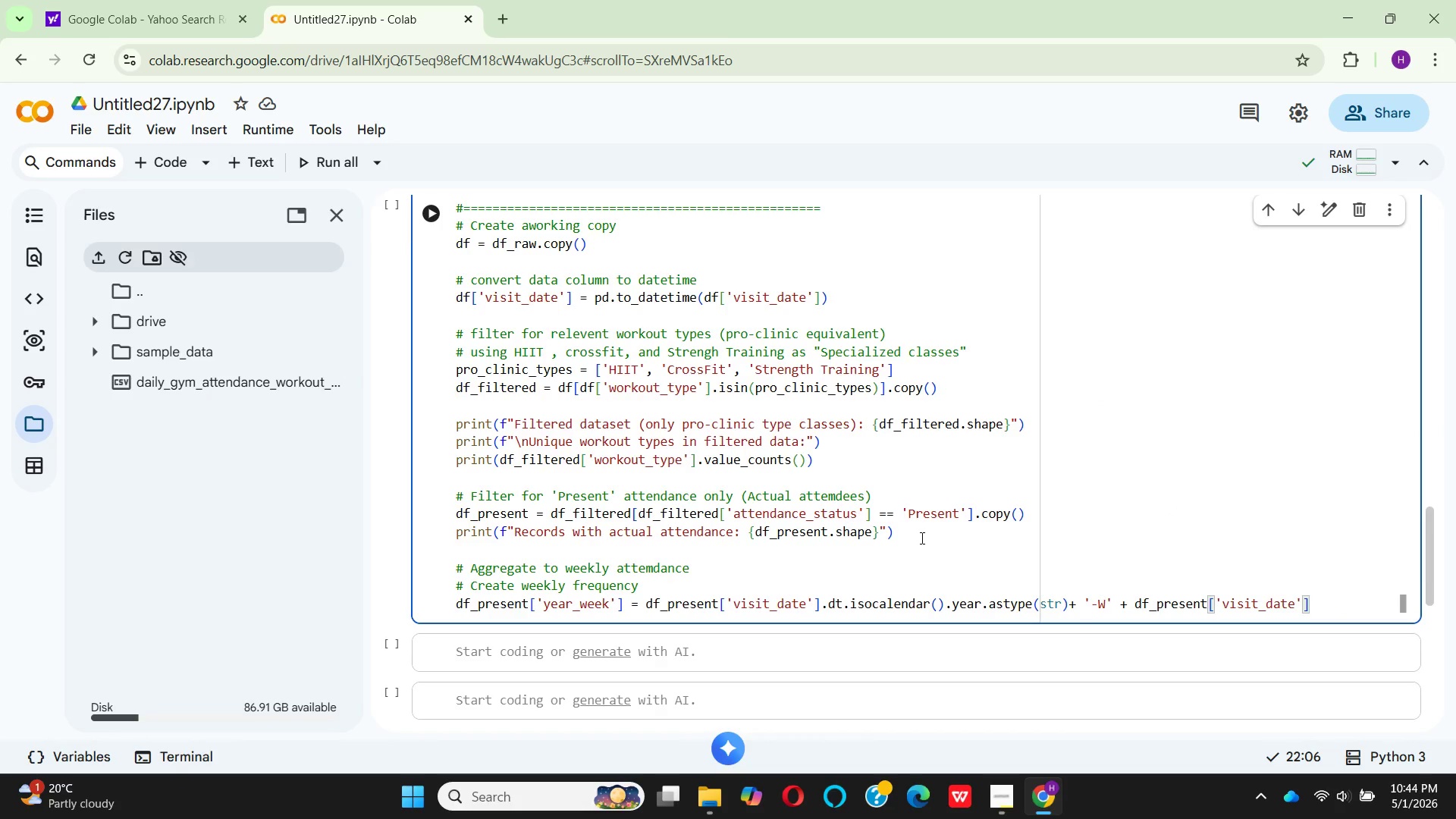 
type(.dt)
 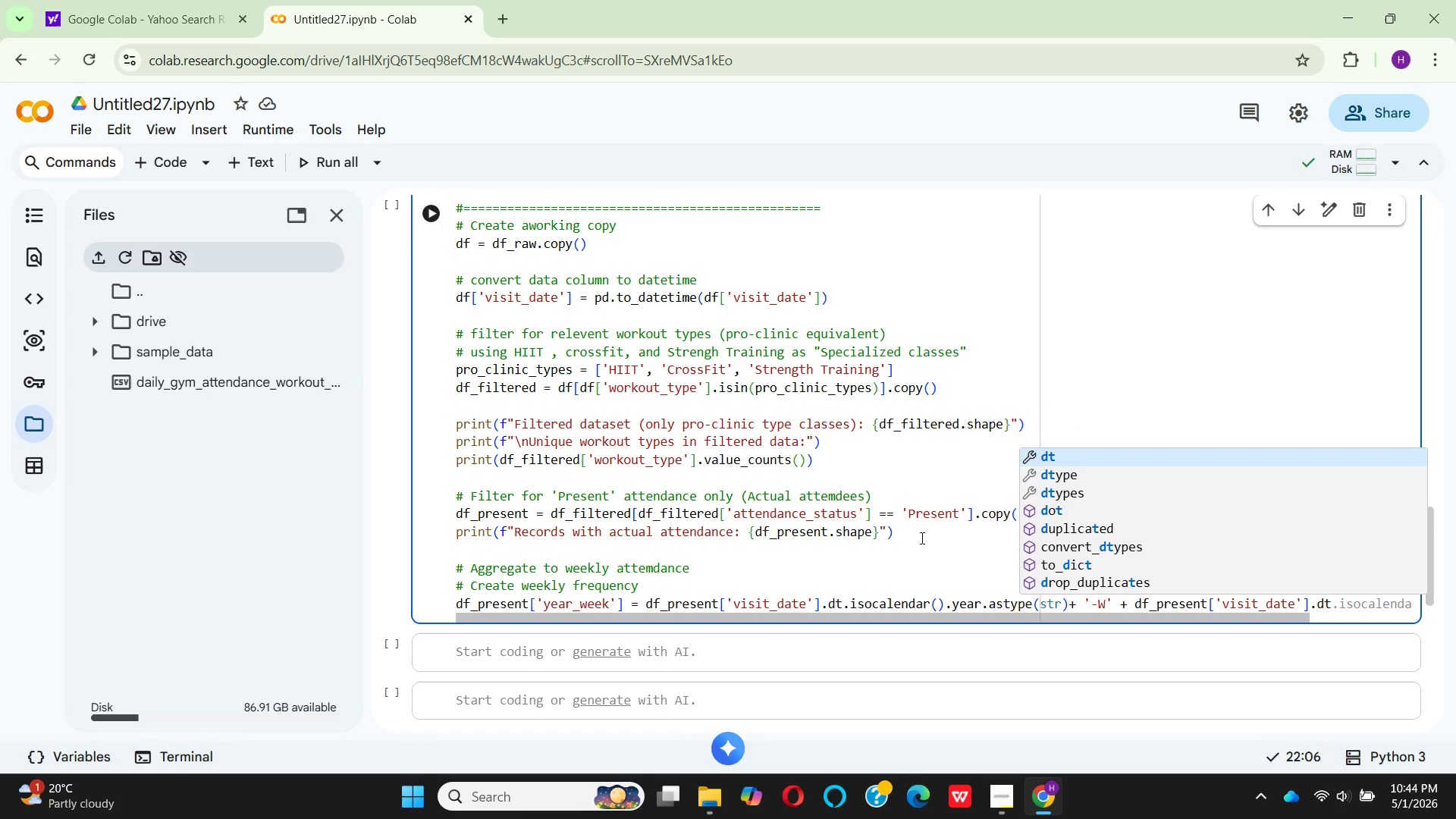 
key(Enter)
 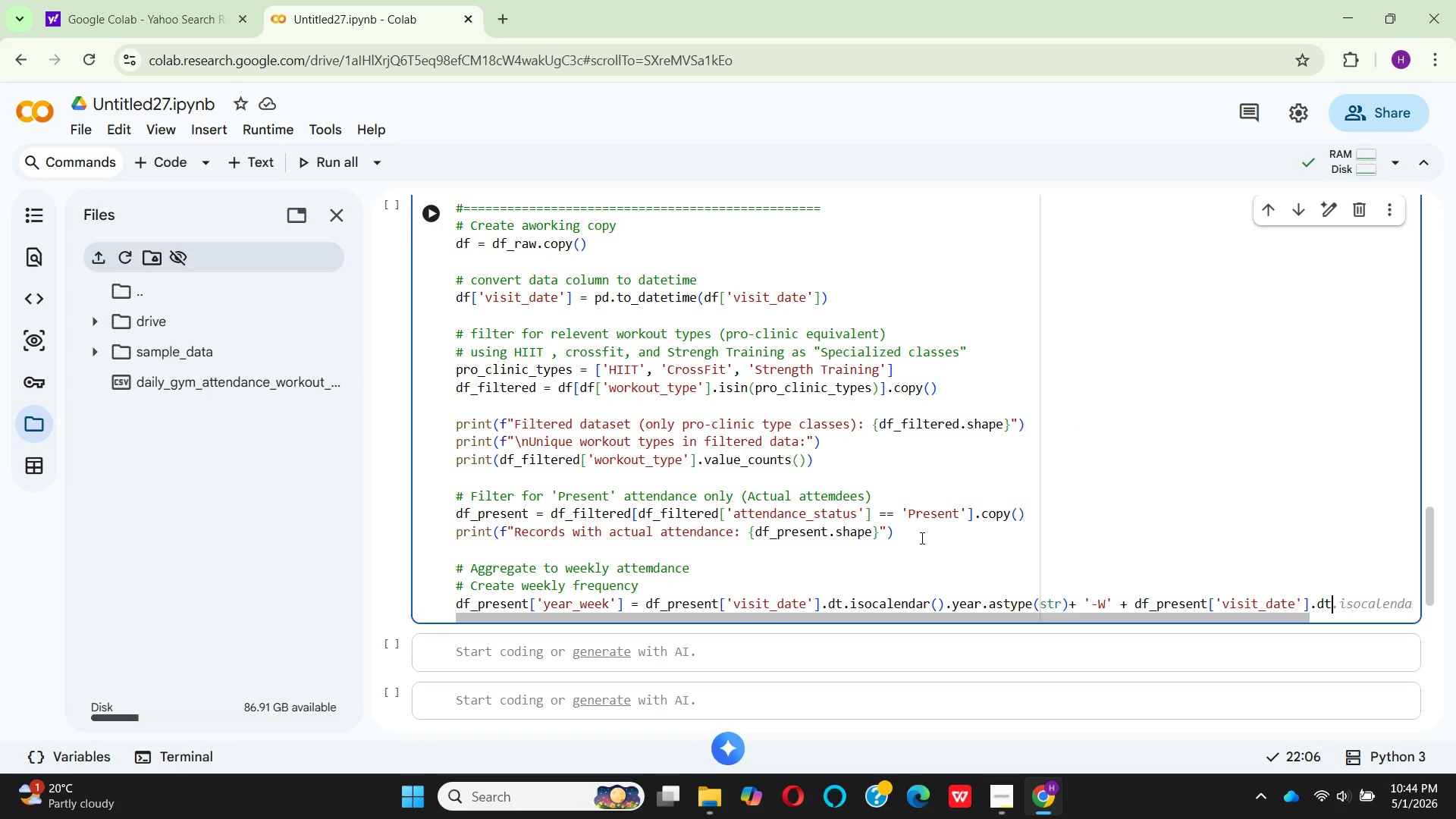 
key(Period)
 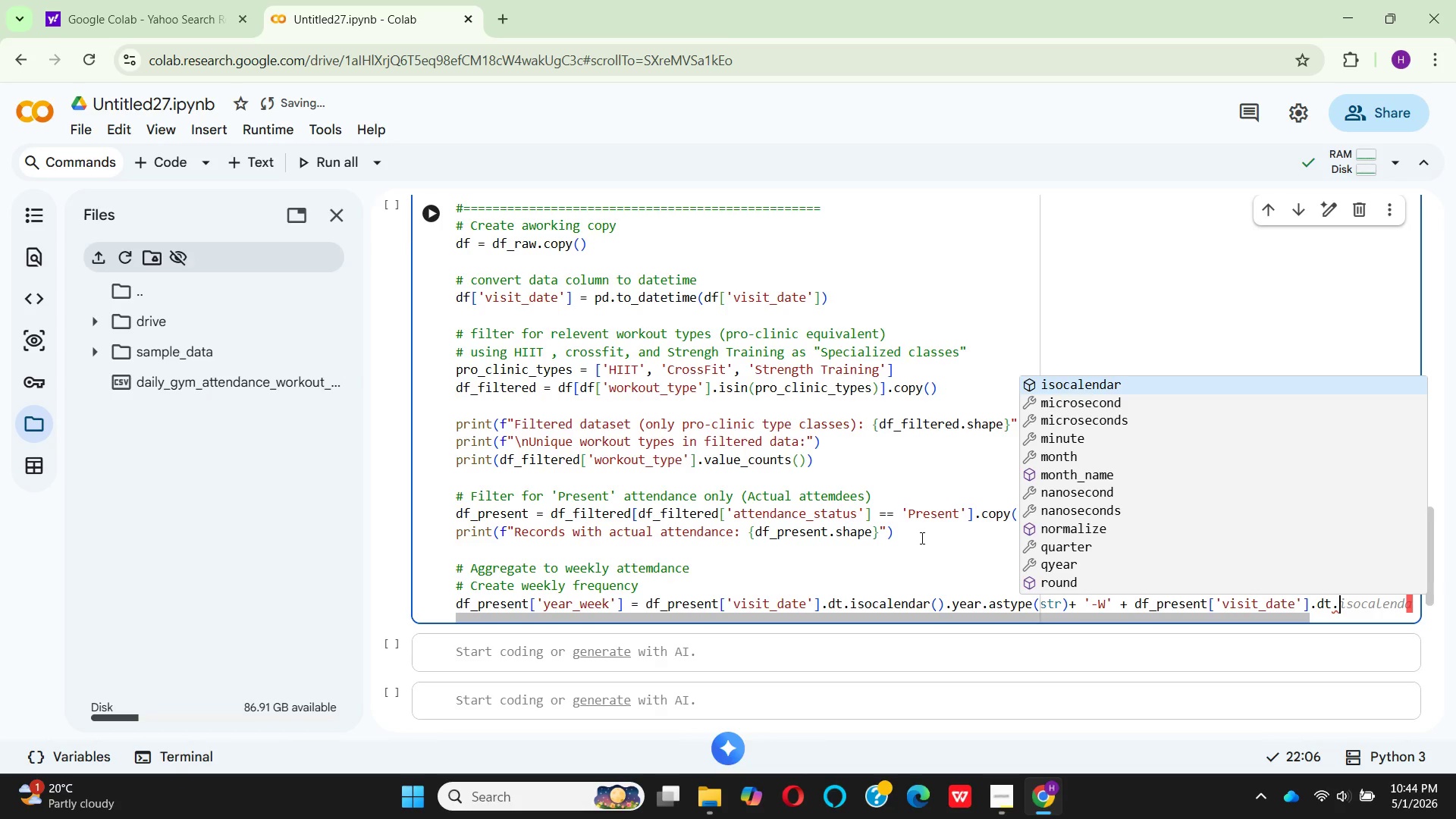 
wait(5.3)
 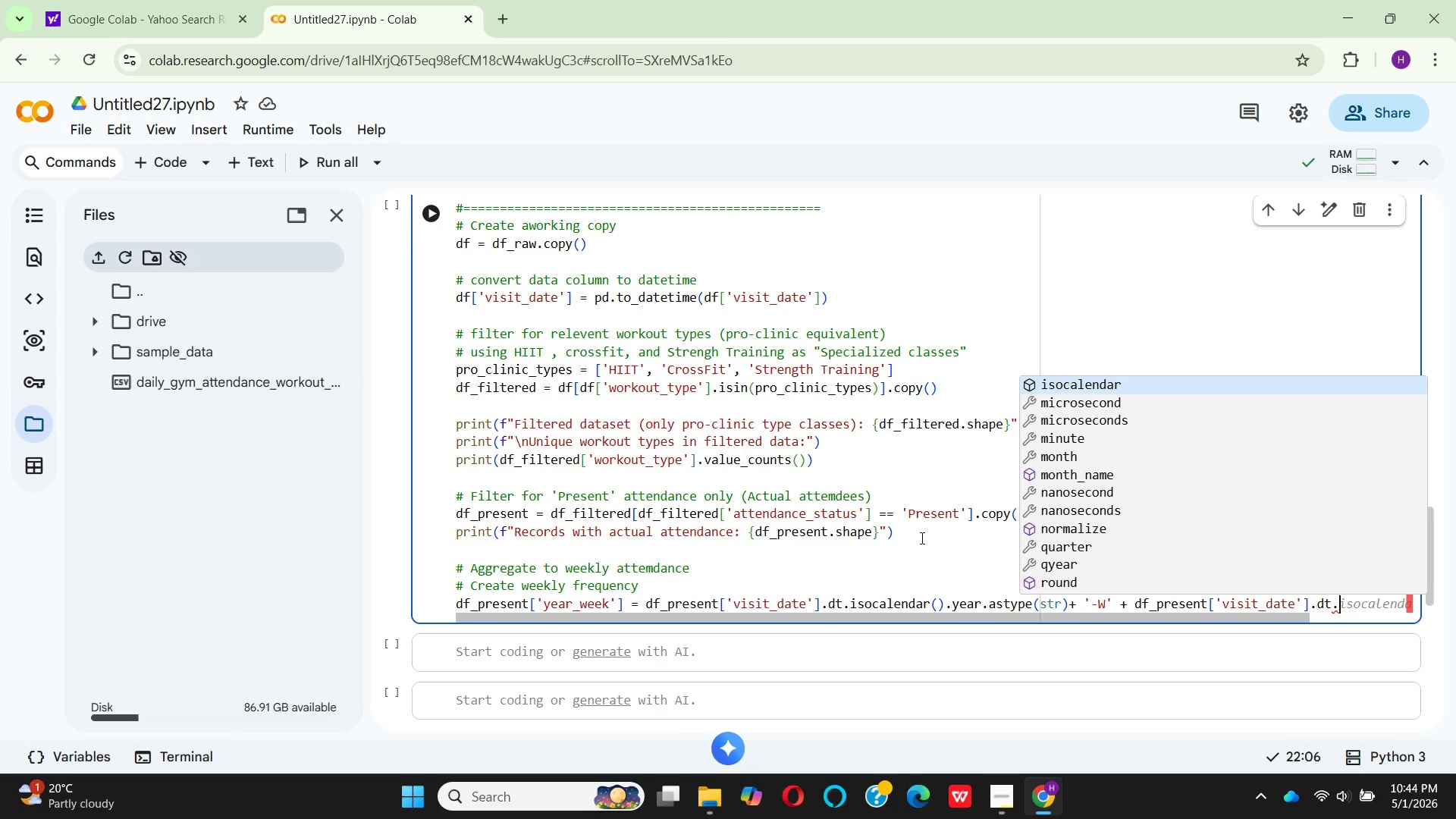 
key(Enter)
 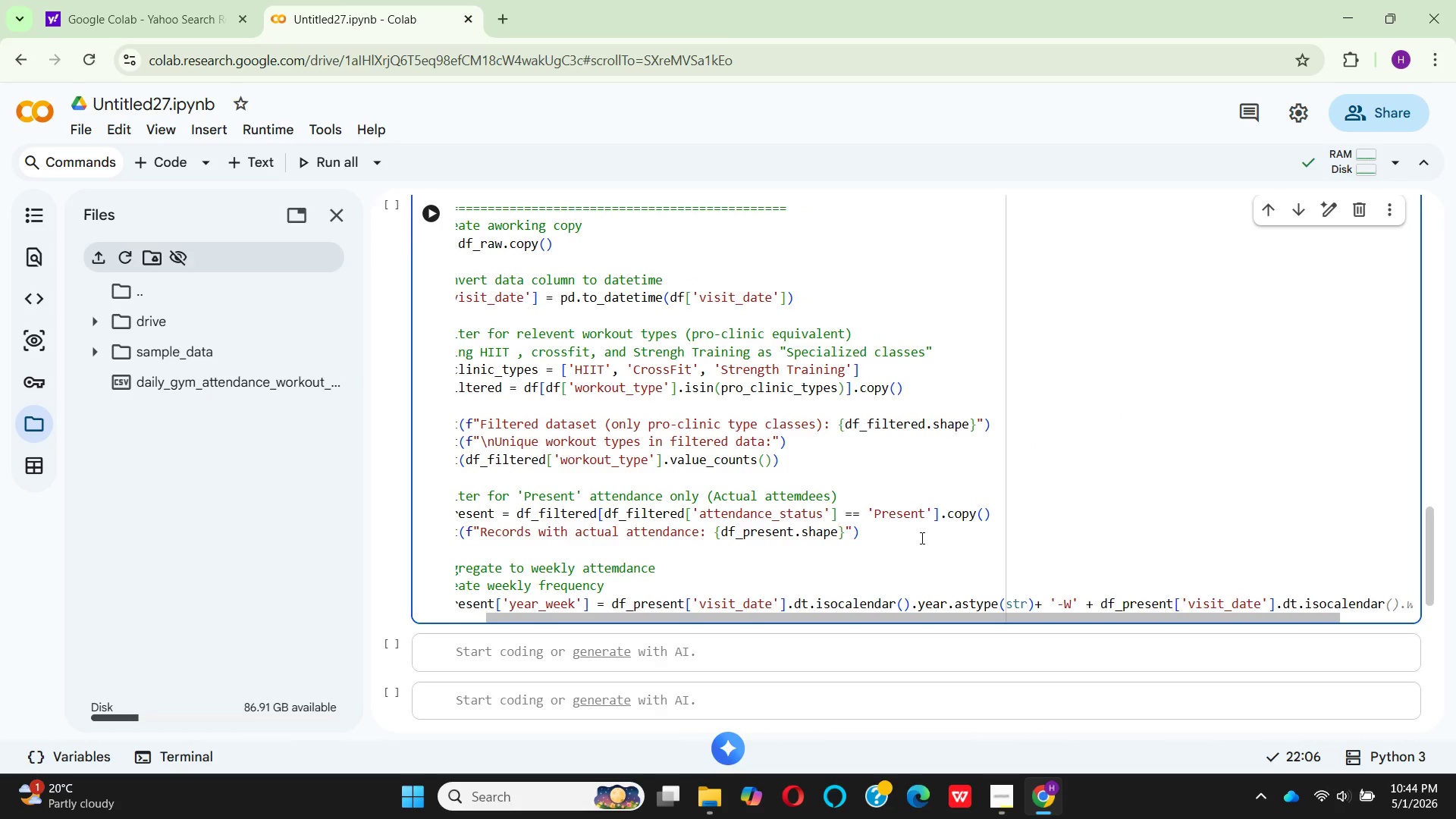 
wait(5.28)
 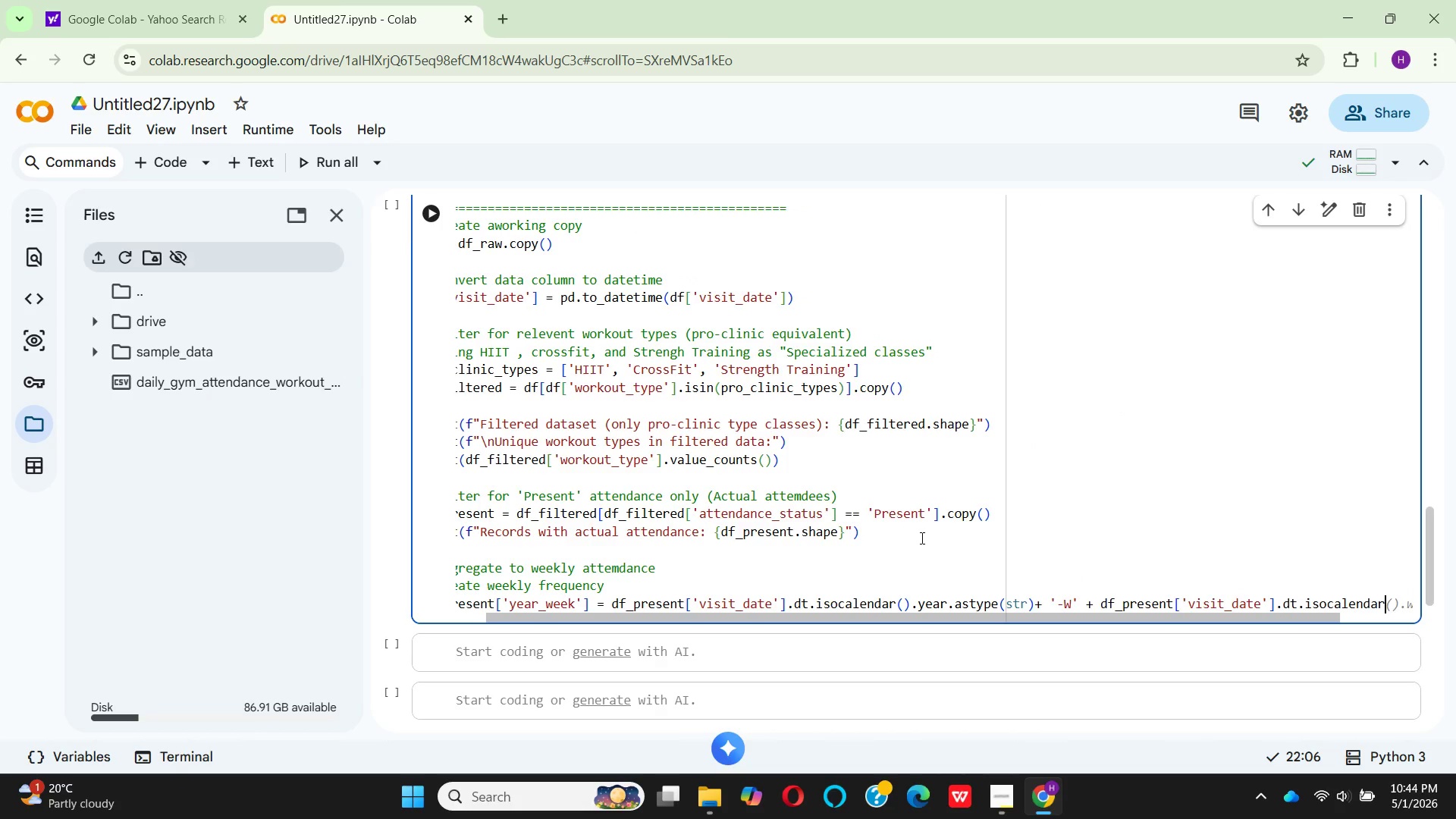 
key(Shift+9)
 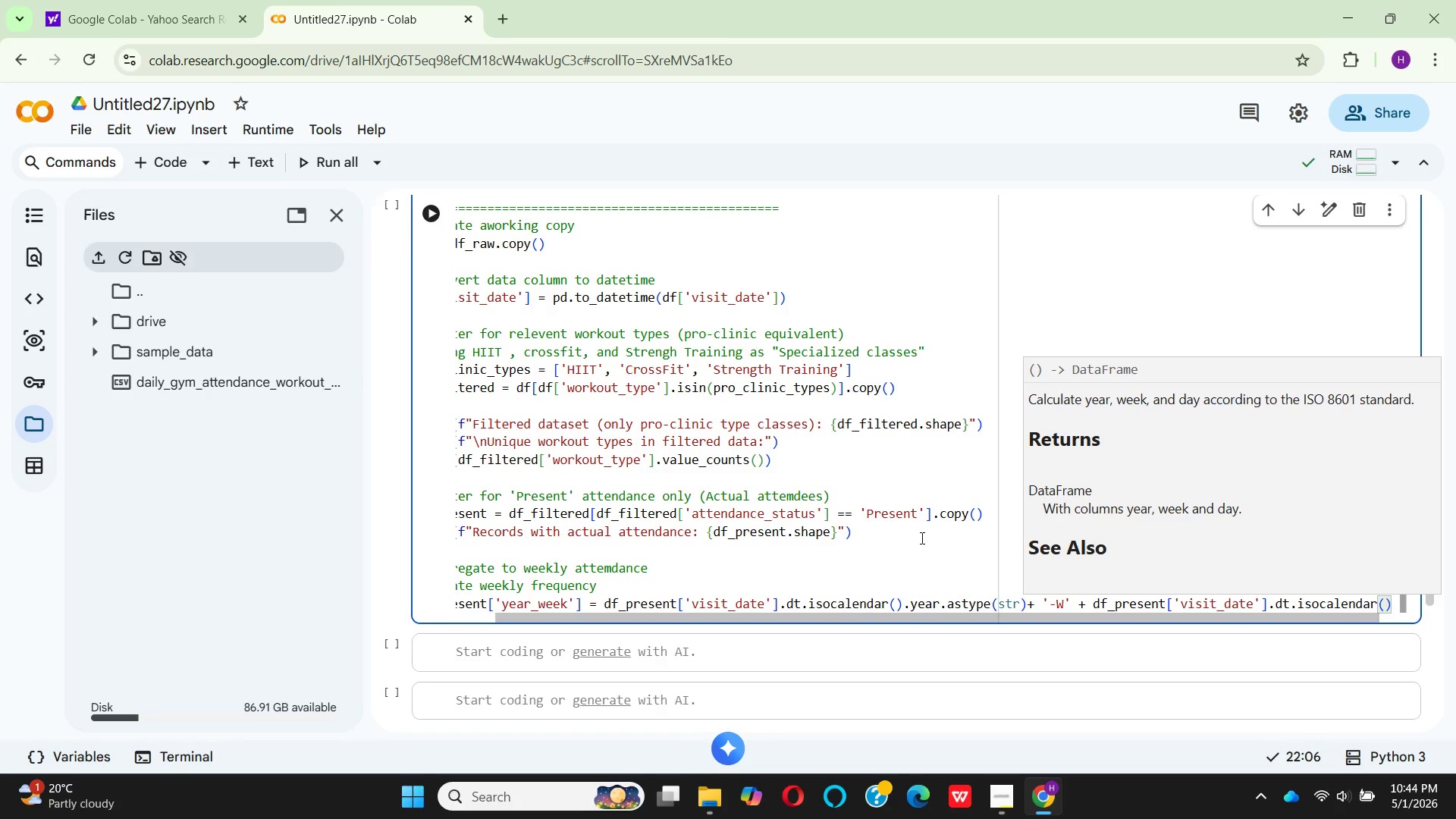 
key(ArrowRight)
 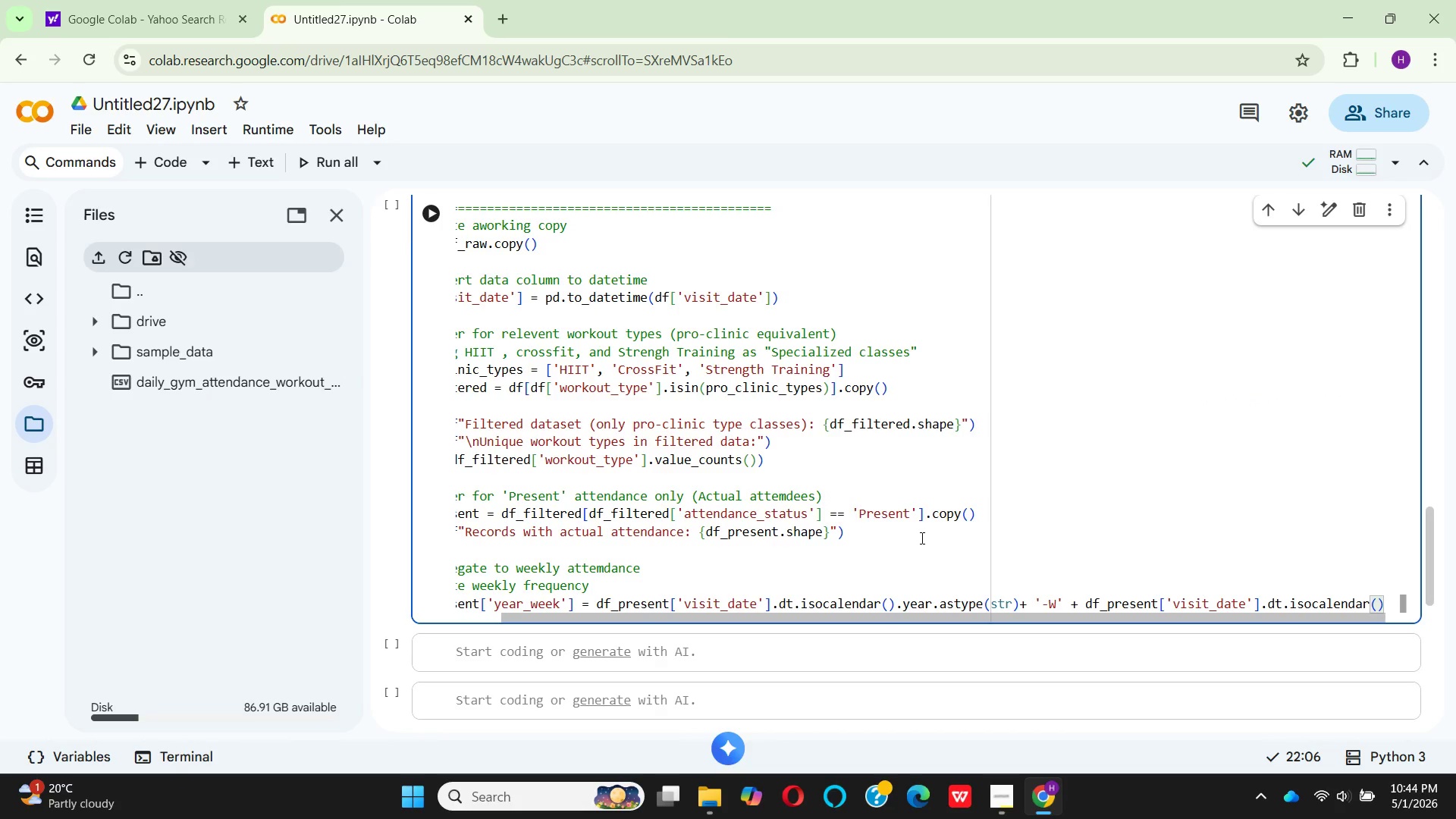 
type(.week.as)
 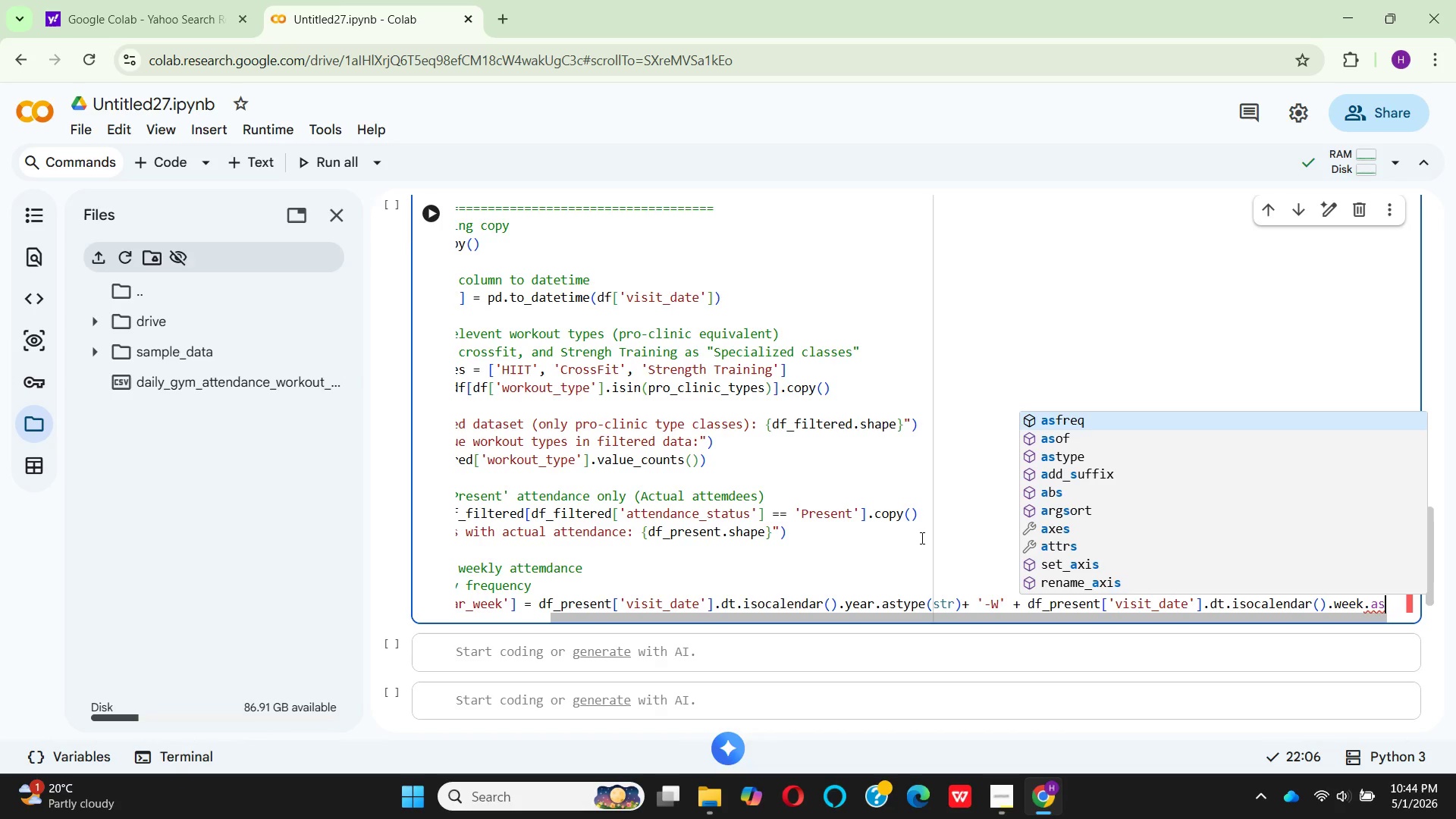 
key(ArrowDown)
 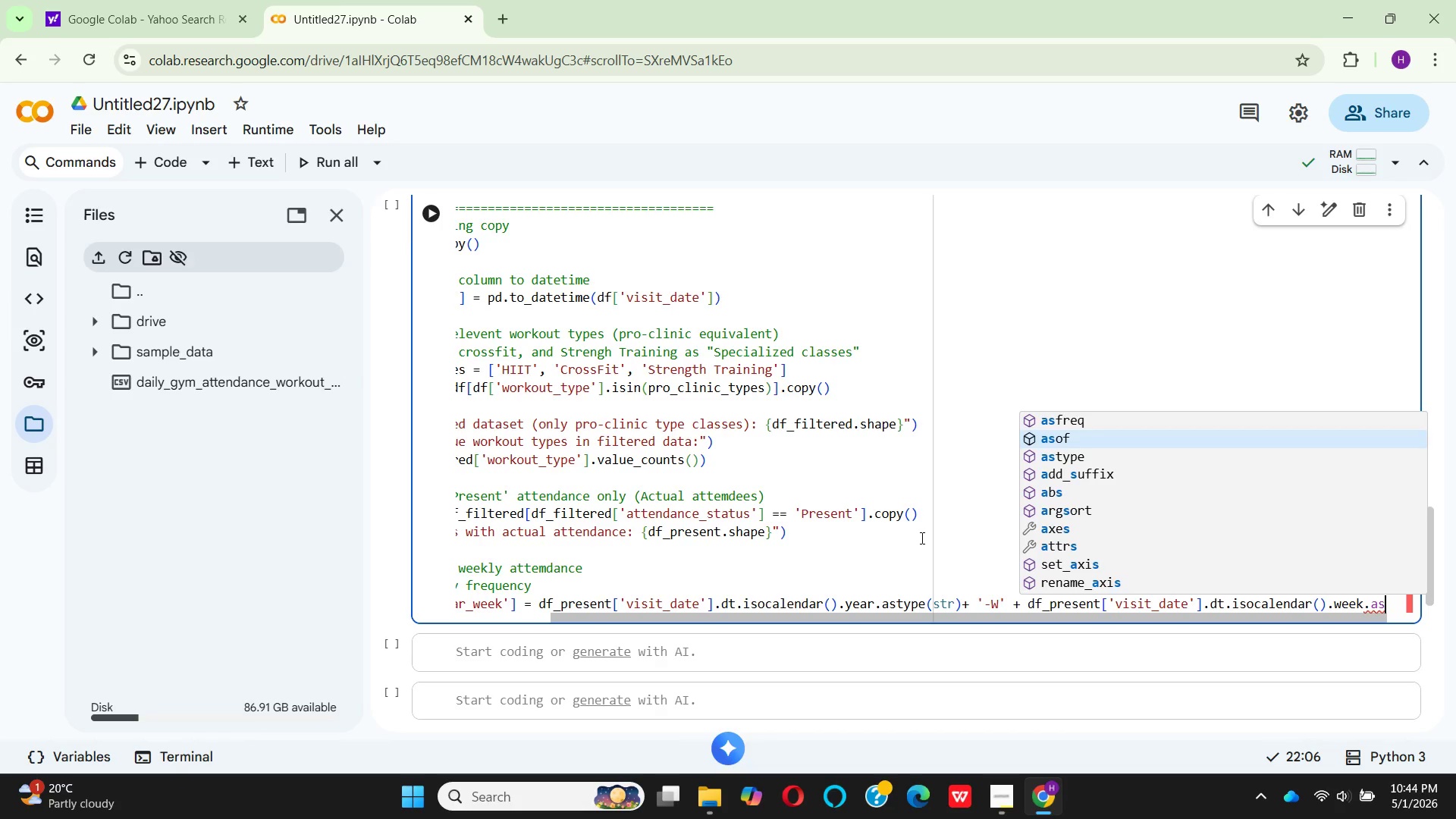 
key(ArrowDown)
 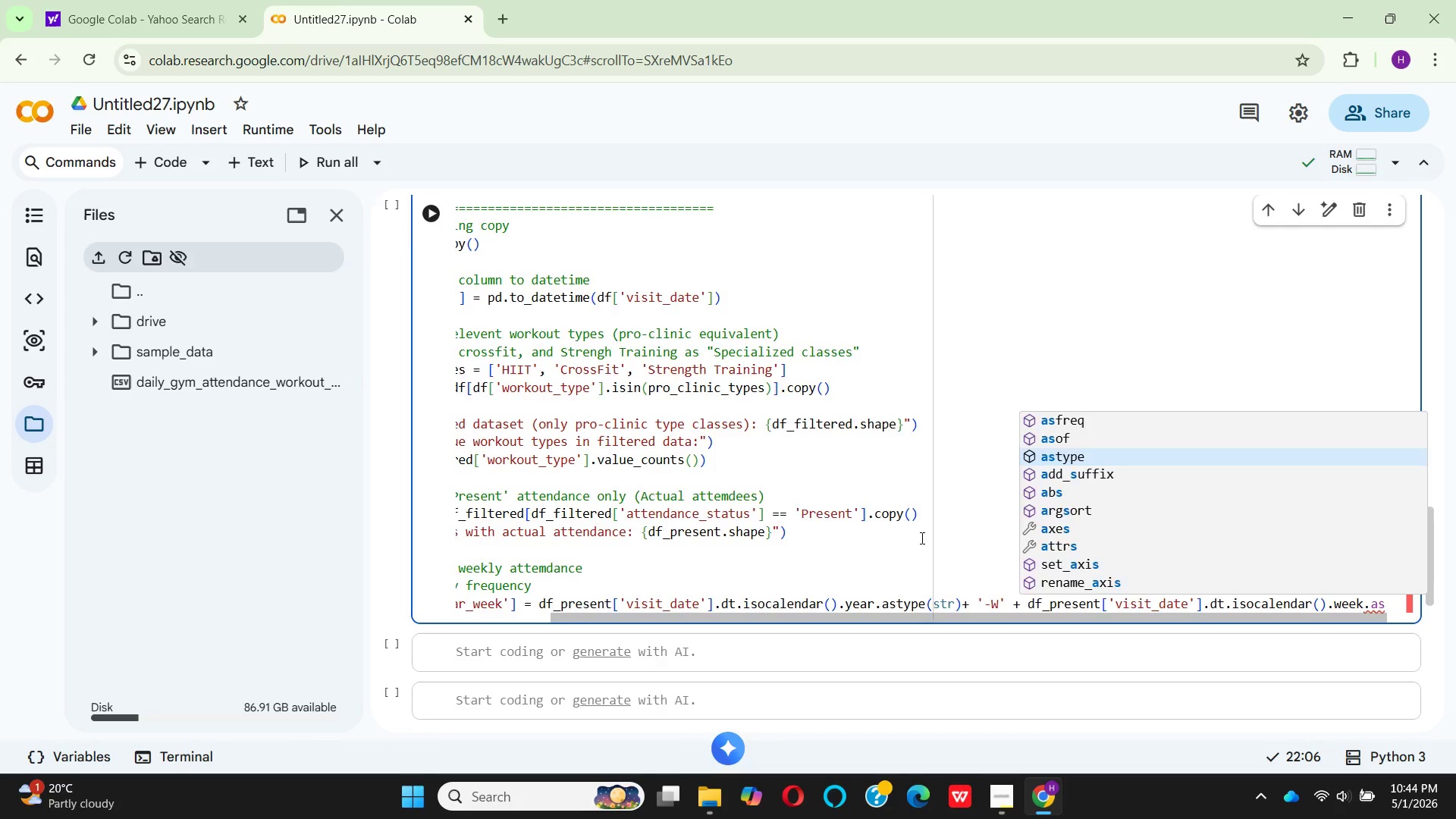 
key(Enter)
 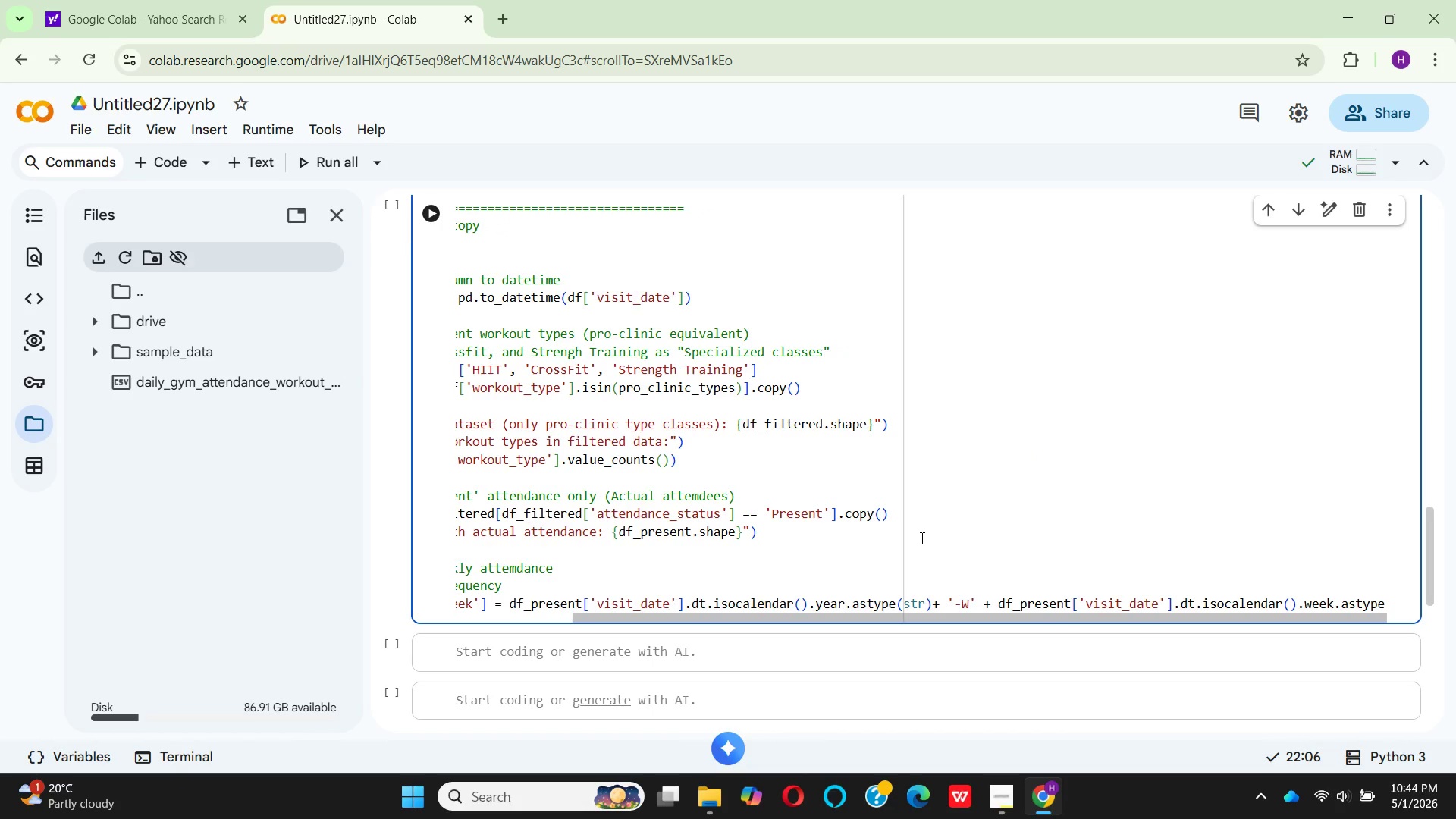 
type((str)
 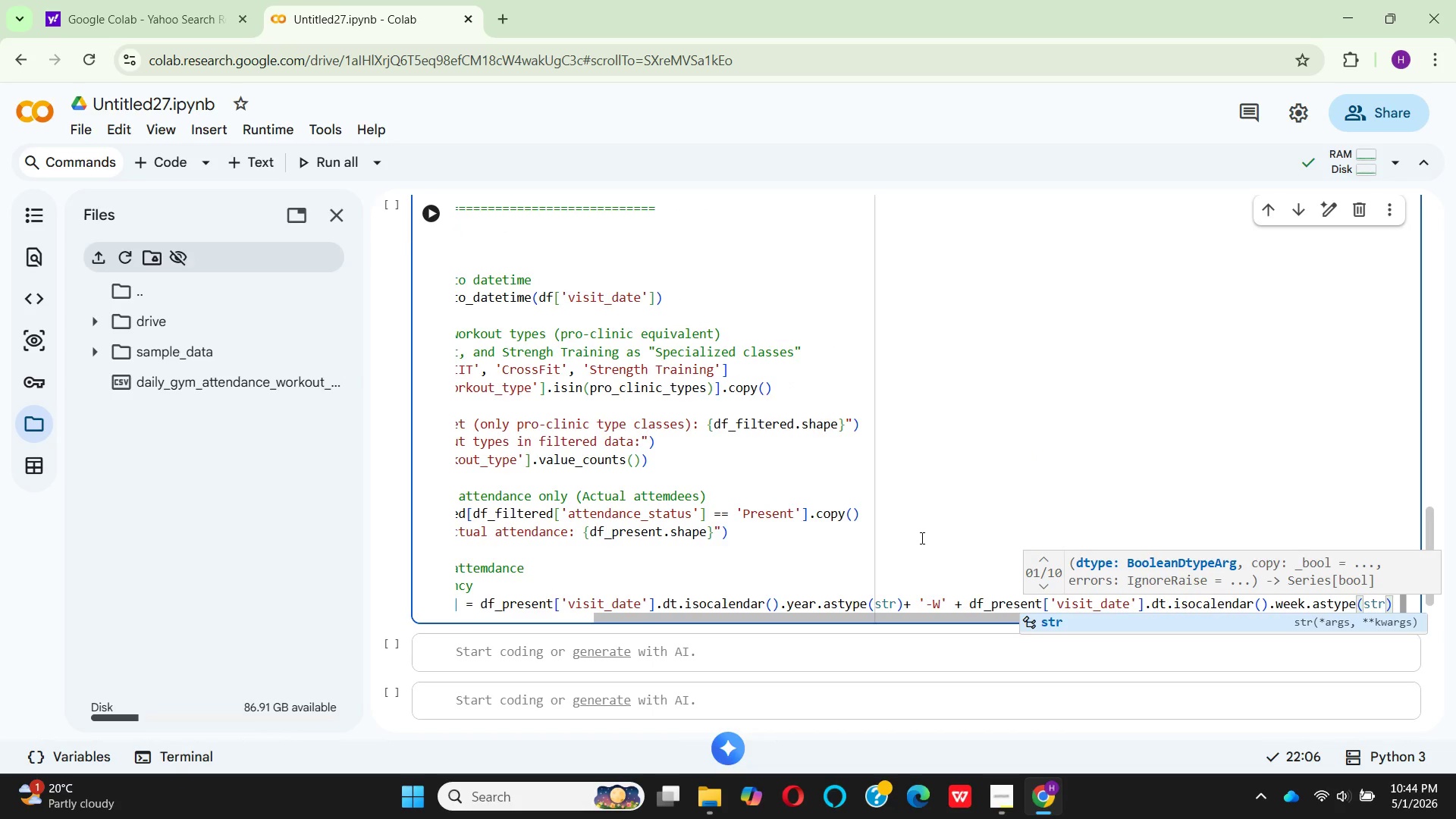 
key(ArrowRight)
 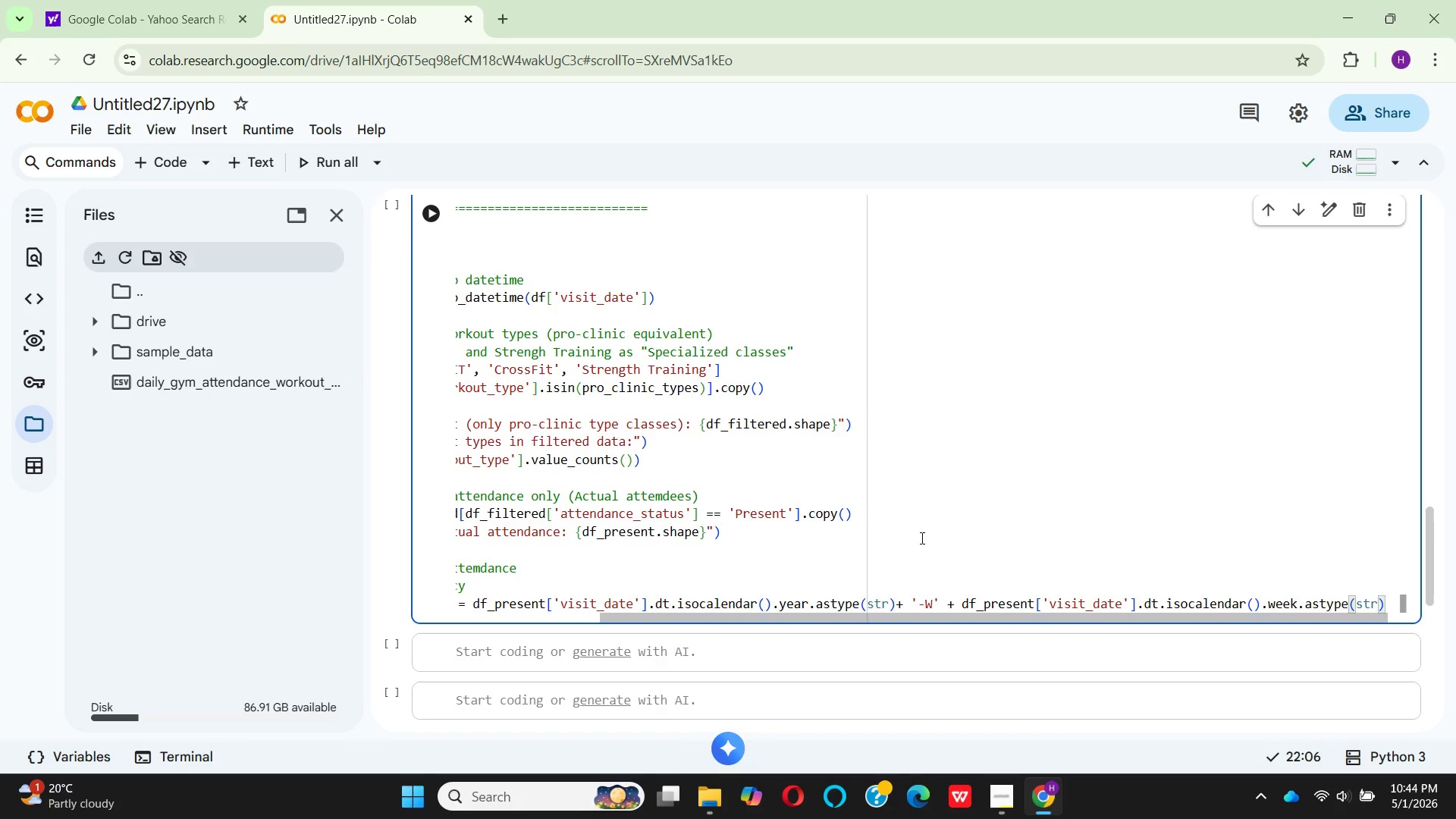 
type(.str.zfill()
 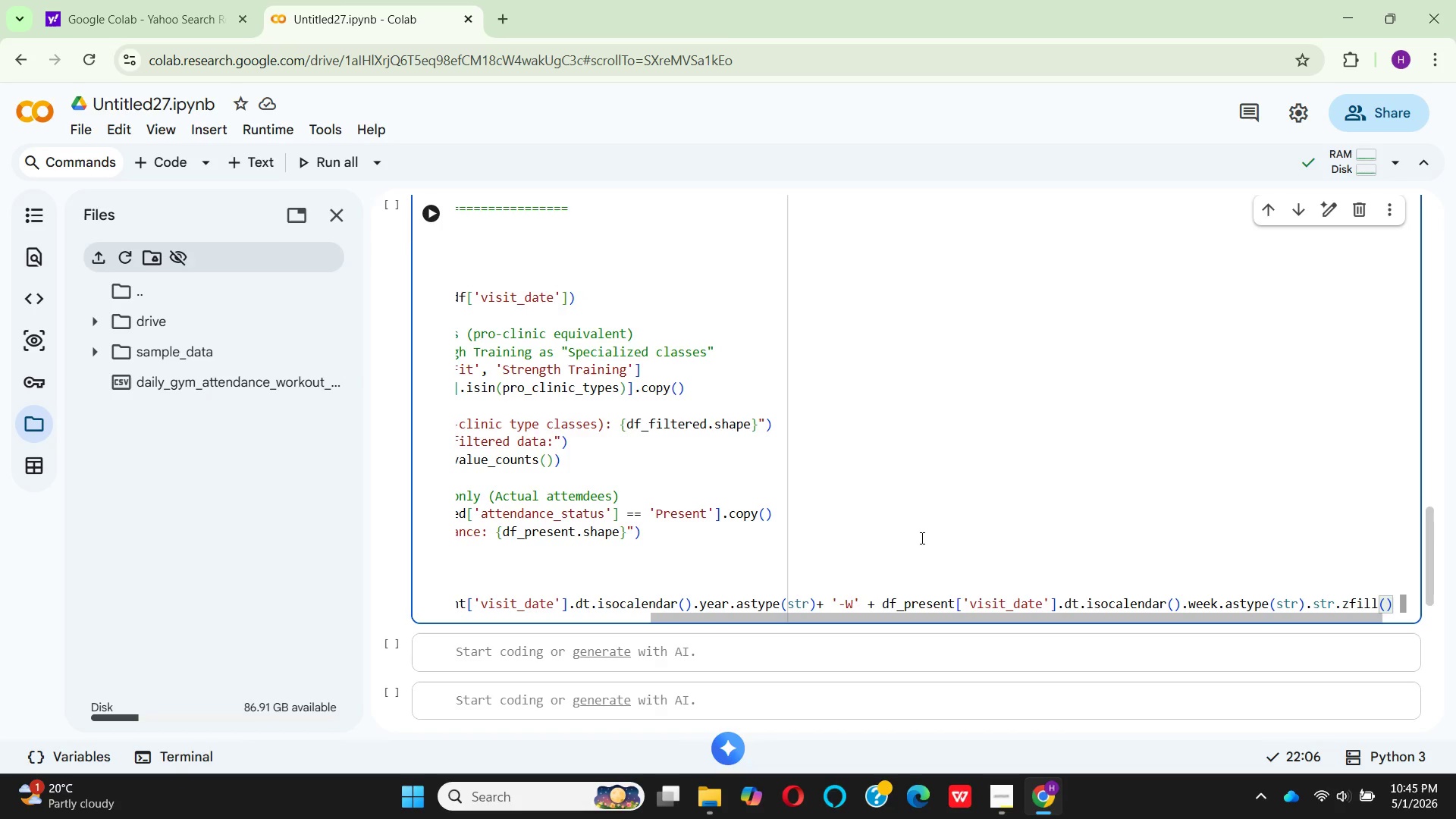 
key(2)
 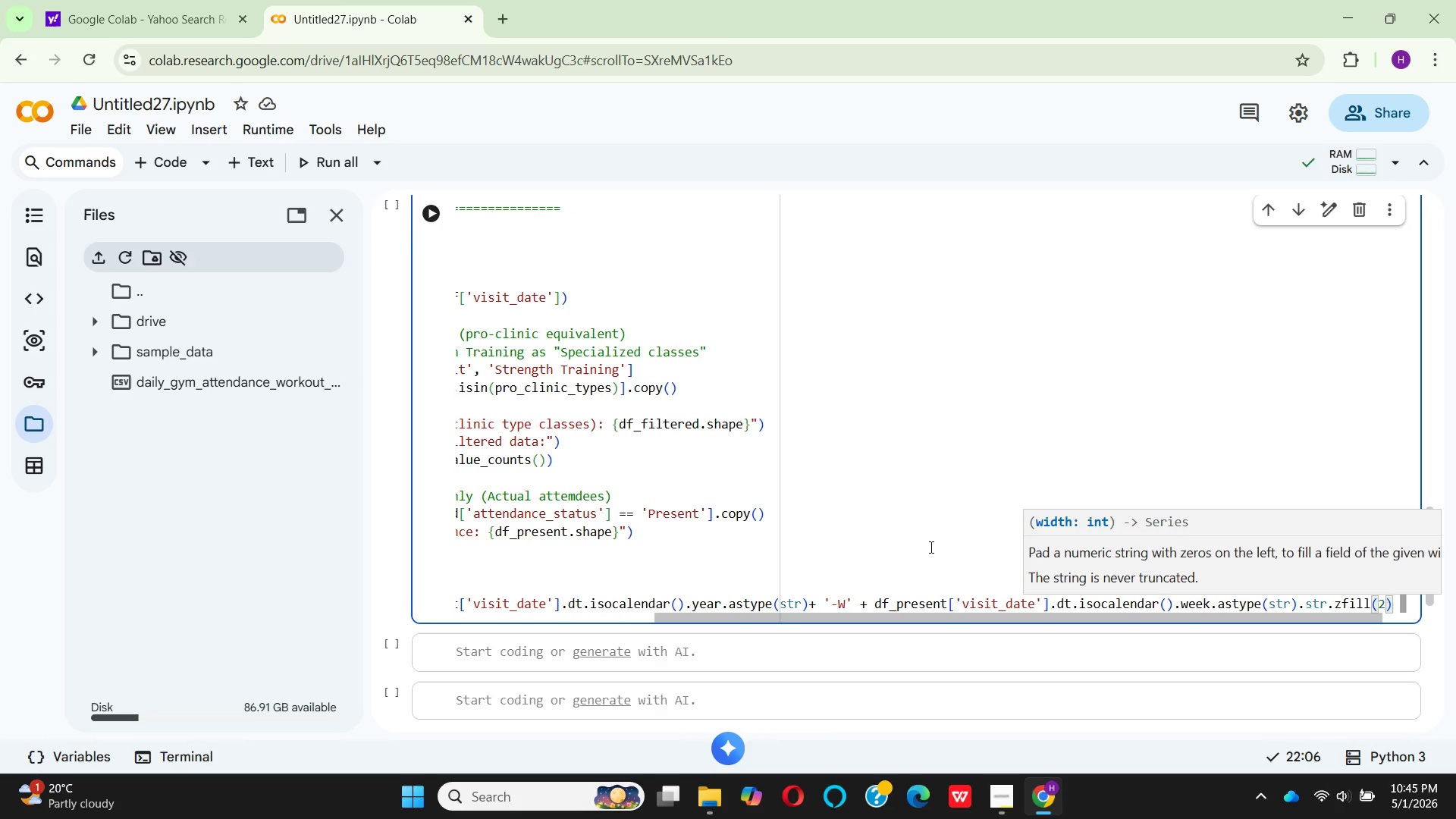 
key(ArrowRight)
 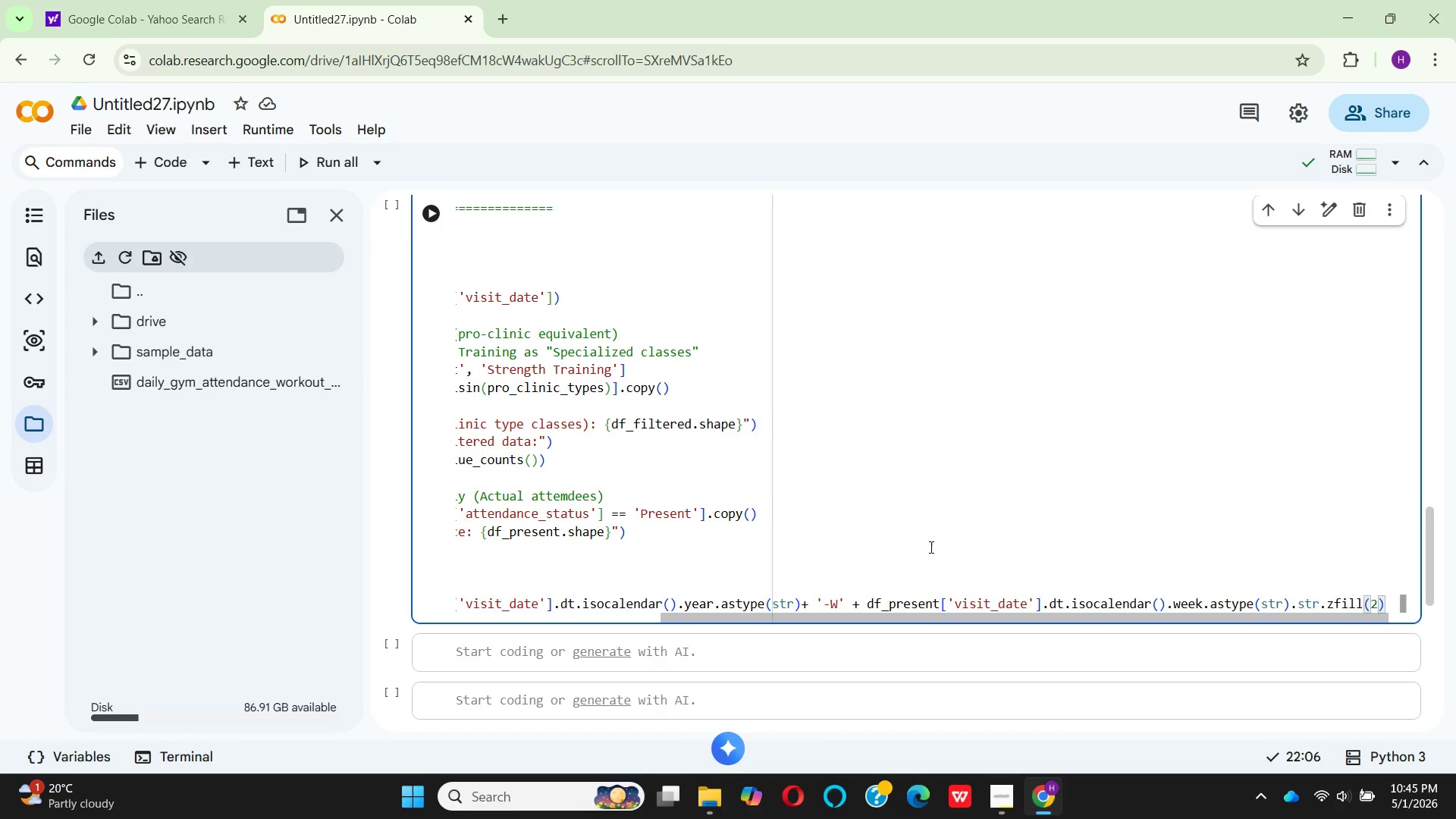 
key(Enter)
 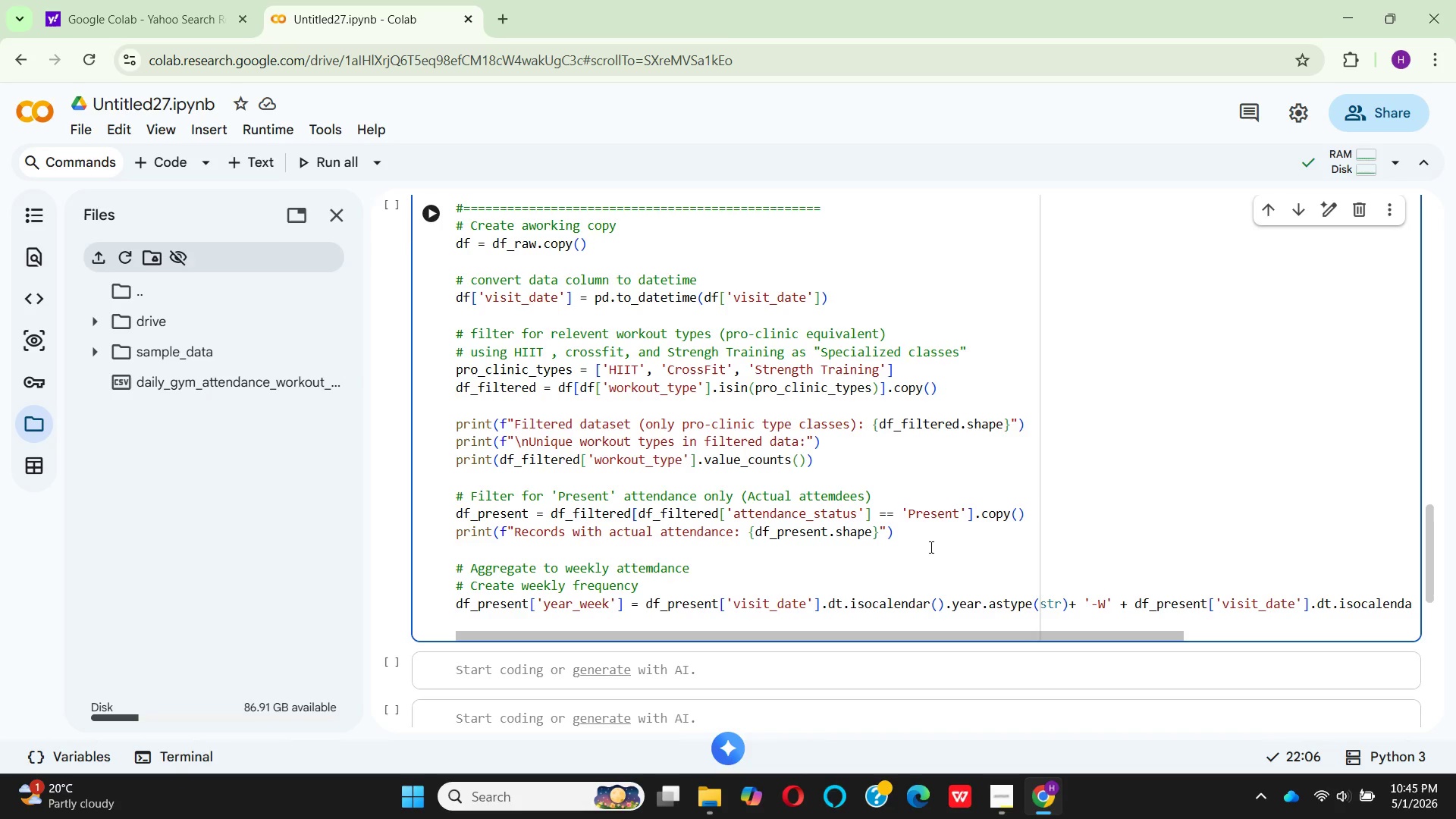 
wait(15.48)
 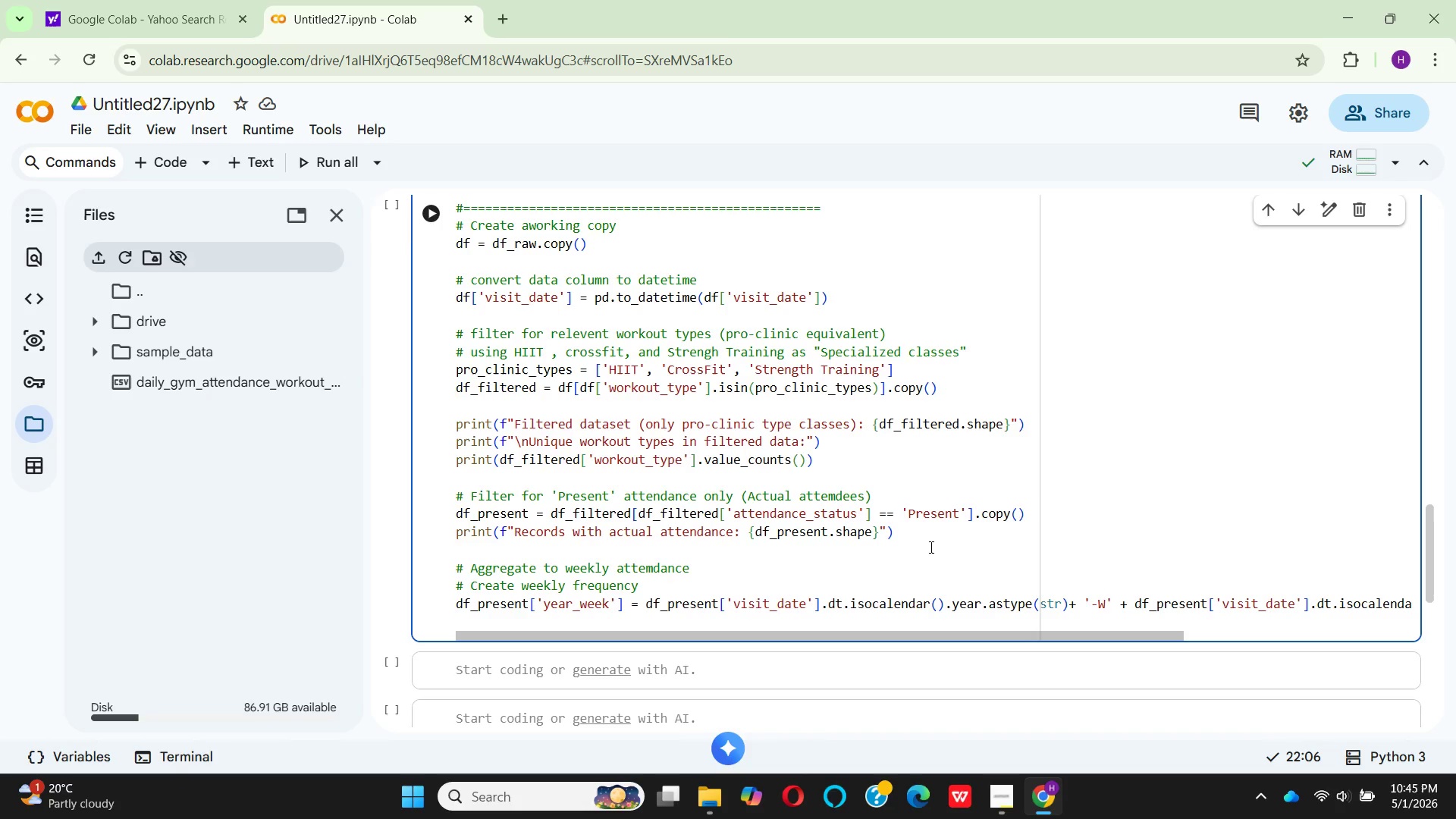 
key(Enter)
 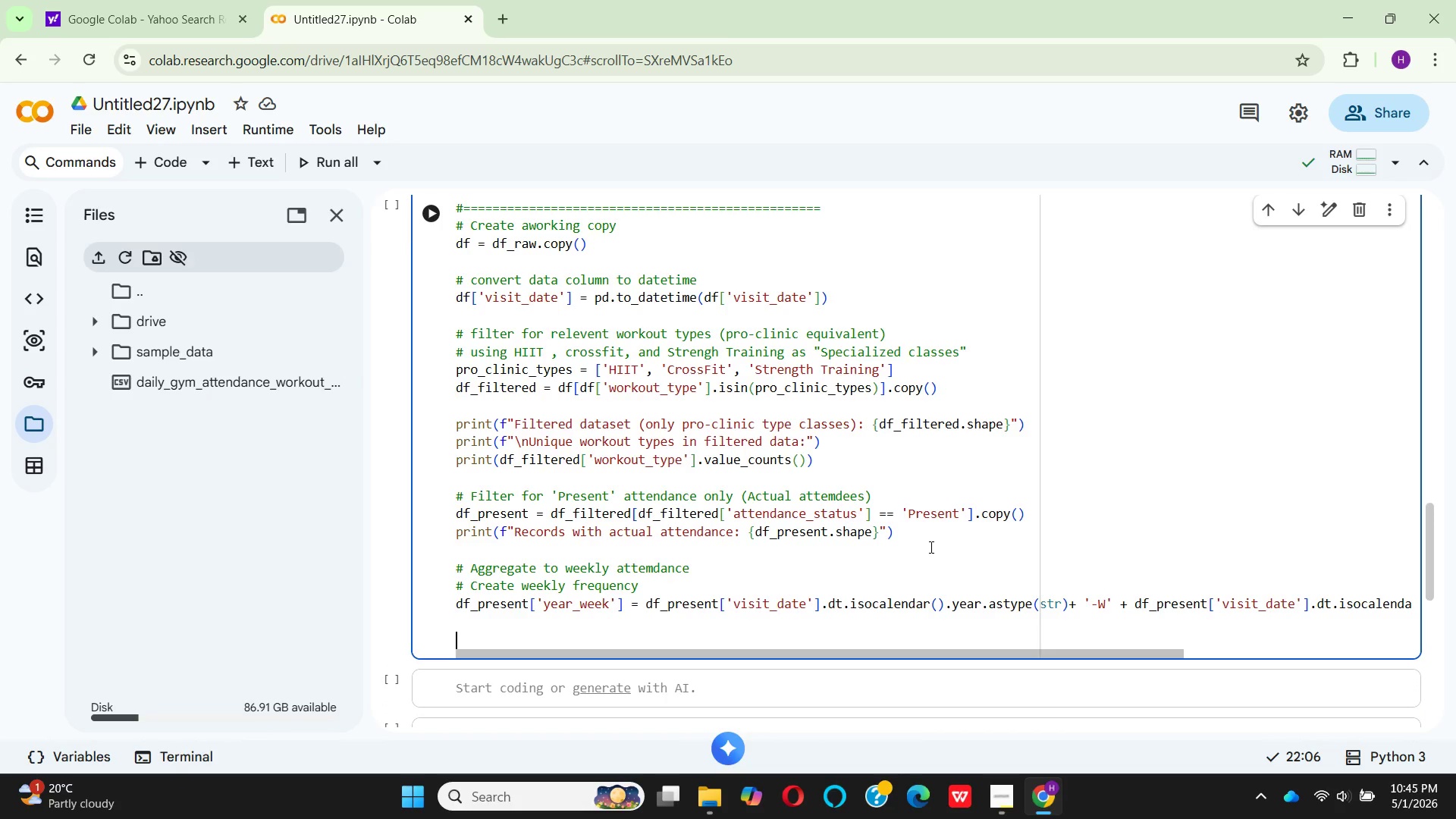 
key(Shift+3)
 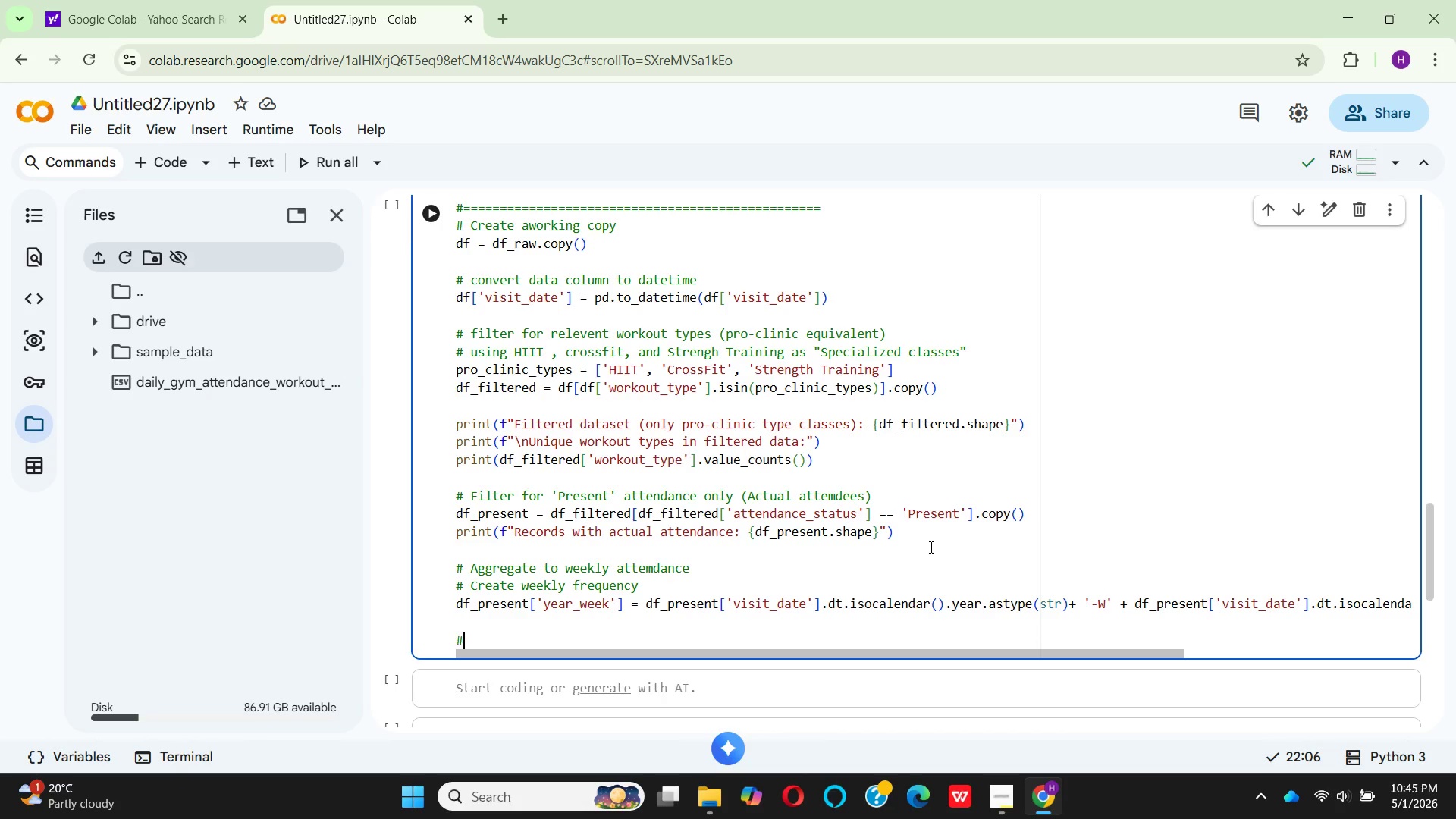 
type( Grup by week to get weekly attendance)
 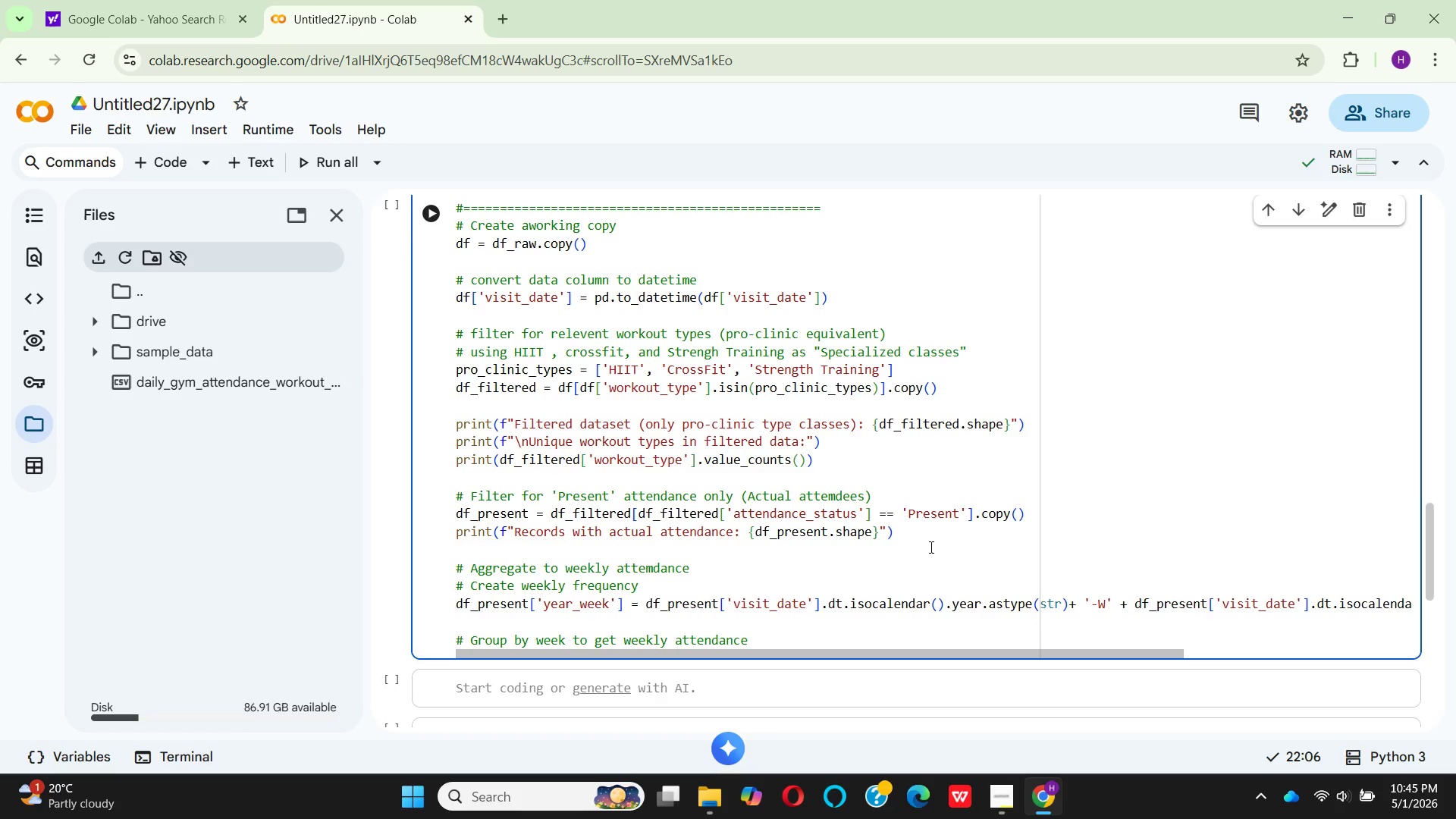 
wait(5.69)
 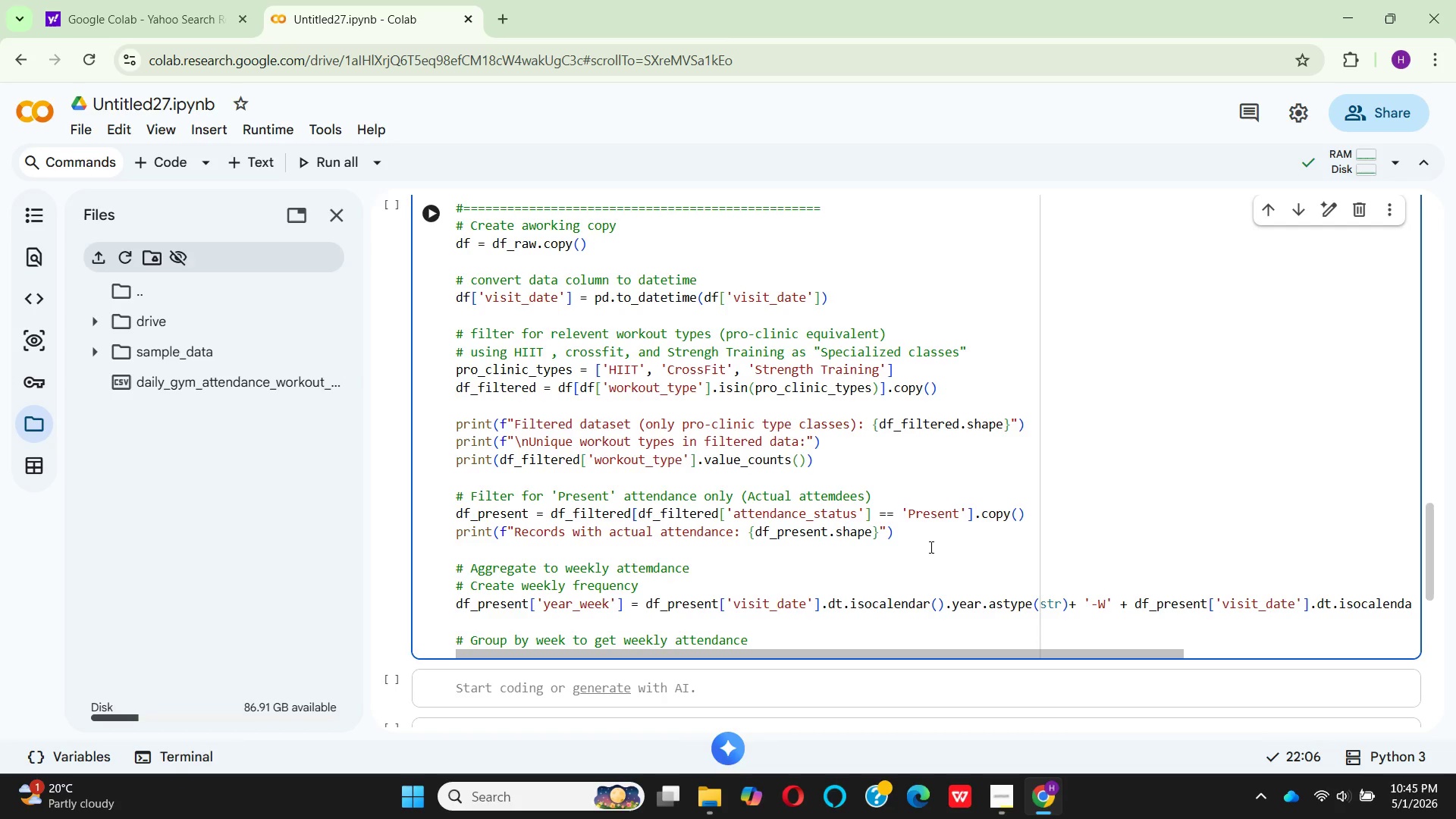 
type(count)
 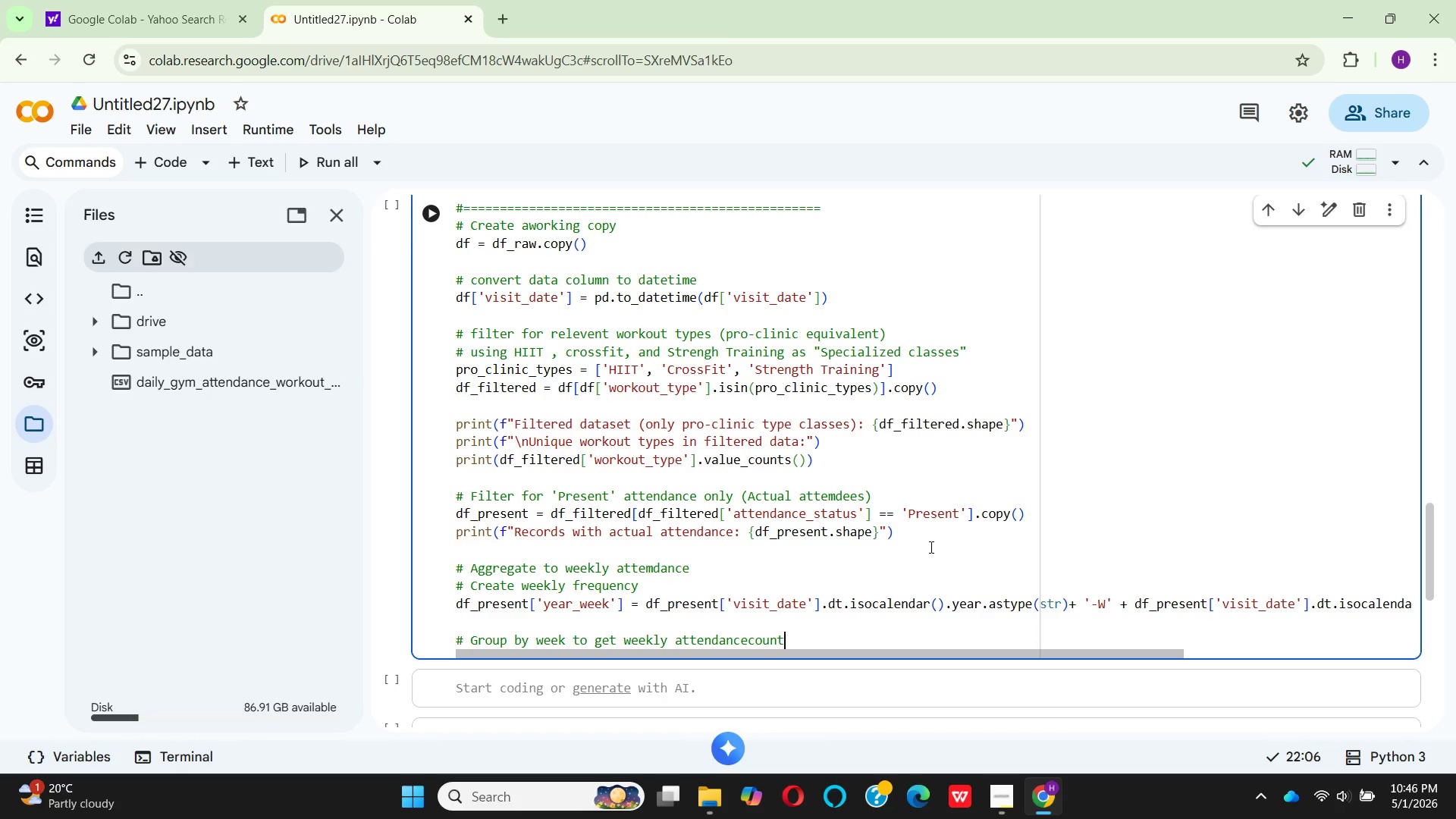 
key(ArrowLeft)
 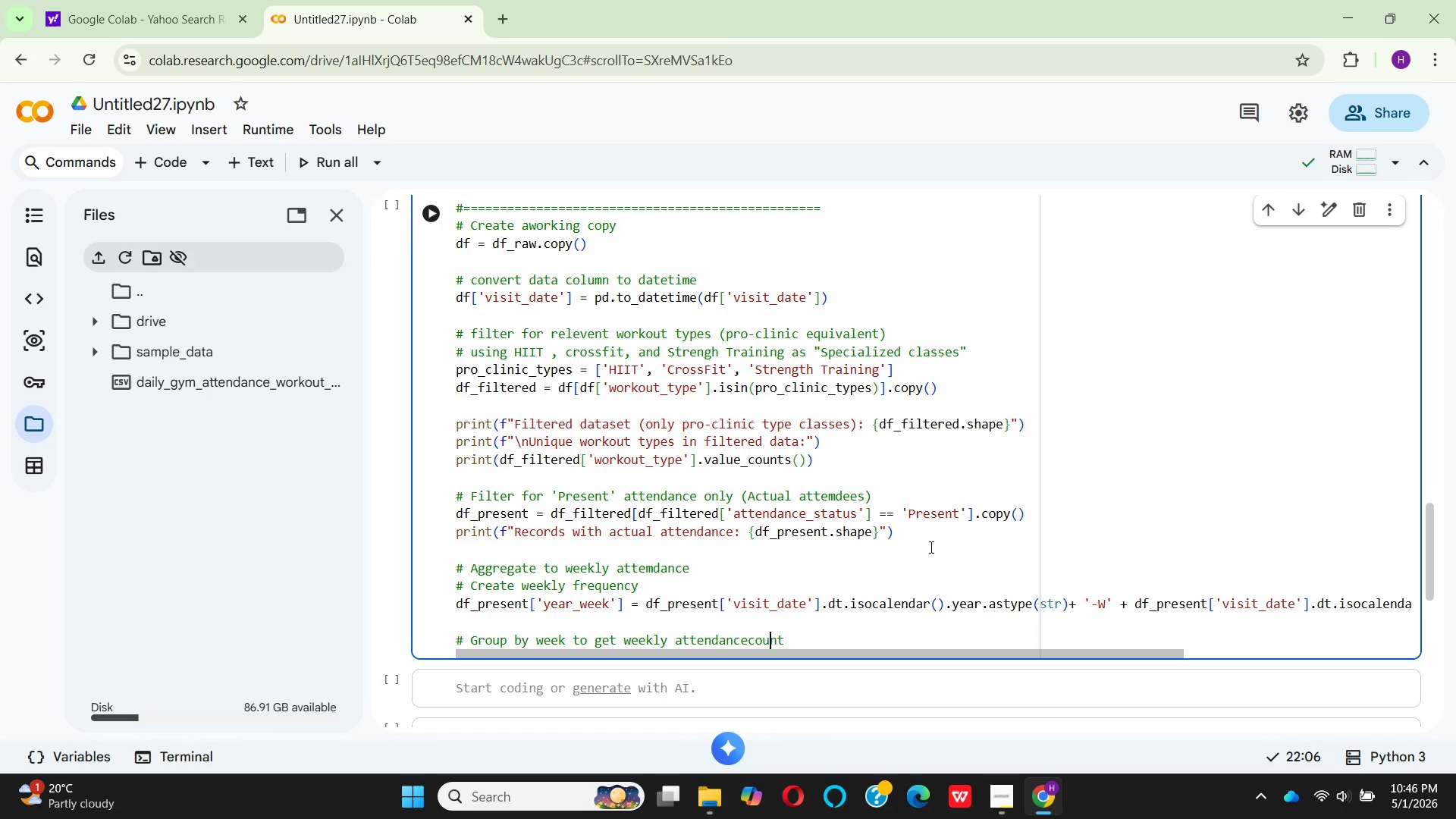 
key(ArrowLeft)
 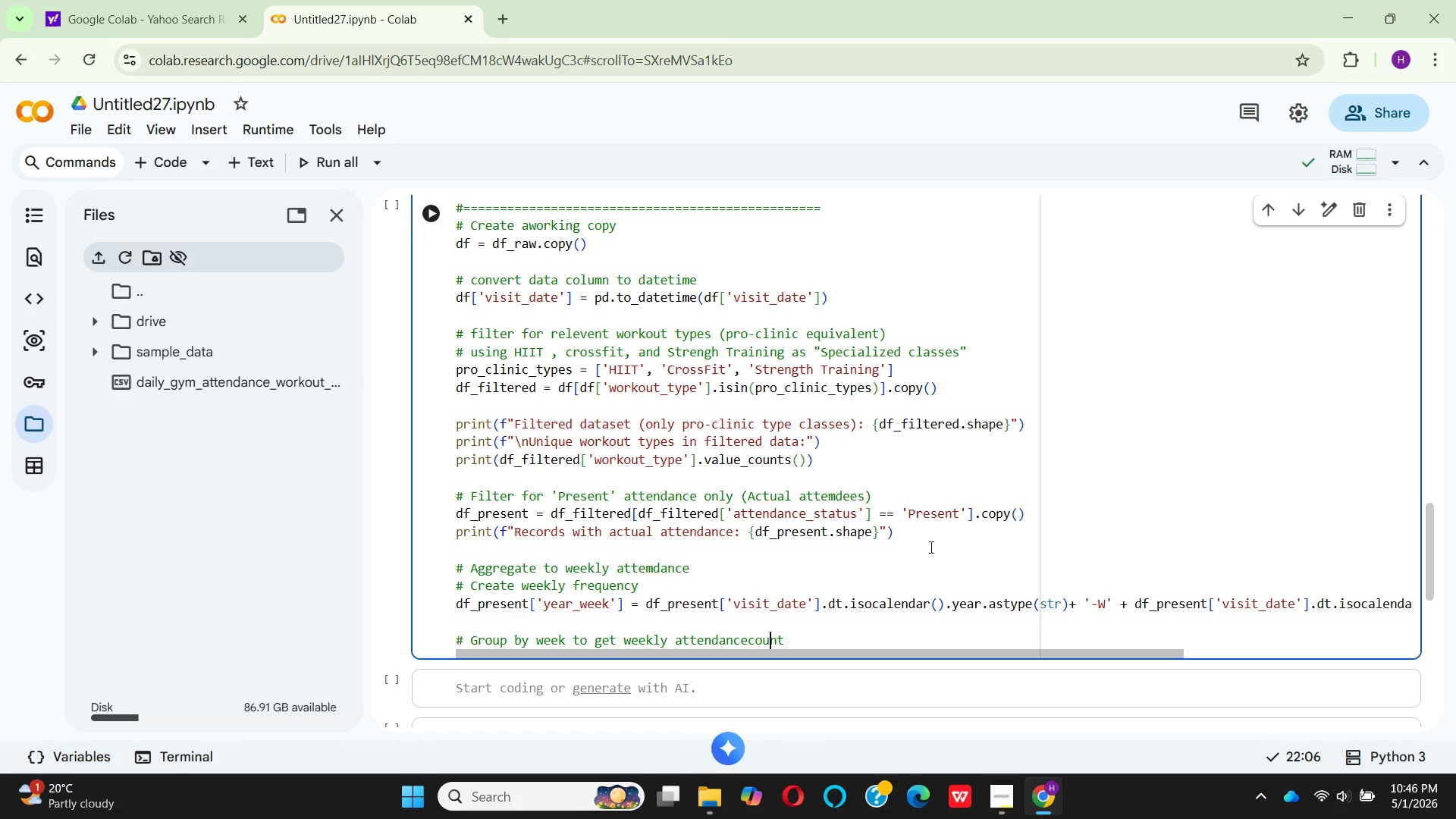 
key(ArrowLeft)
 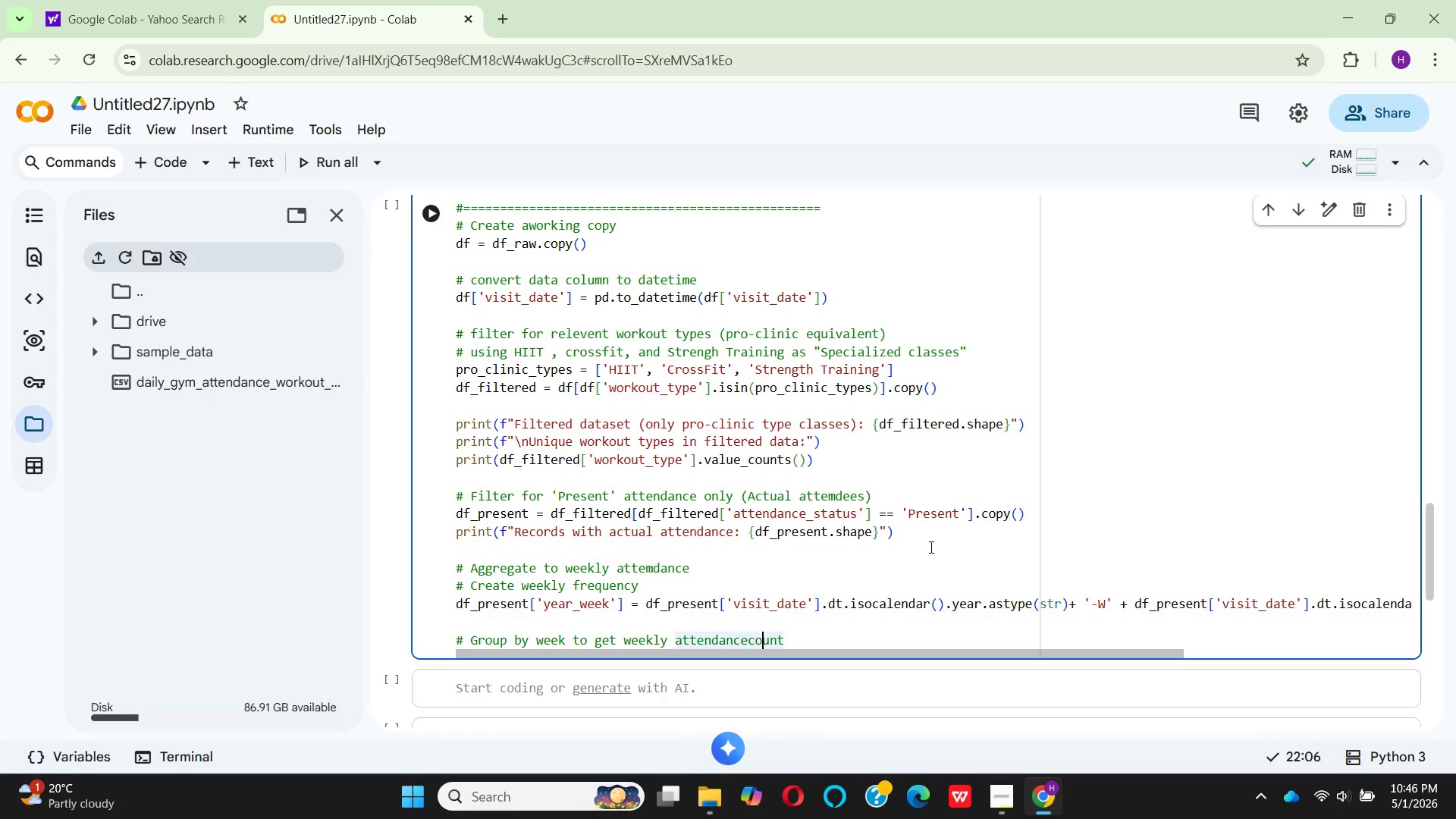 
key(ArrowLeft)
 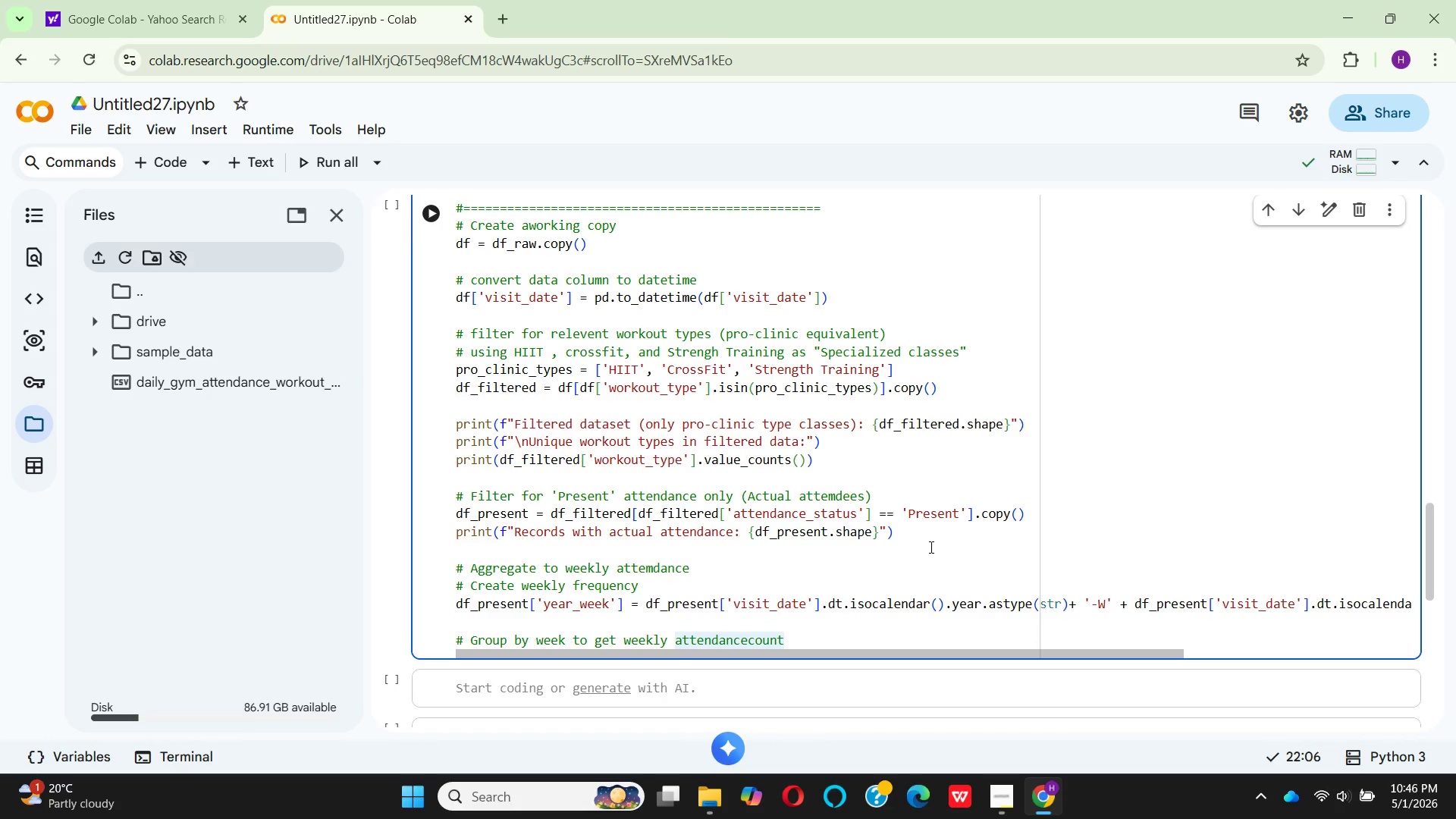 
key(ArrowLeft)
 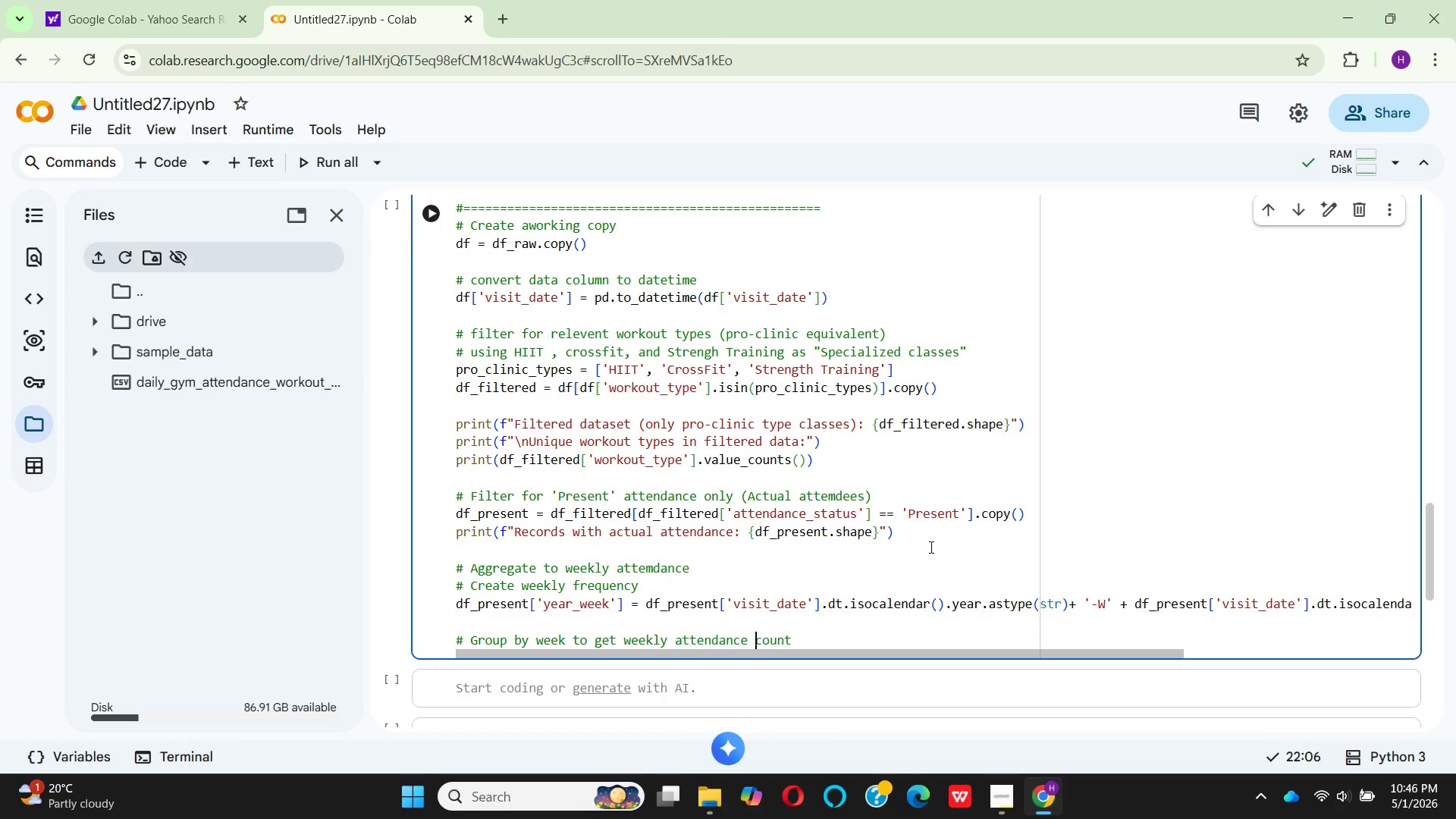 
key(Space)
 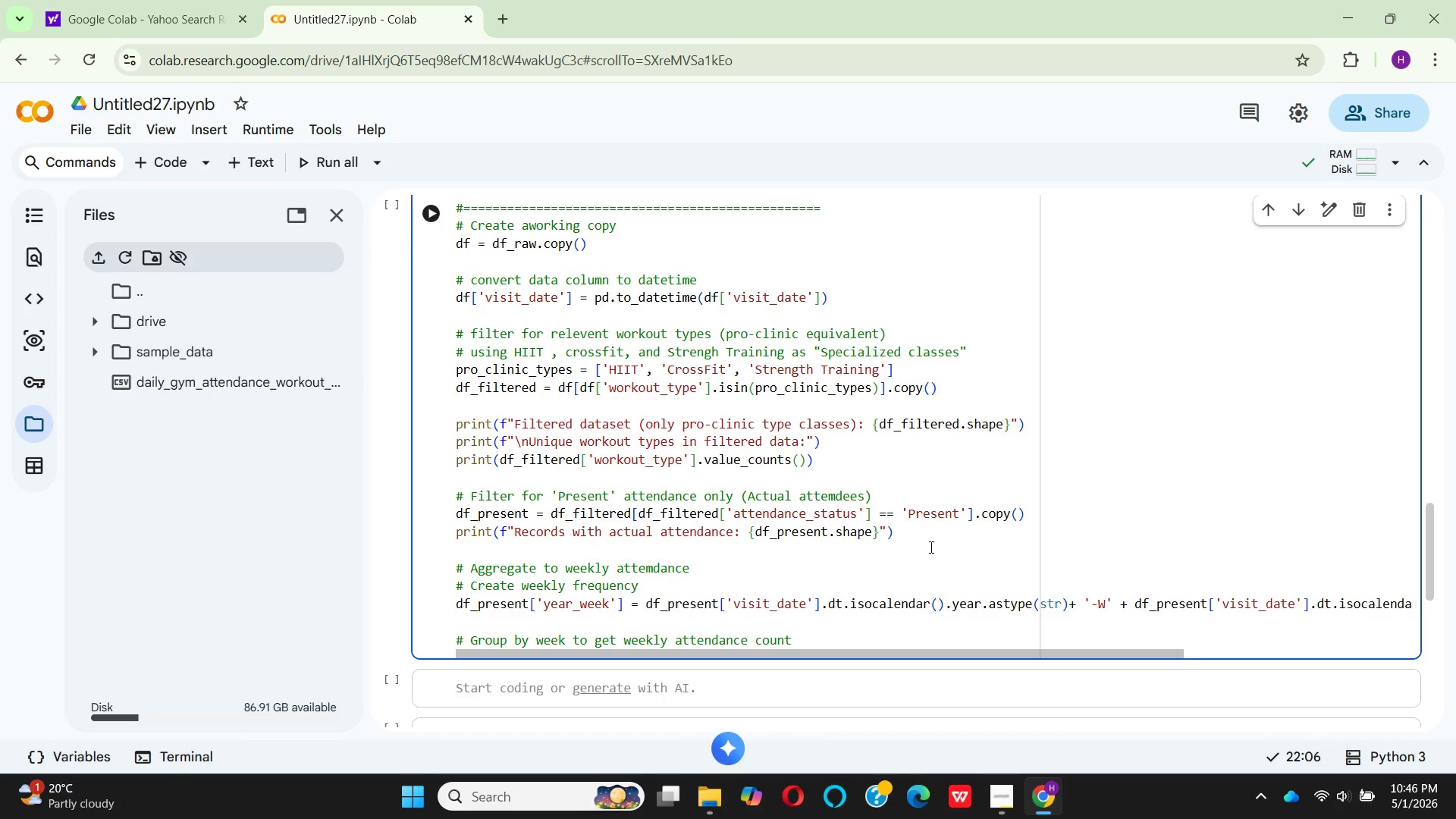 
key(ArrowRight)
 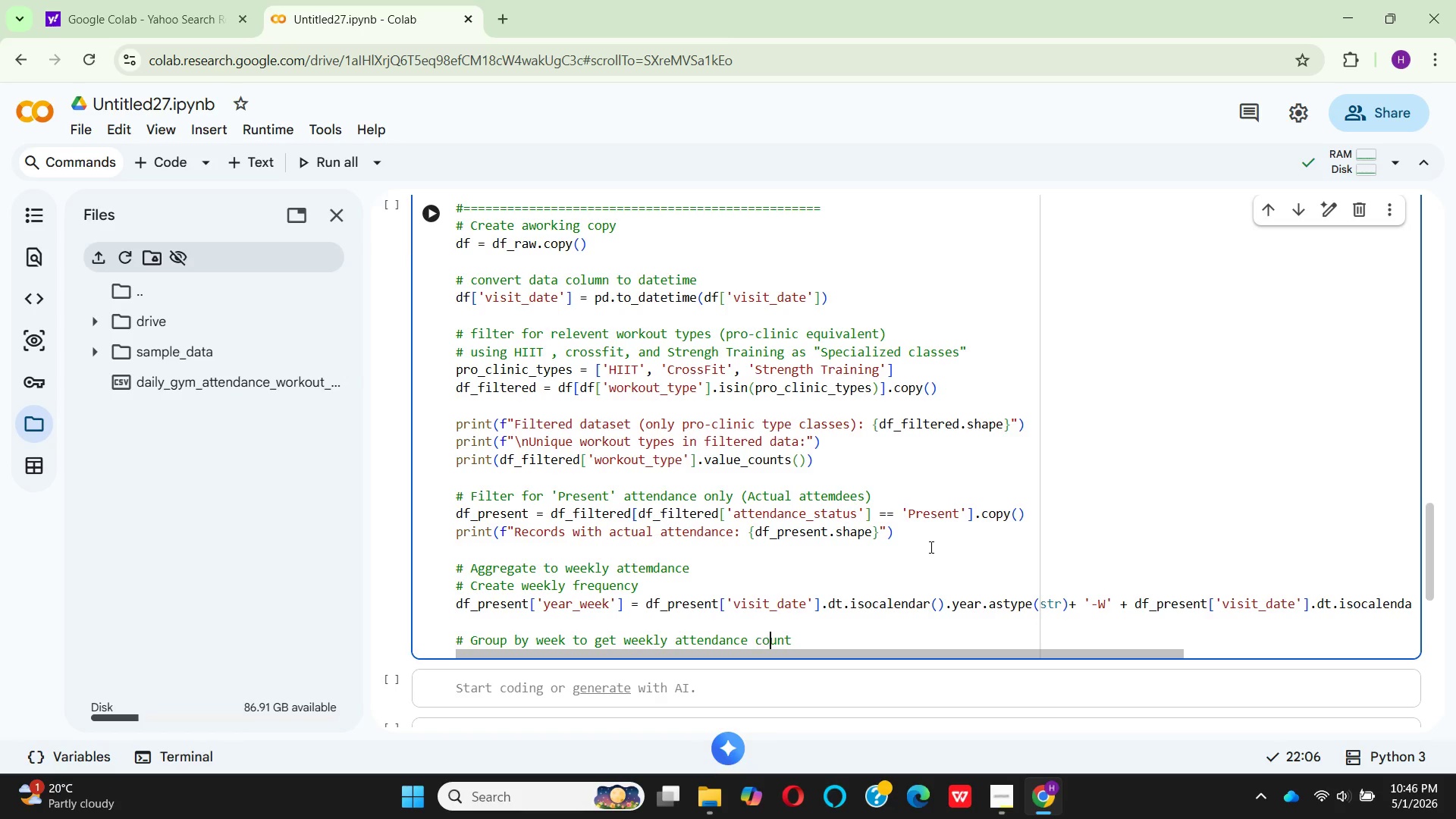 
key(ArrowRight)
 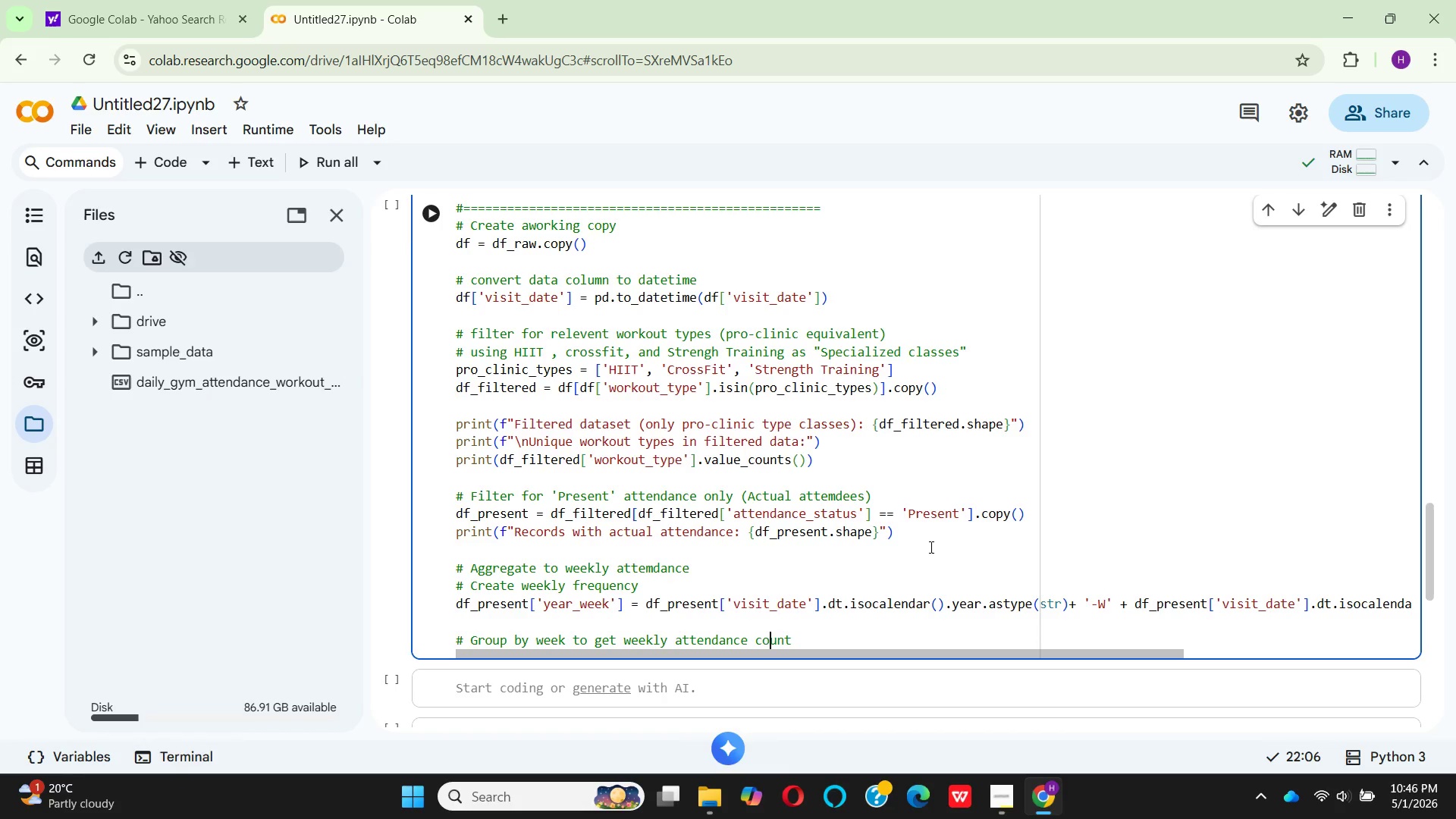 
key(ArrowRight)
 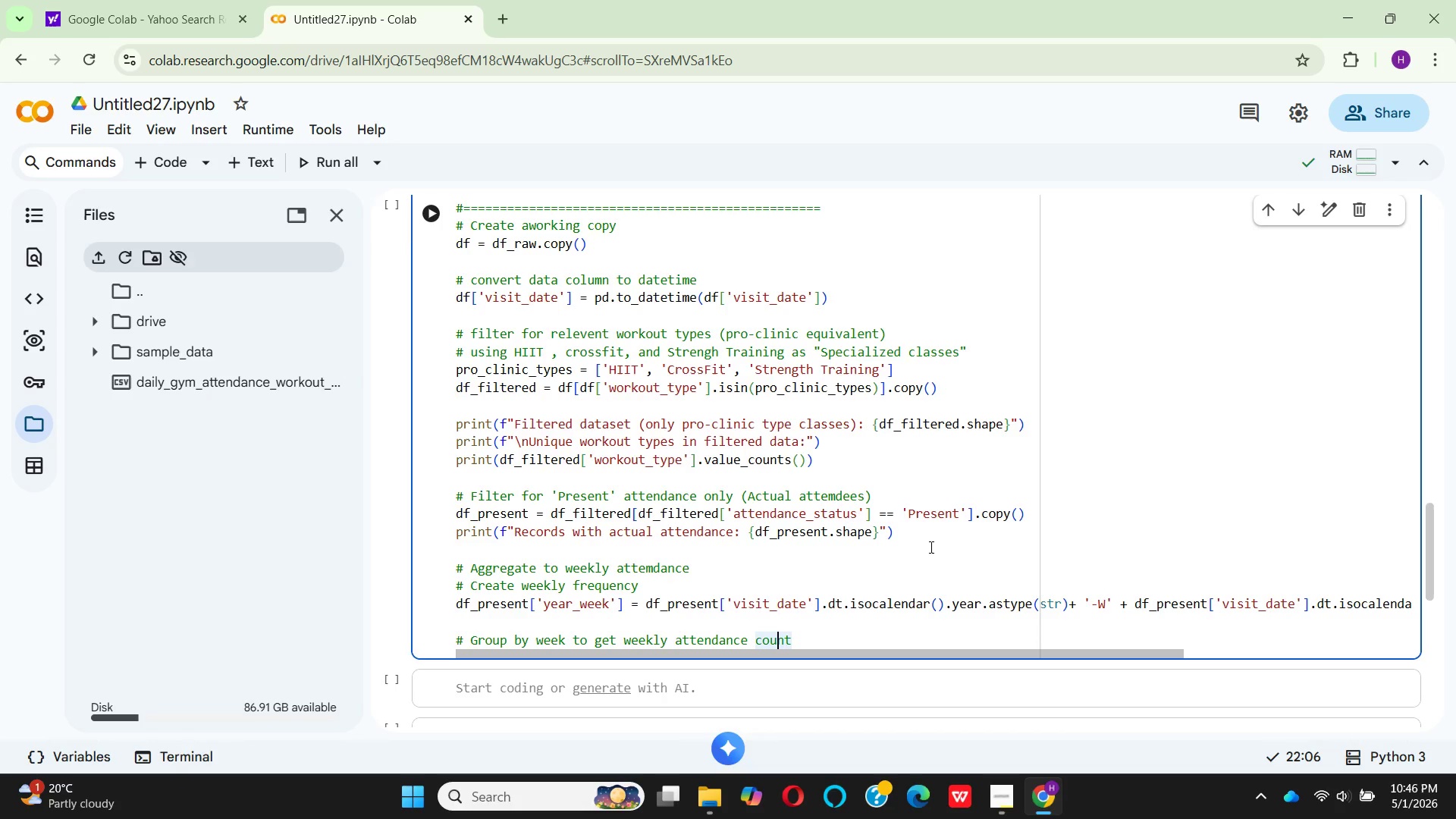 
key(ArrowRight)
 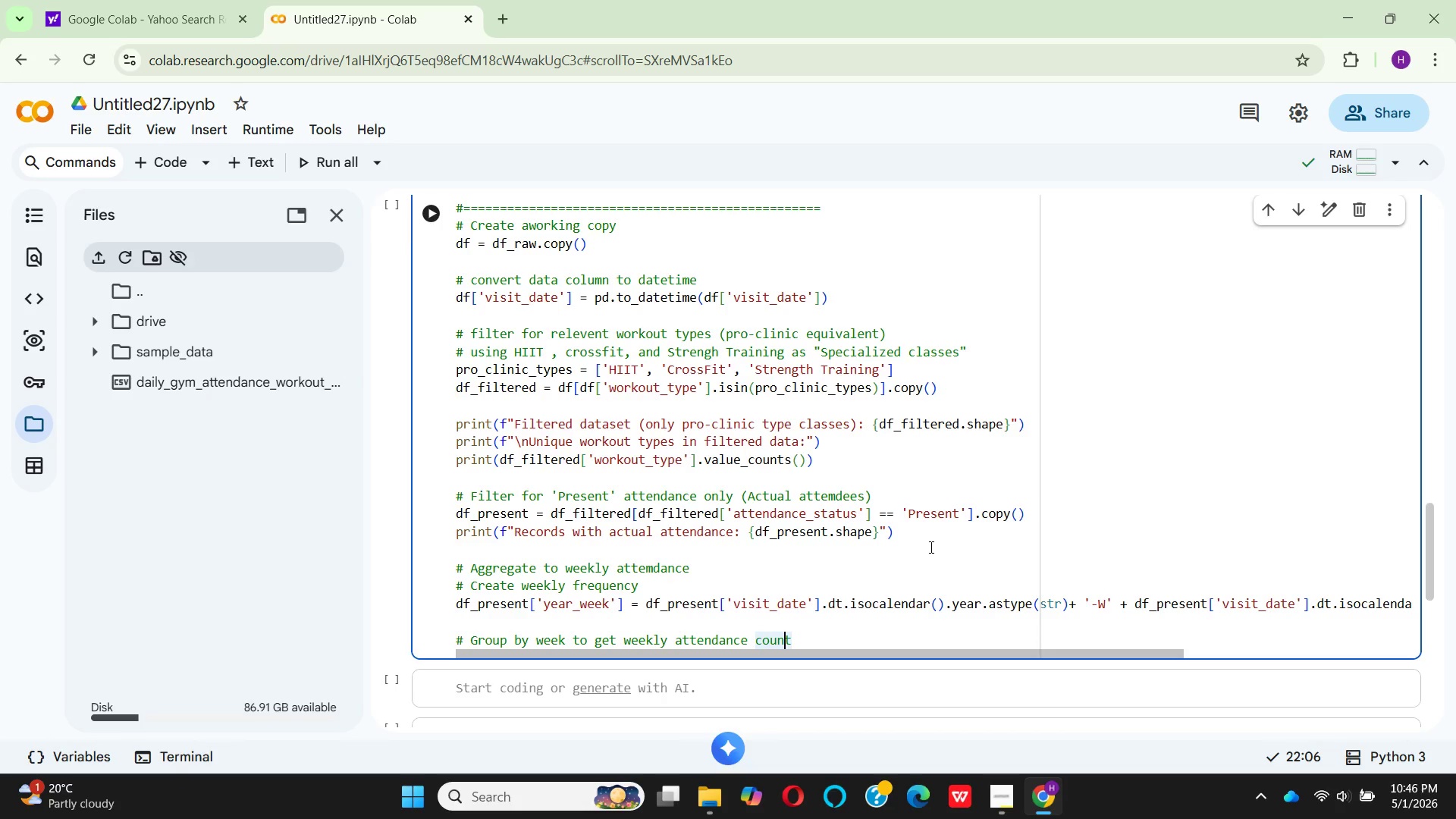 
key(ArrowRight)
 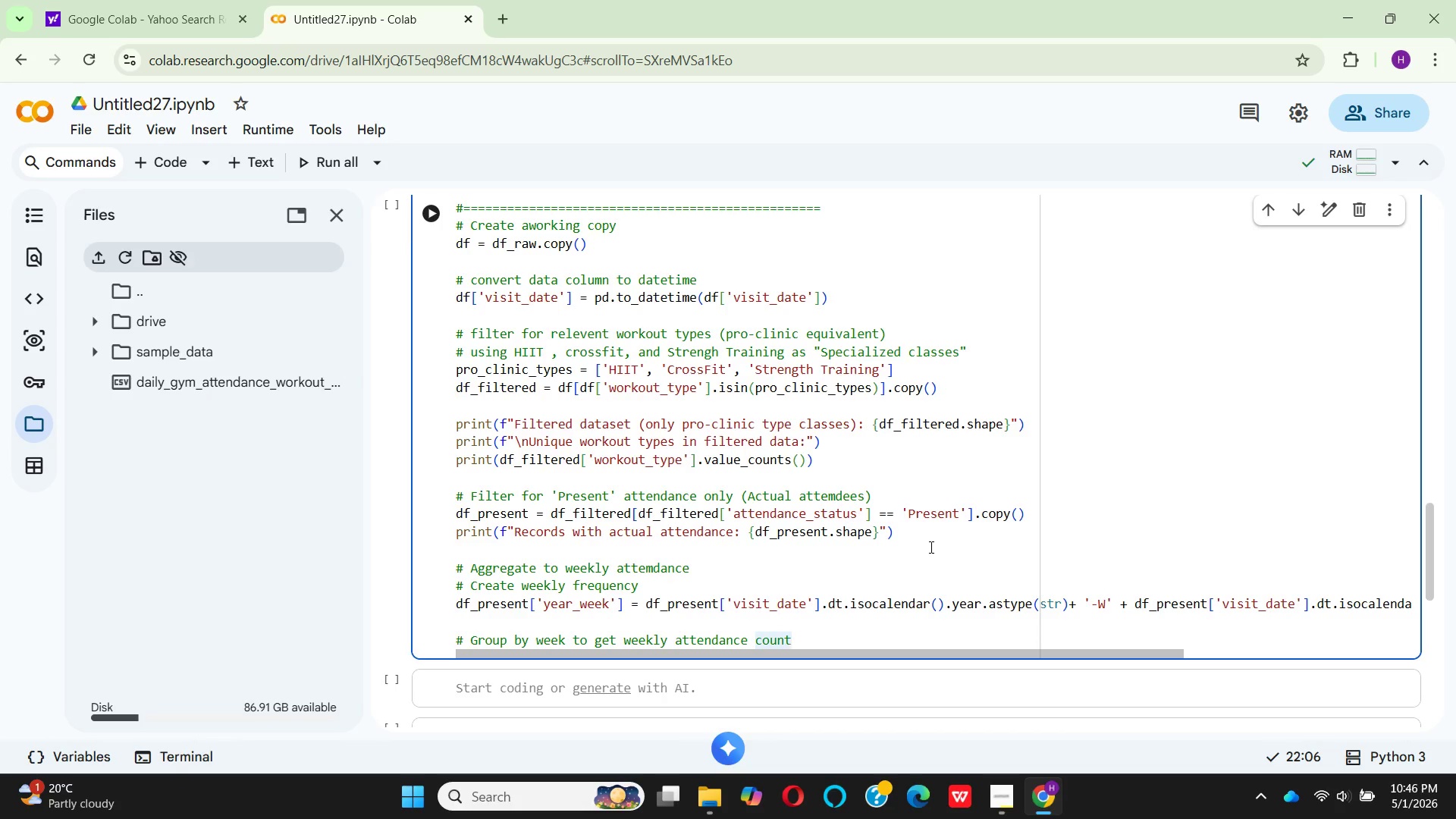 
key(Enter)
 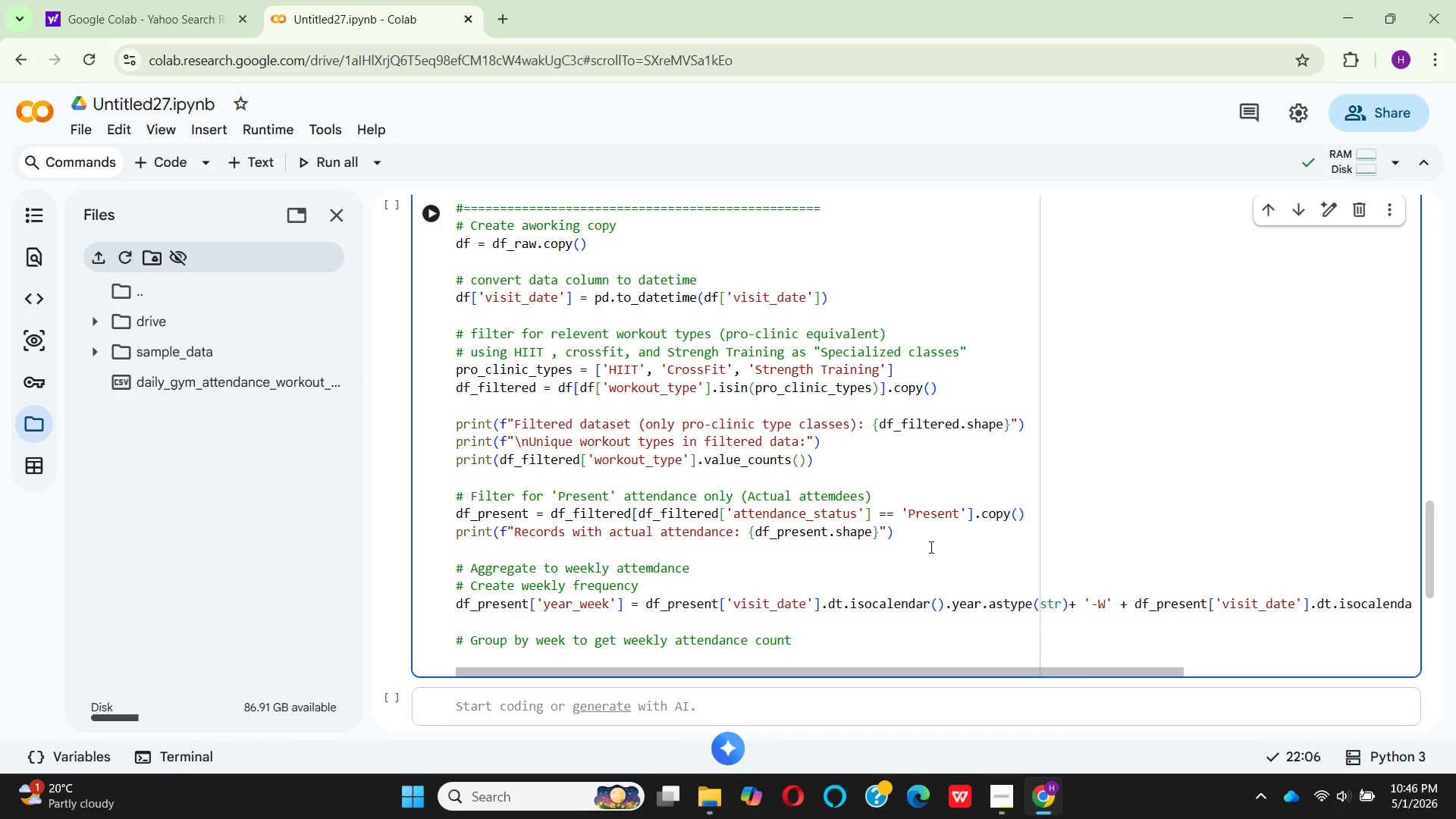 
type(weekly_atte)
 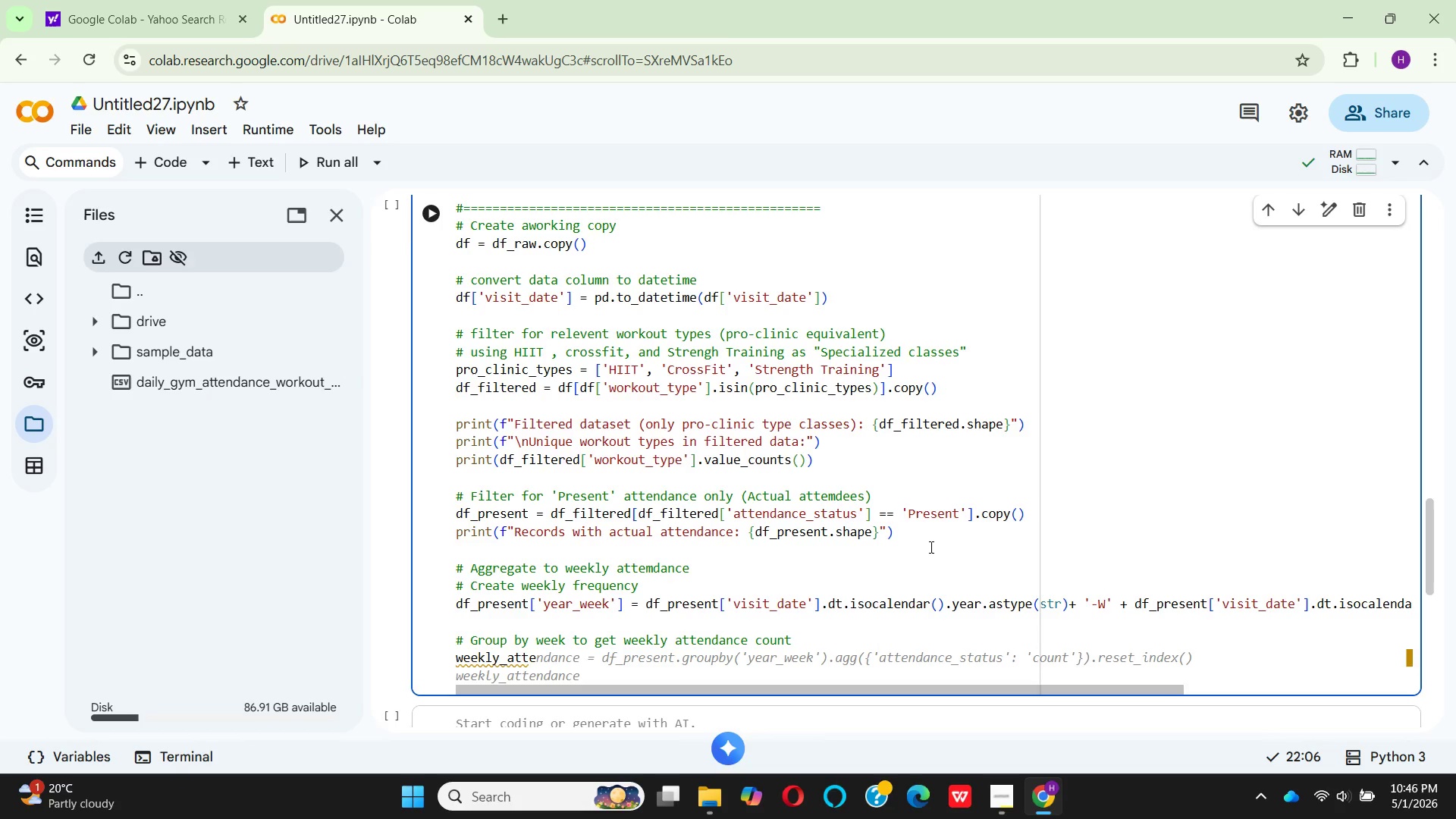 
wait(7.3)
 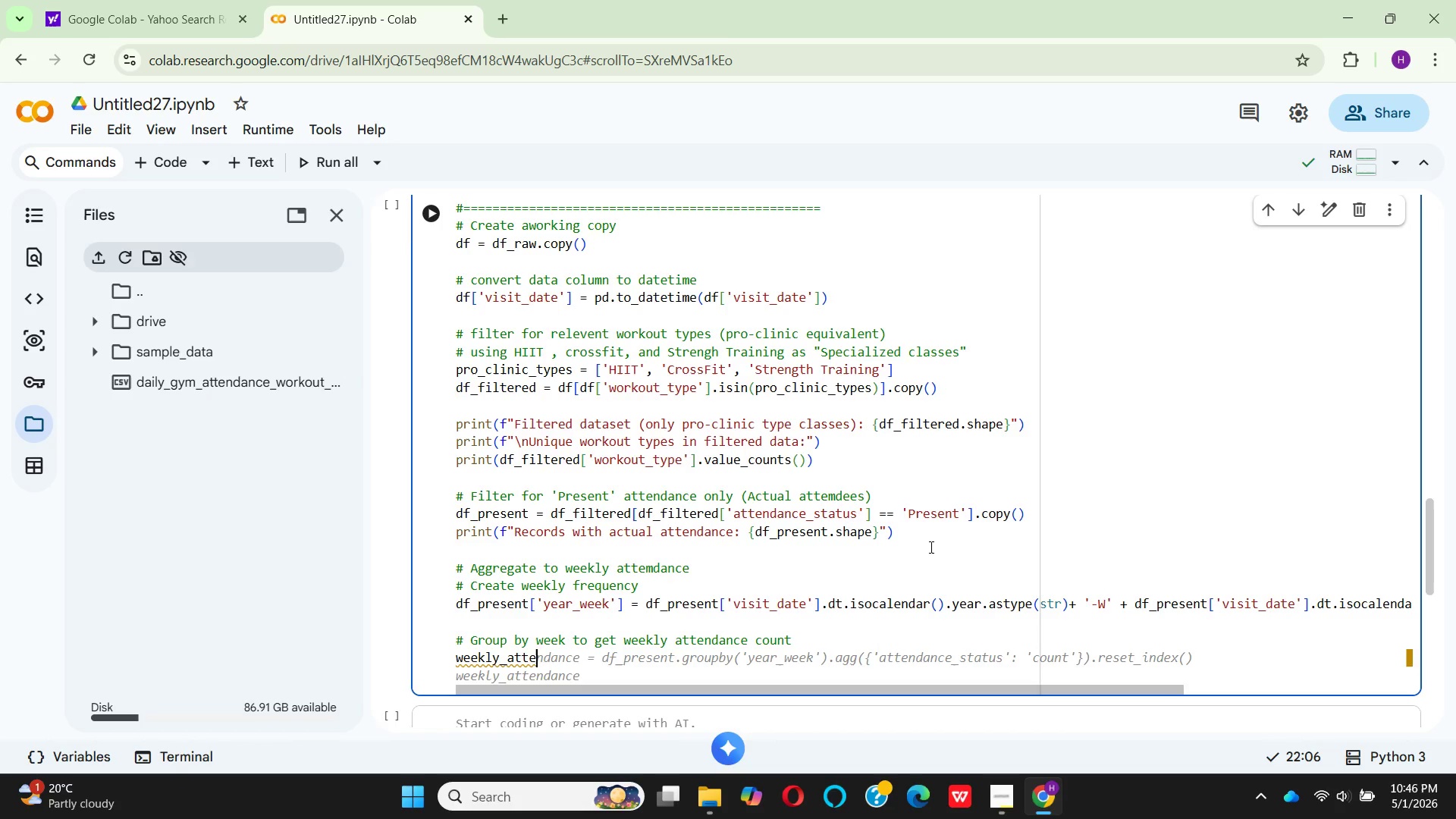 
type(ndance = )
 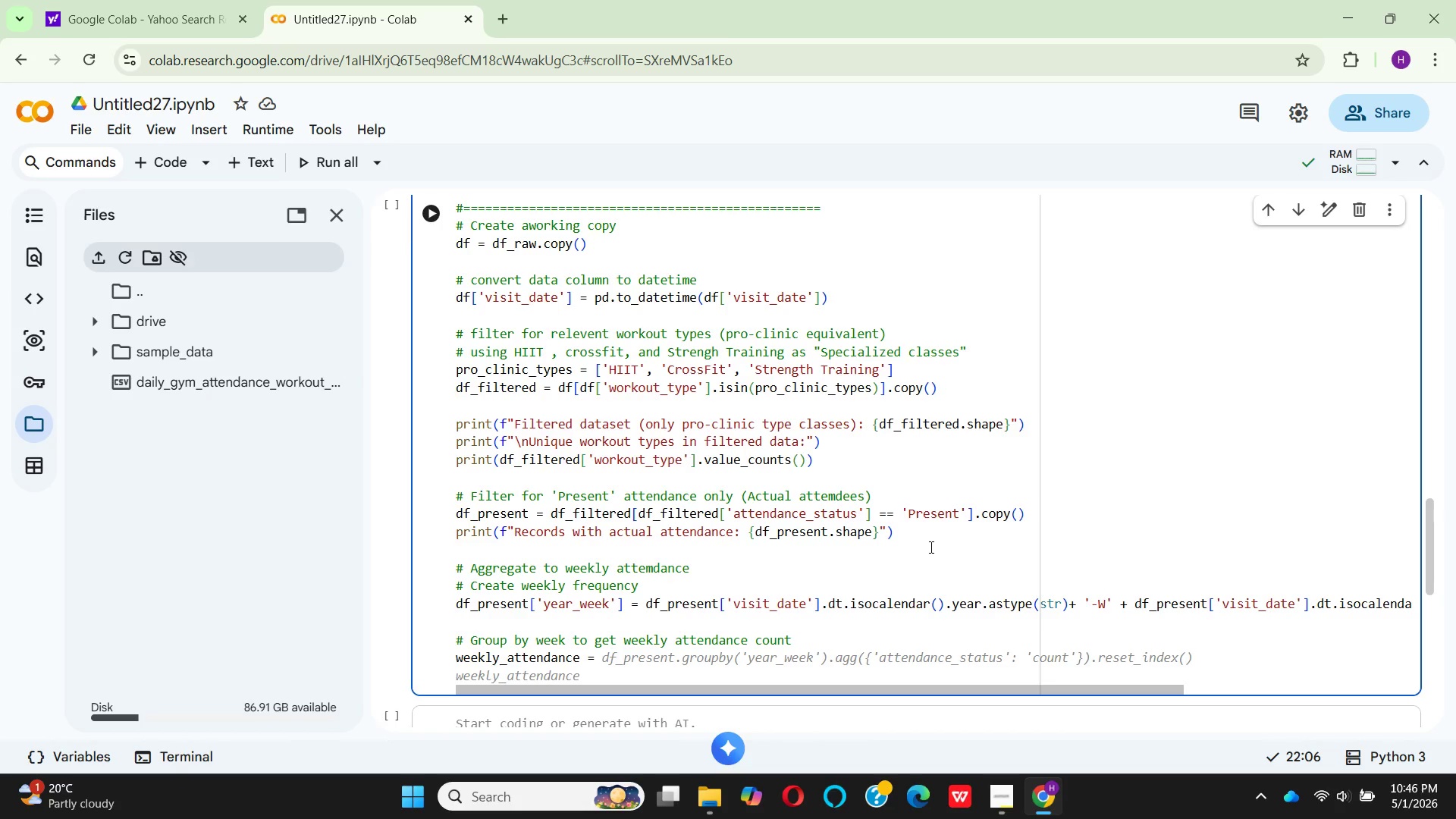 
wait(8.53)
 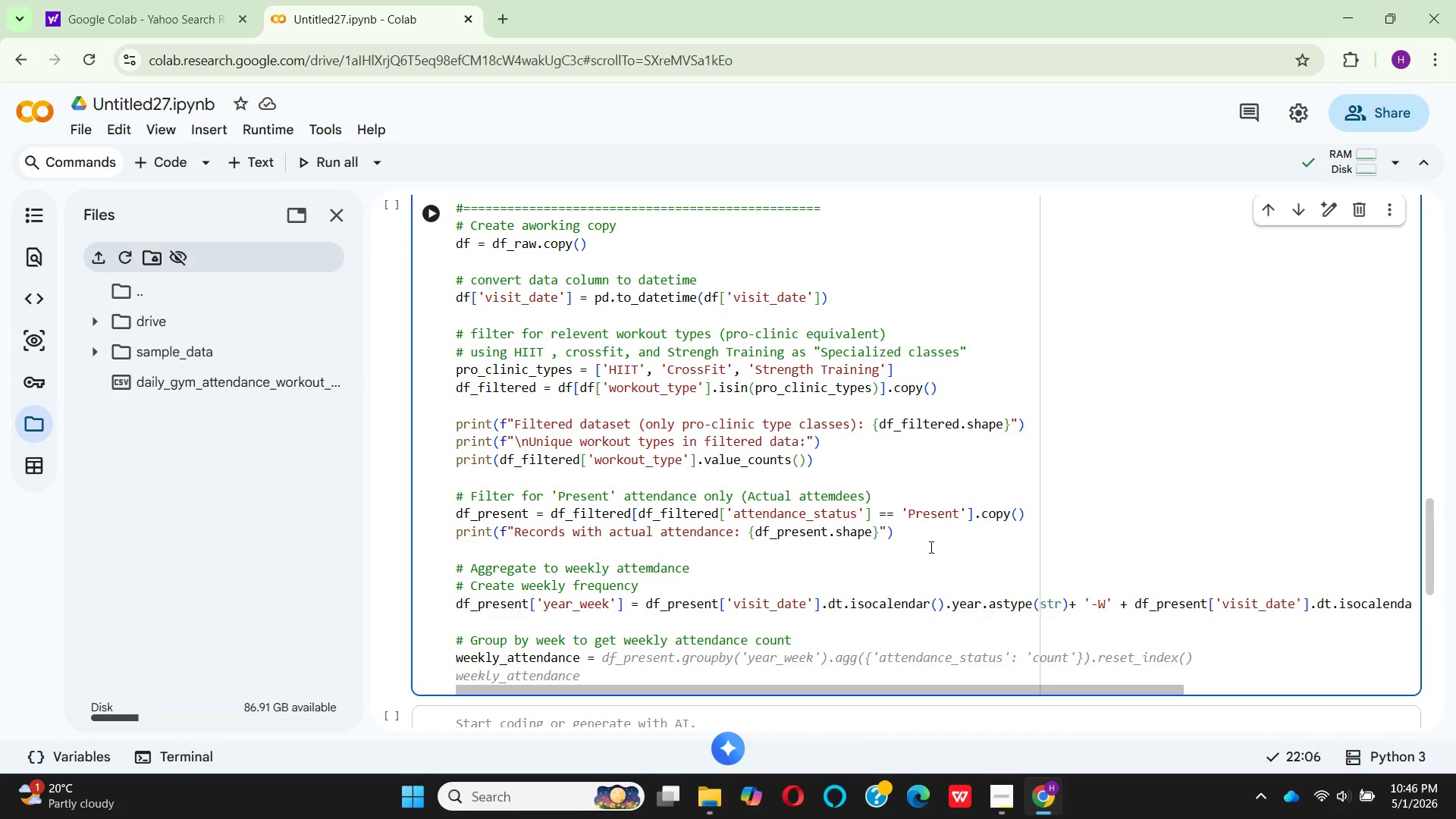 
type(df_)
 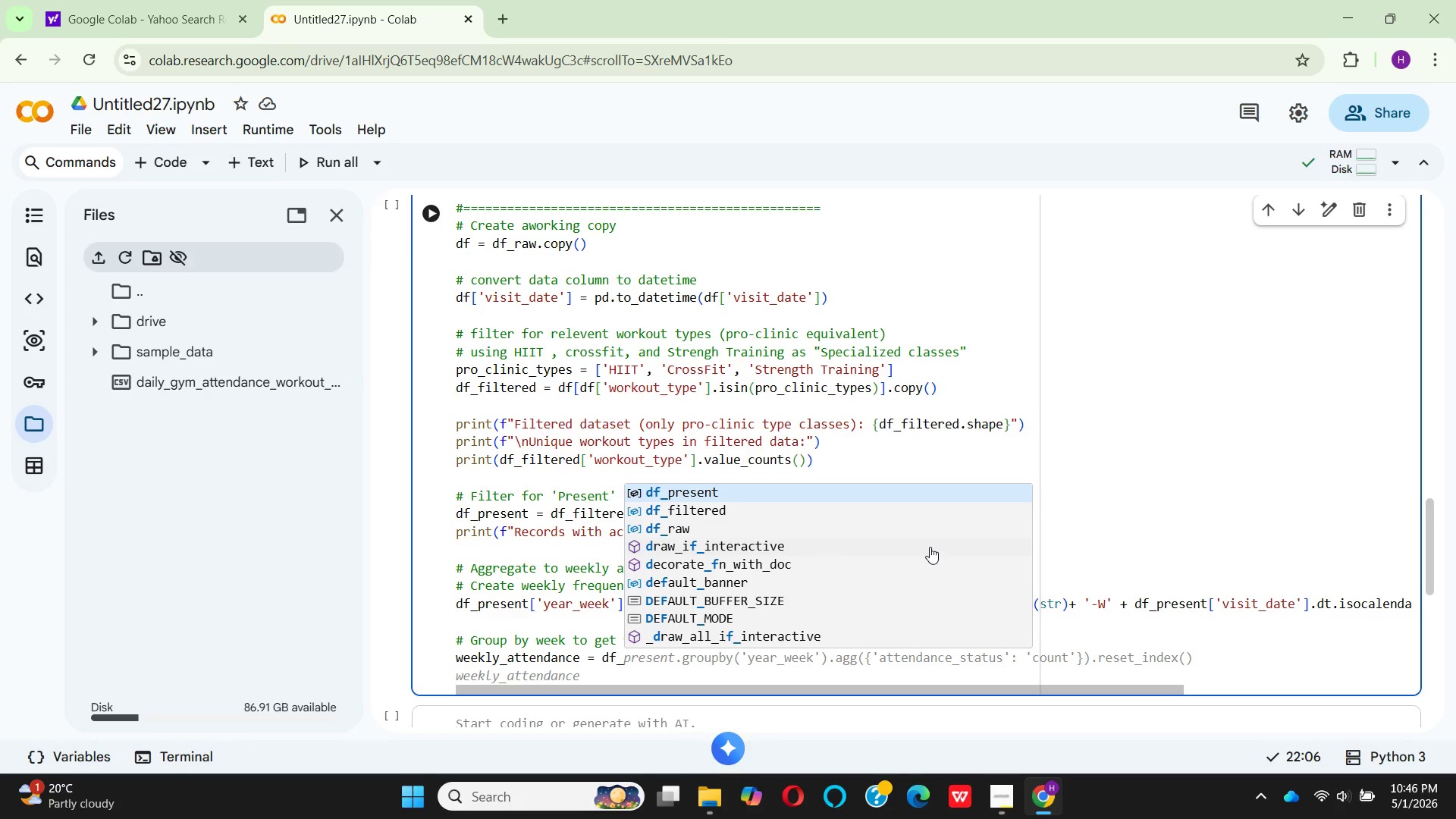 
key(Enter)
 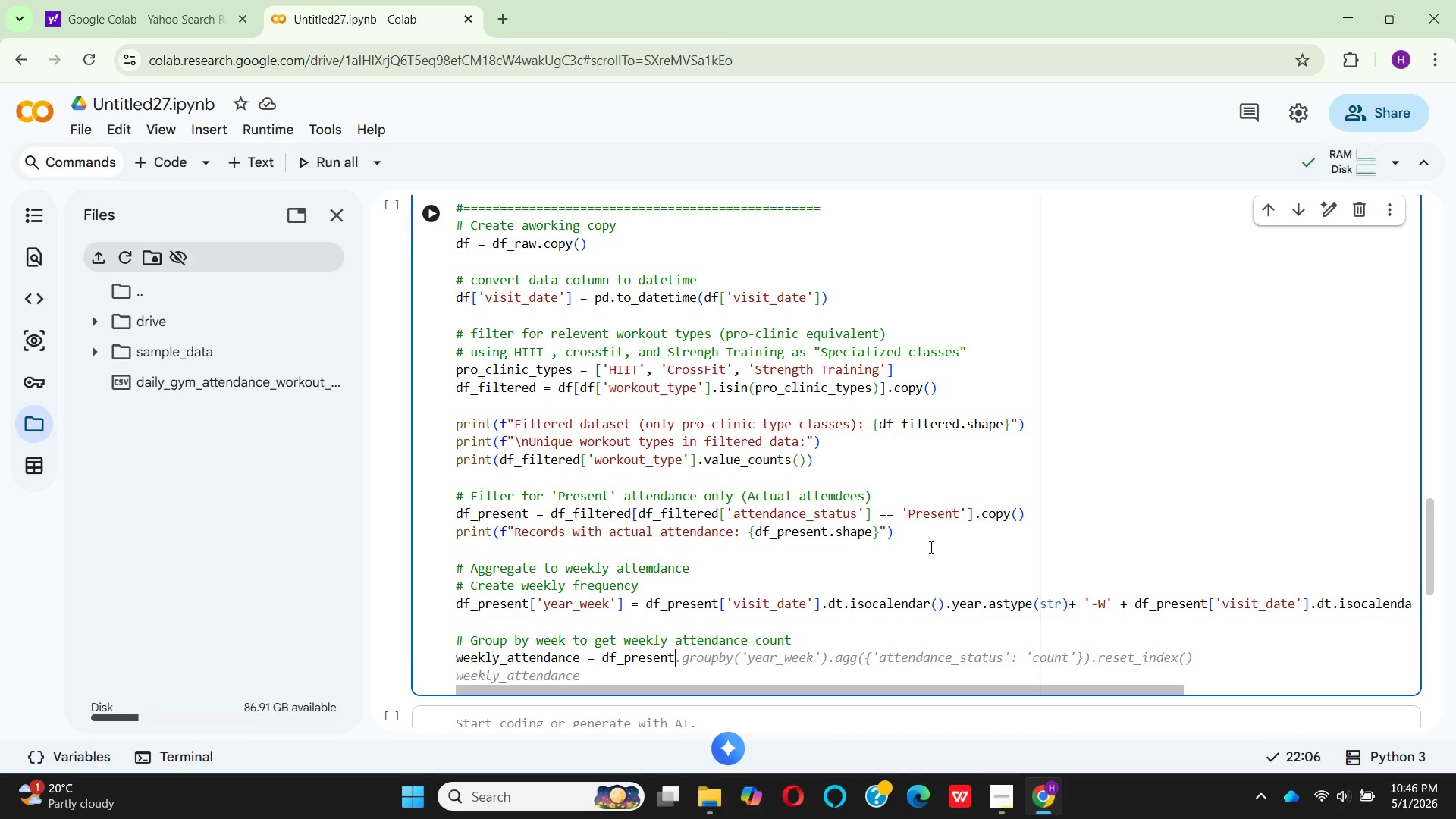 
key(Period)
 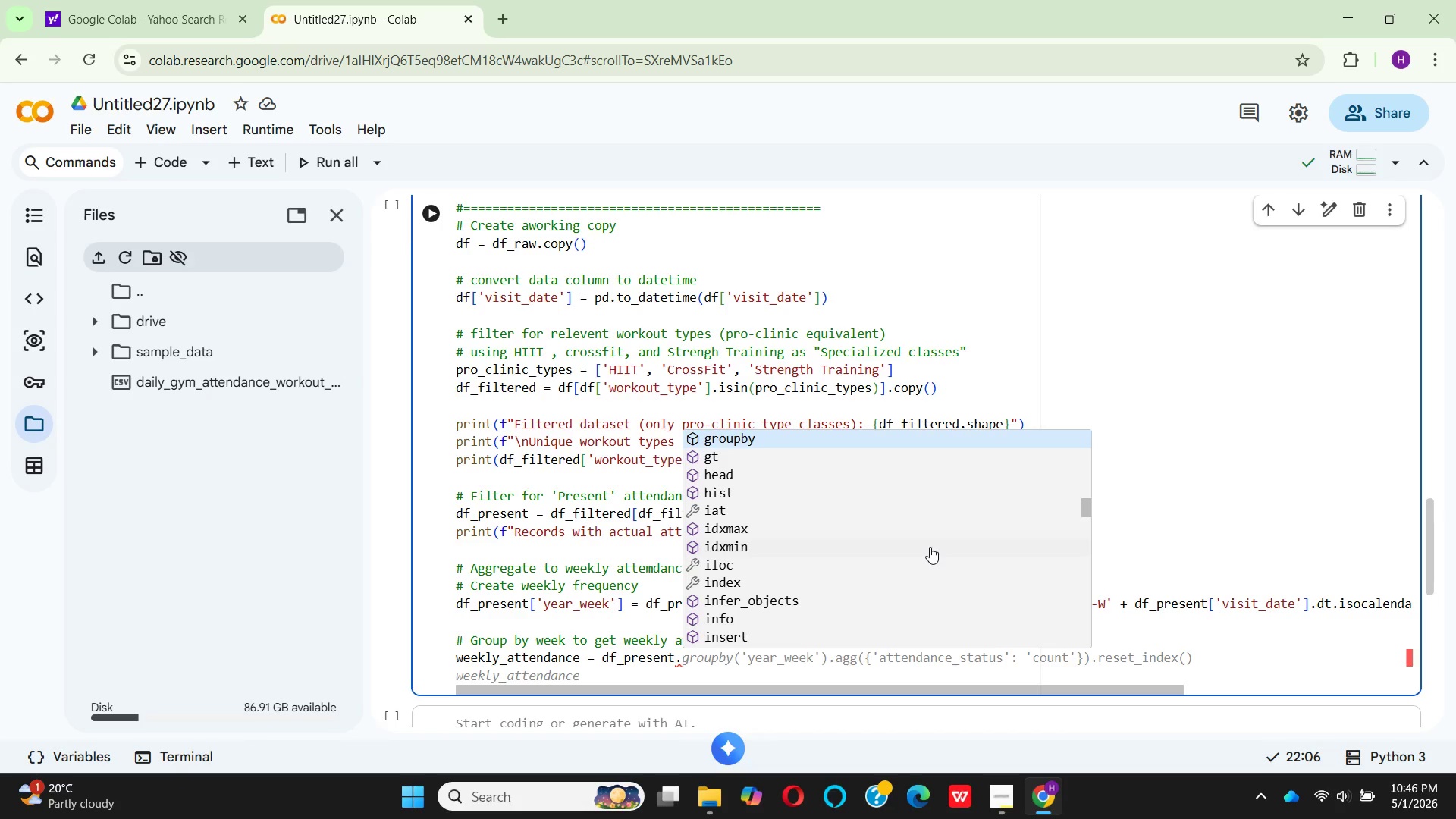 
type(grop)
 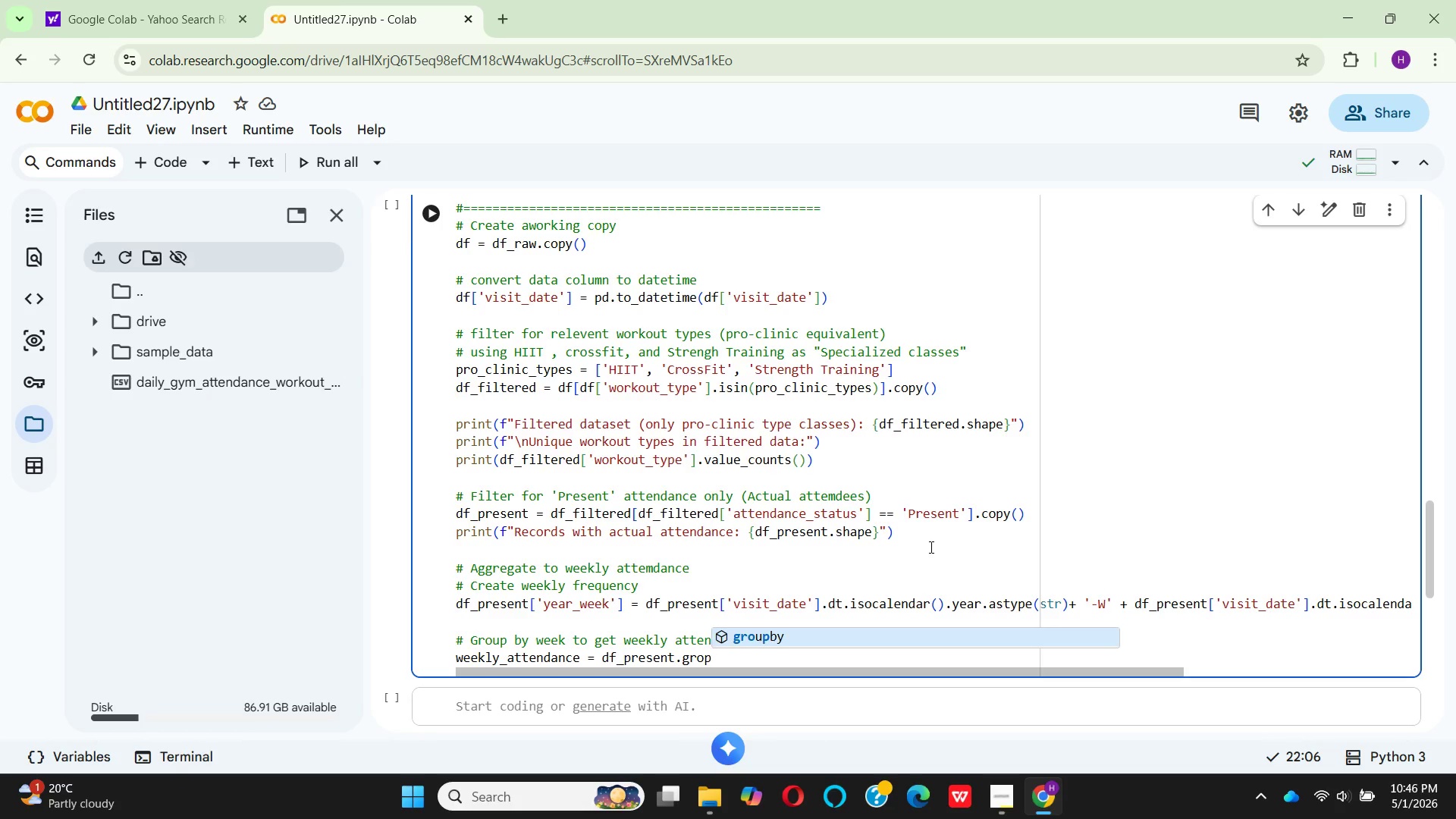 
key(Enter)
 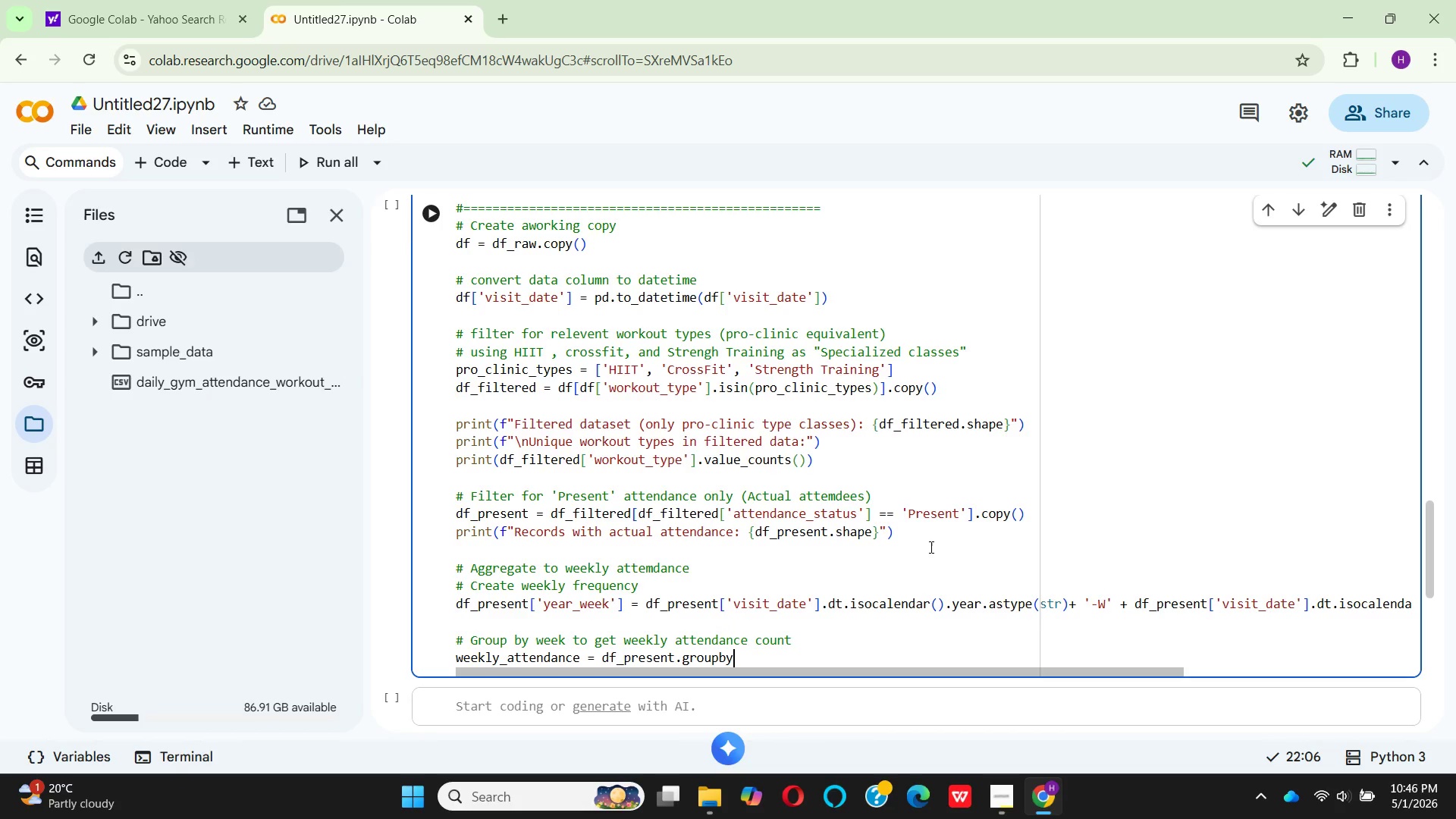 
type((pd)
 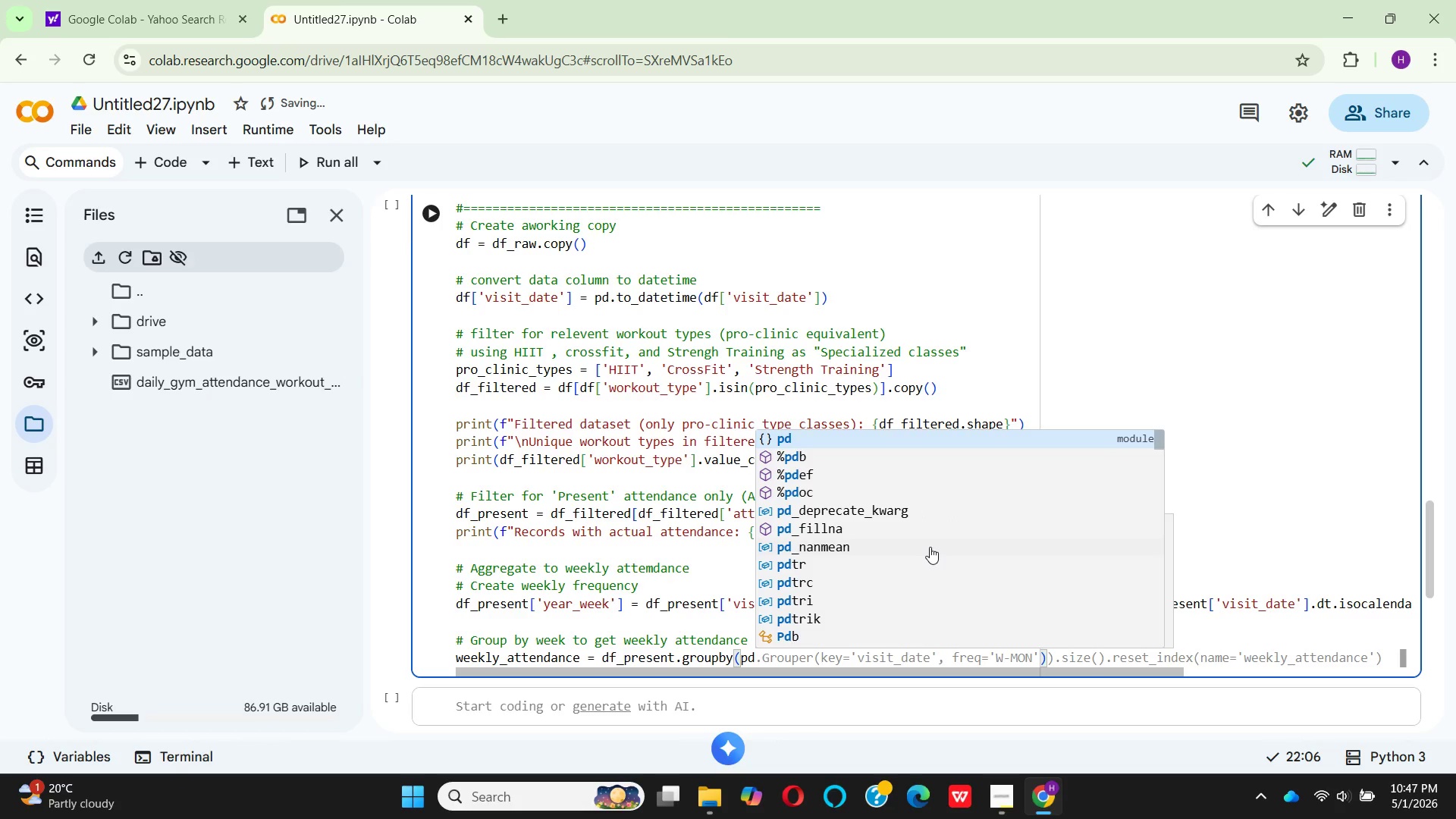 
key(Period)
 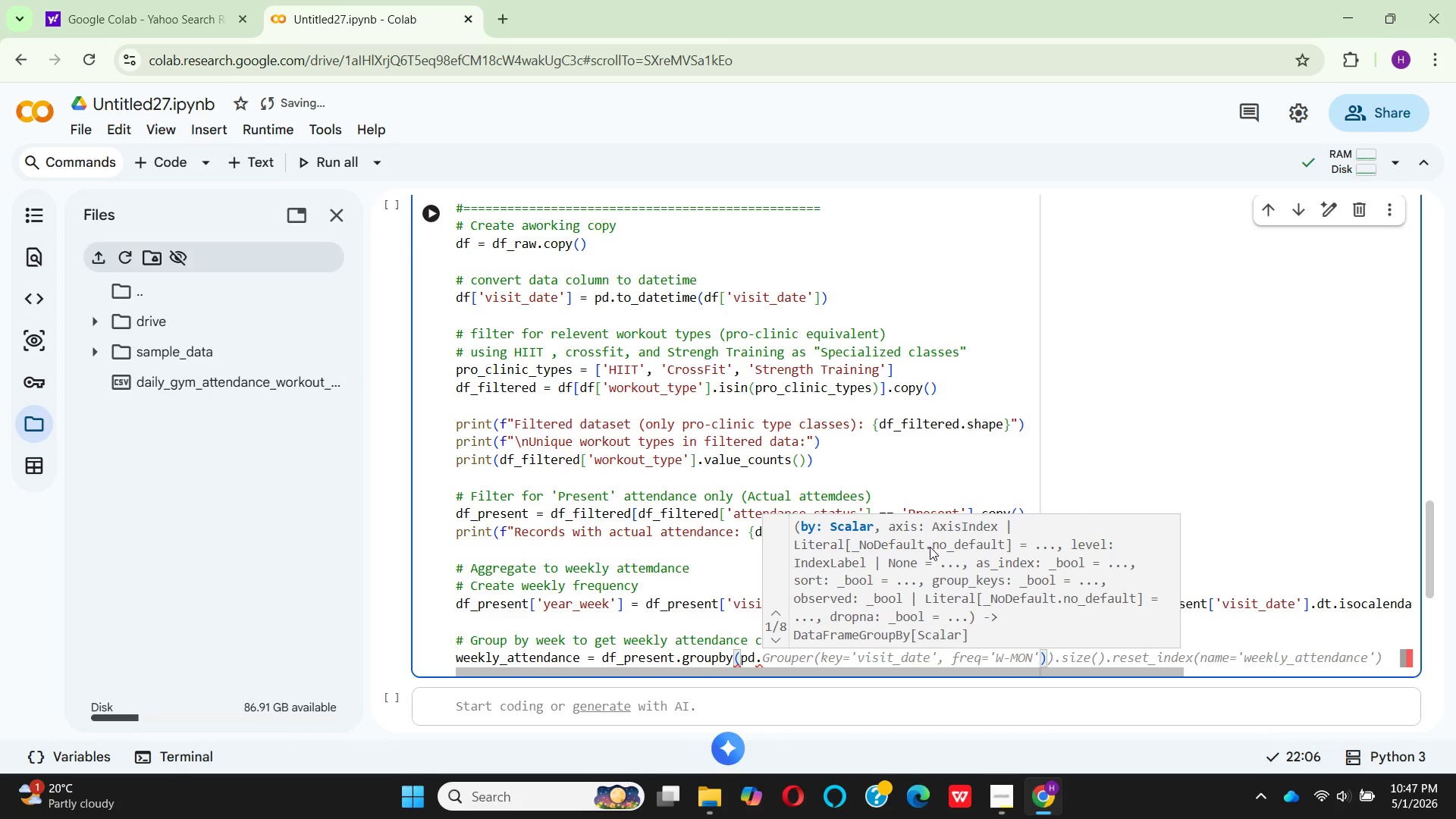 
hold_key(key=CapsLock, duration=0.31)
 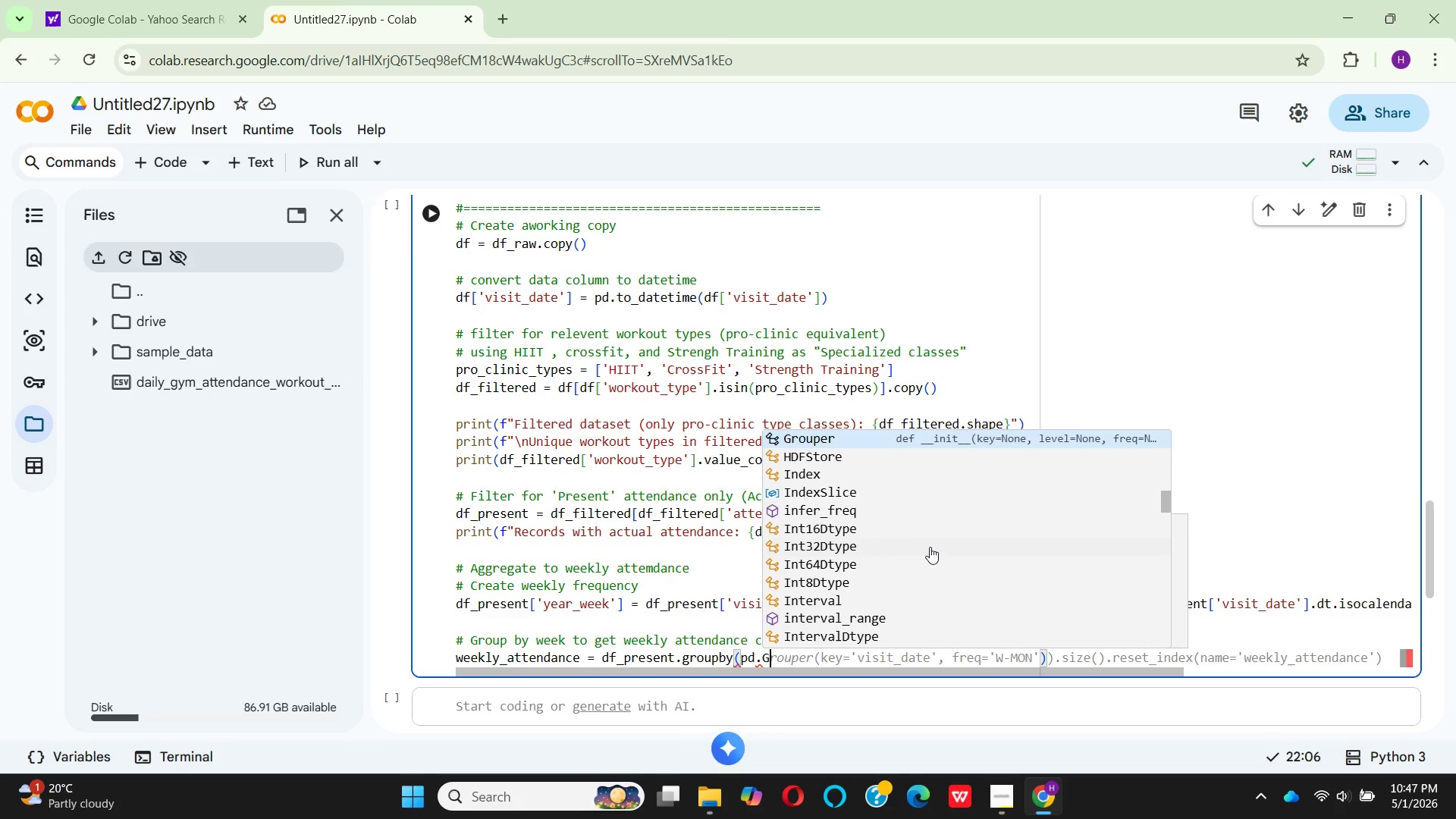 
key(G)
 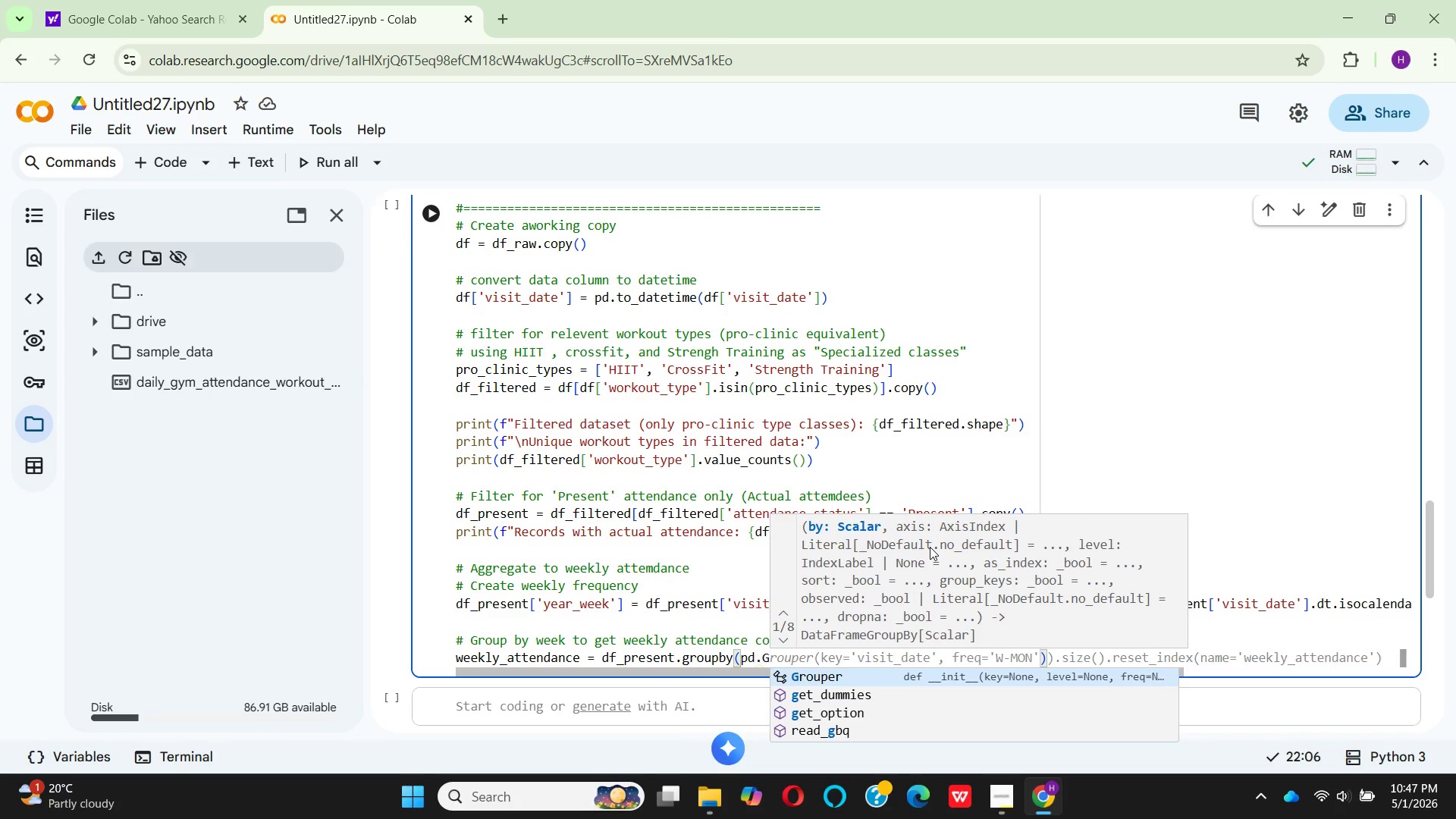 
key(Enter)
 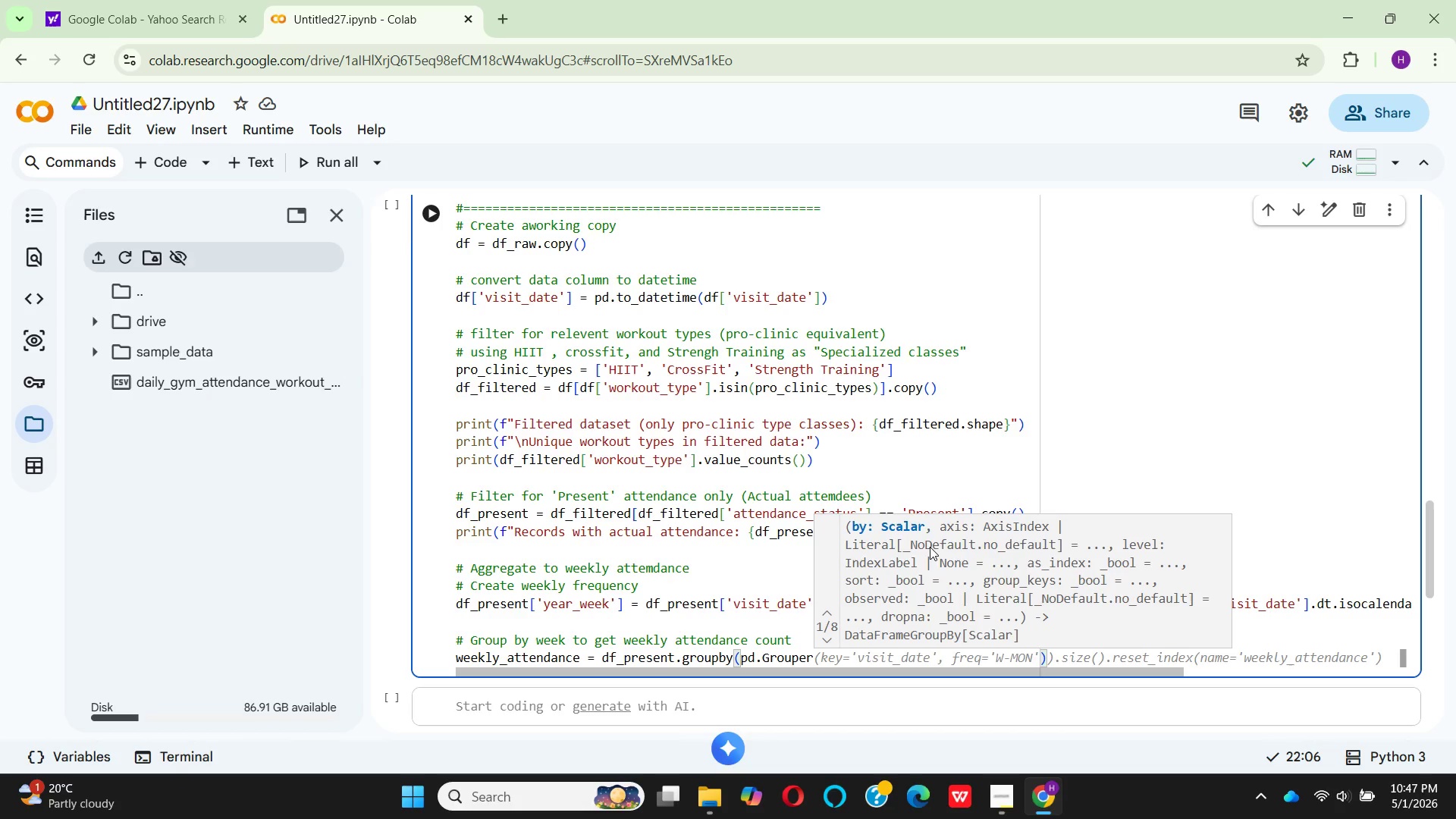 
wait(6.42)
 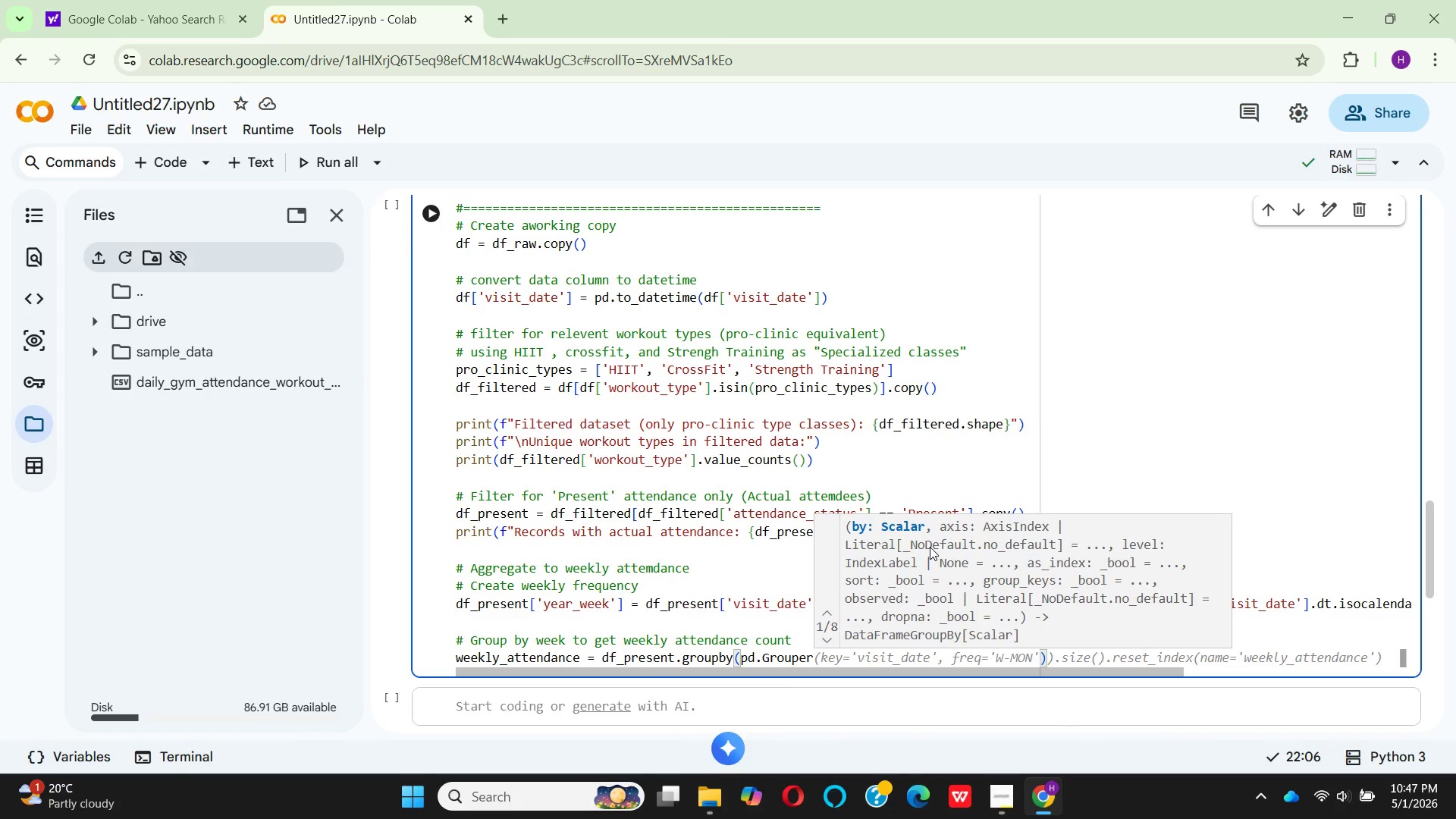 
key(Shift+9)
 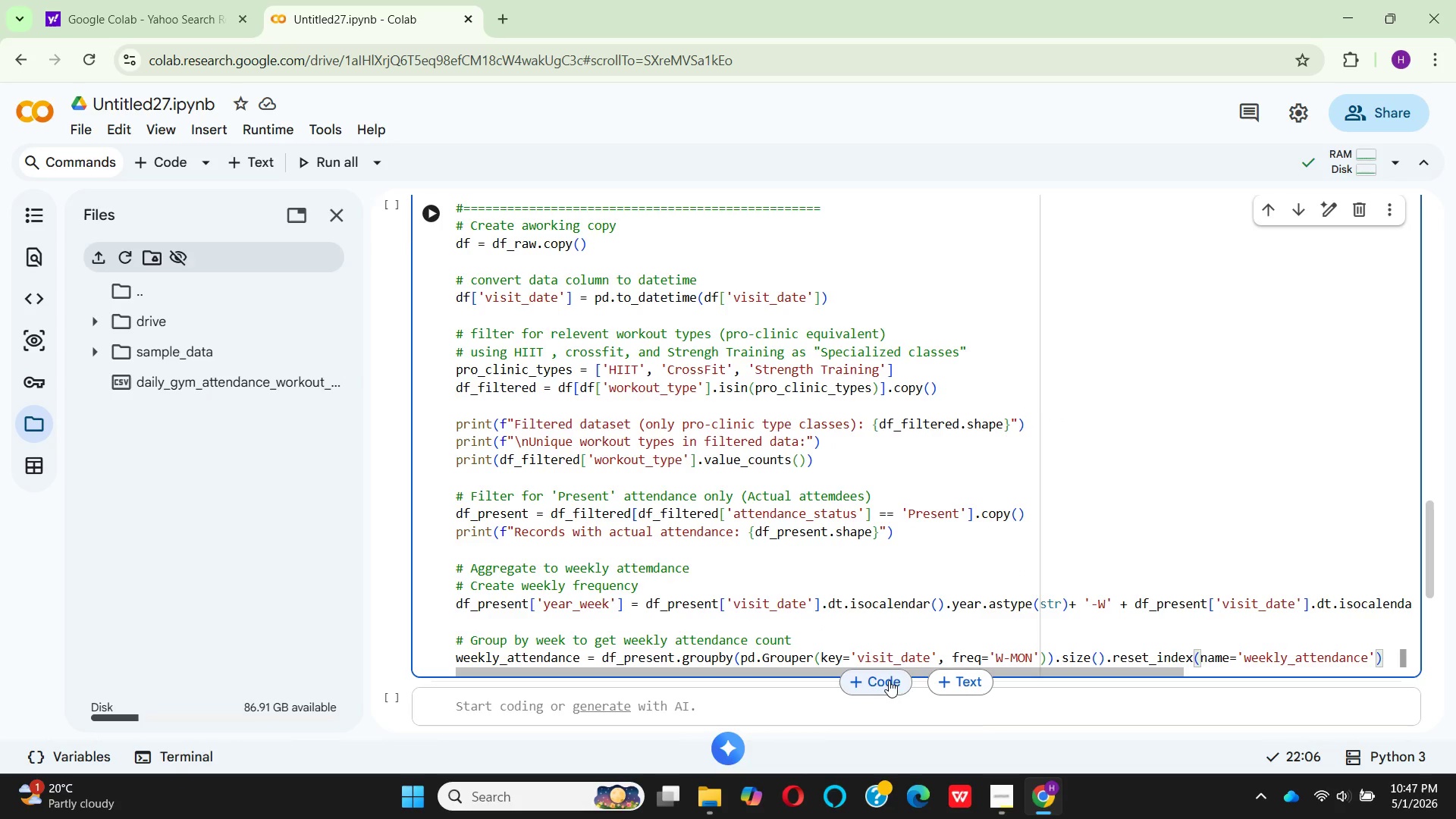 
wait(14.88)
 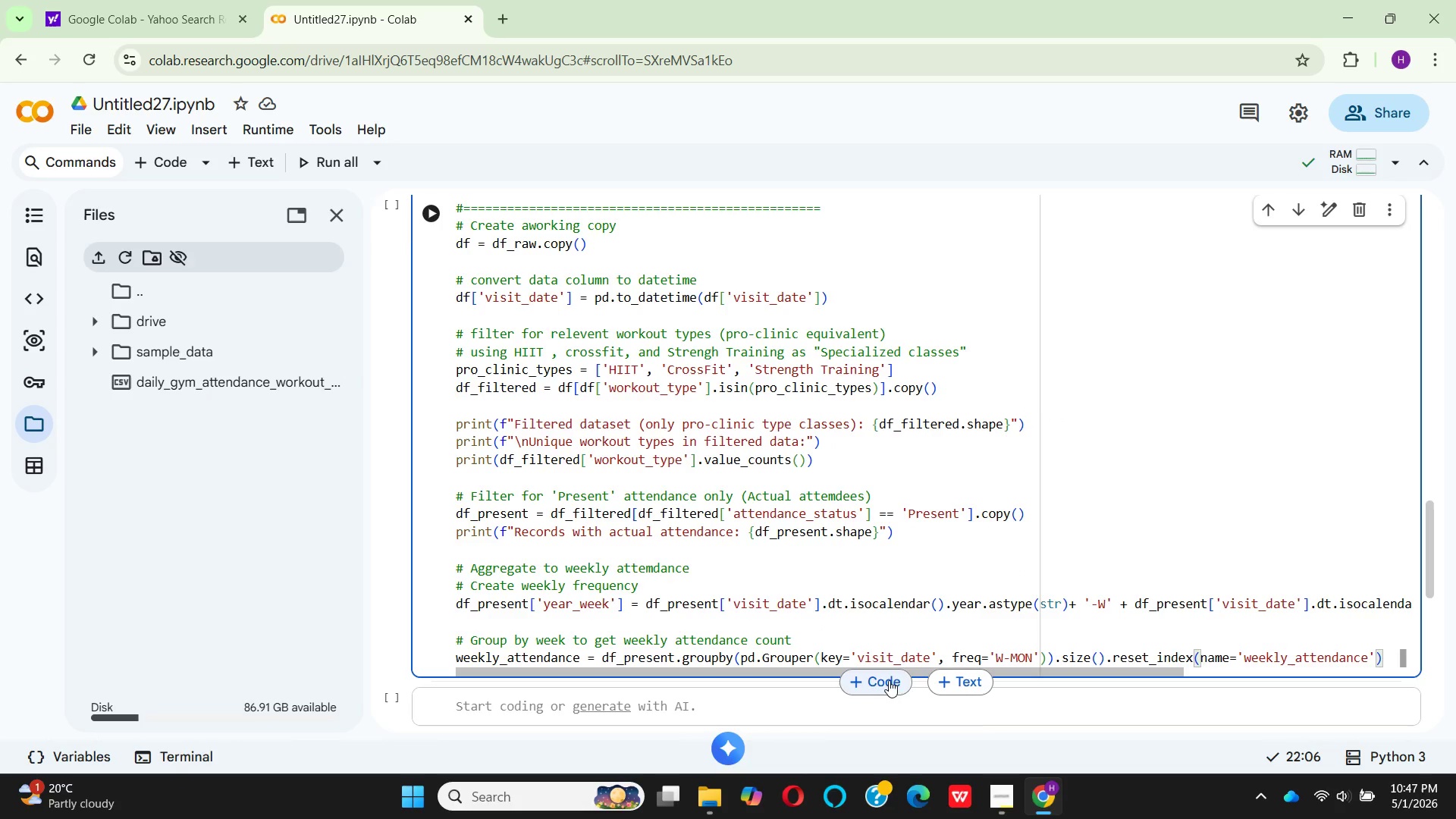 
left_click([1033, 661])
 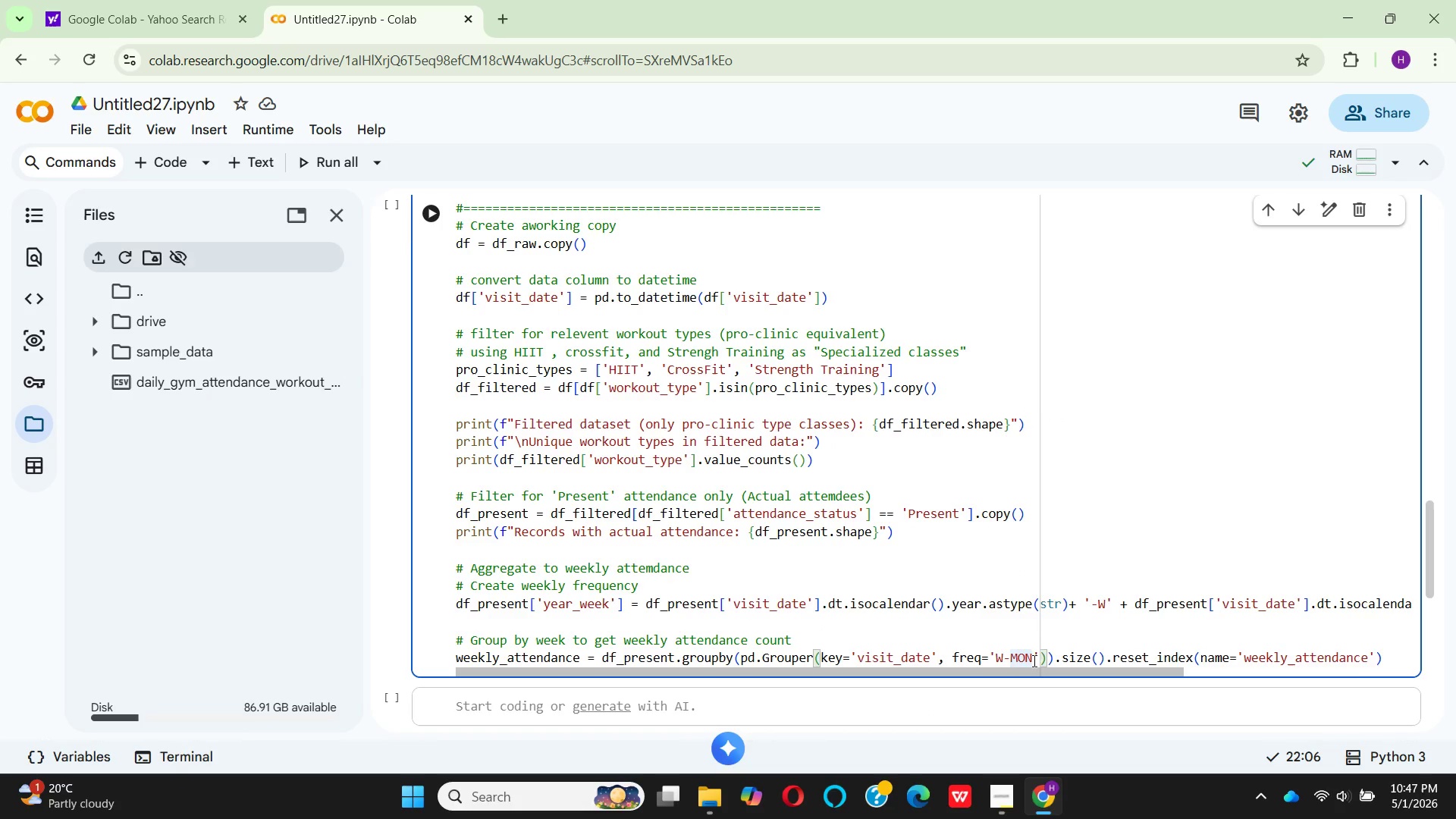 
key(Backspace)
 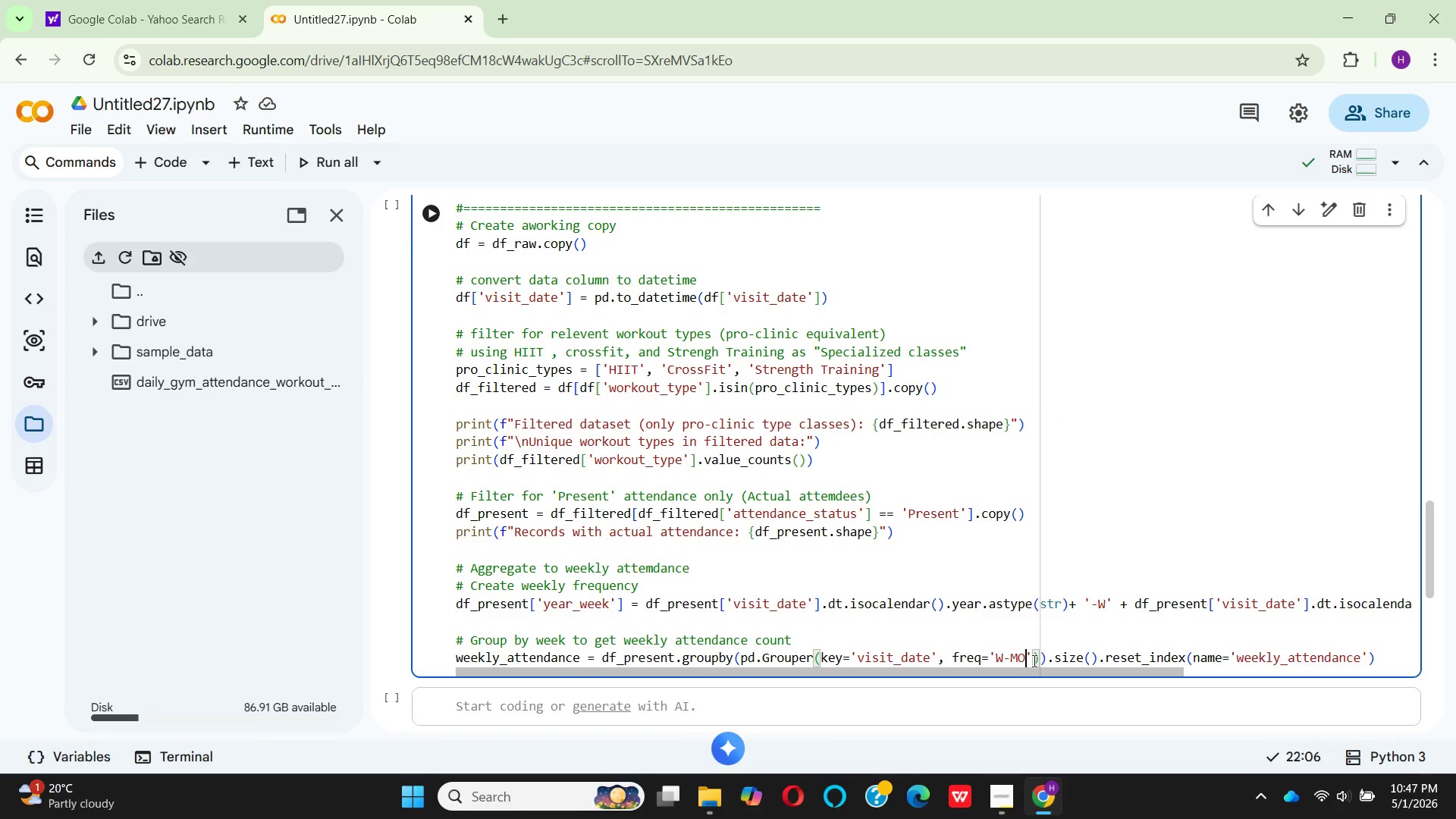 
key(Backspace)
 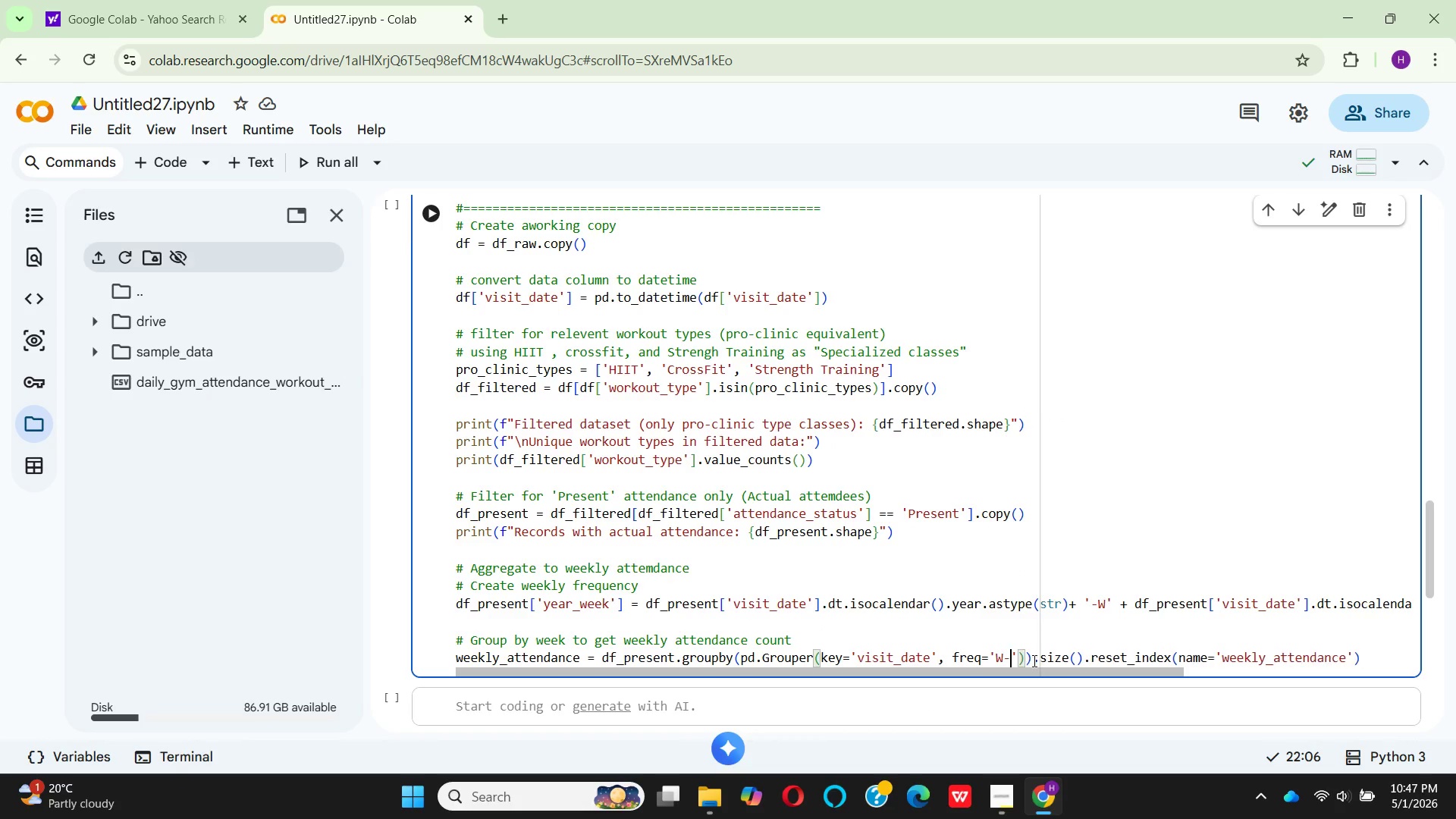 
key(Backspace)
 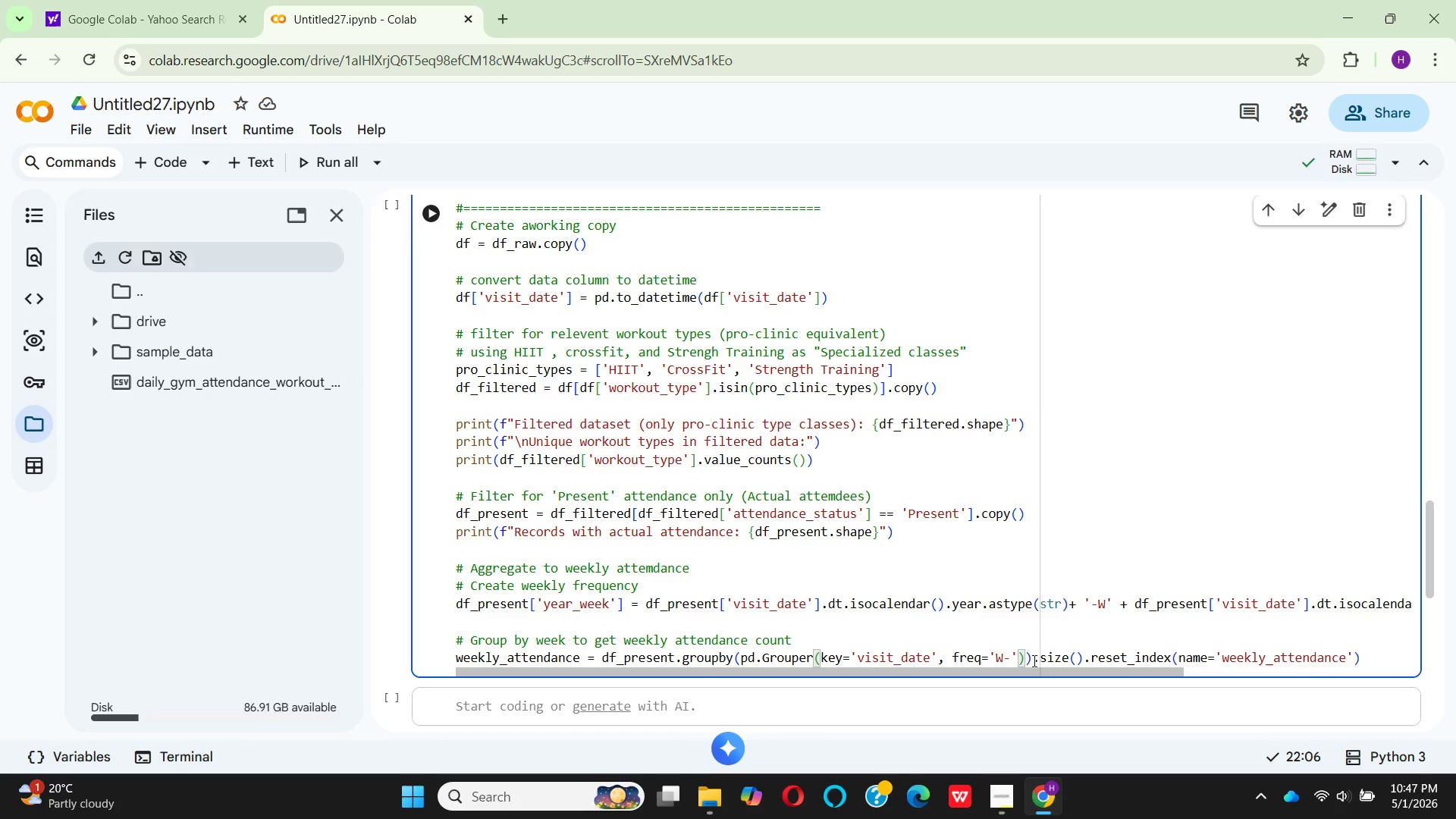 
key(Backspace)
 